 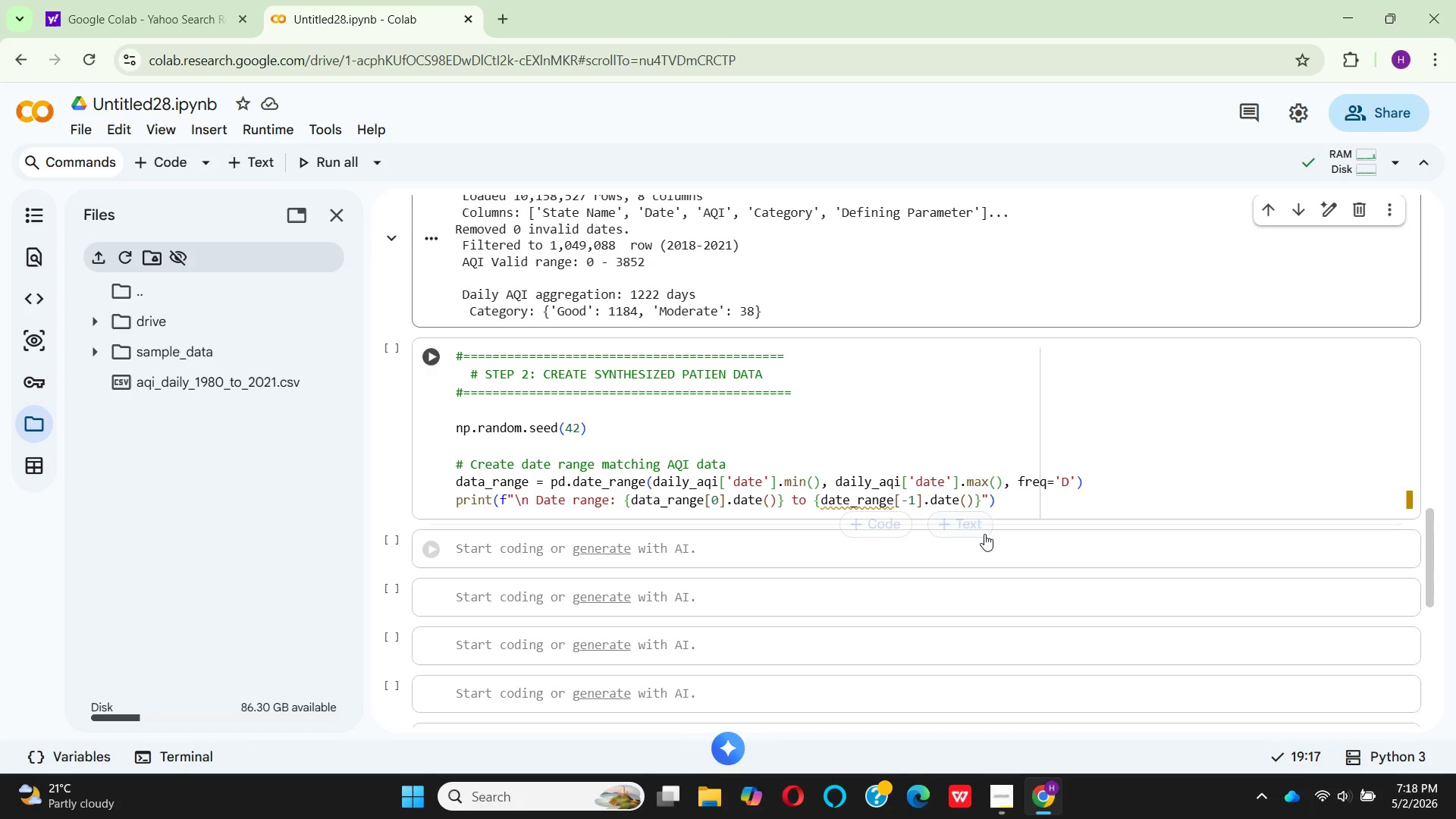 
left_click([1009, 504])
 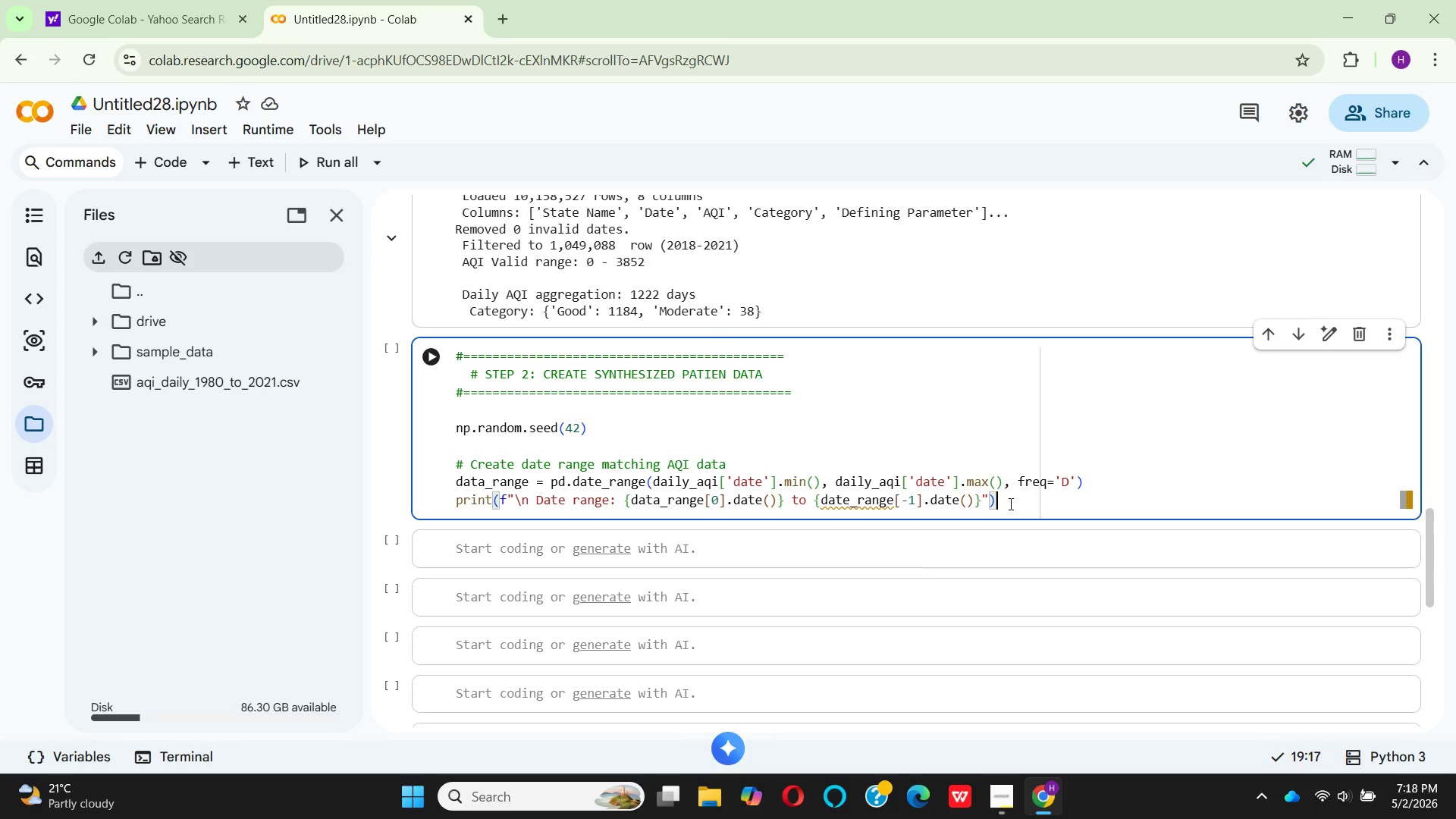 
key(Enter)
 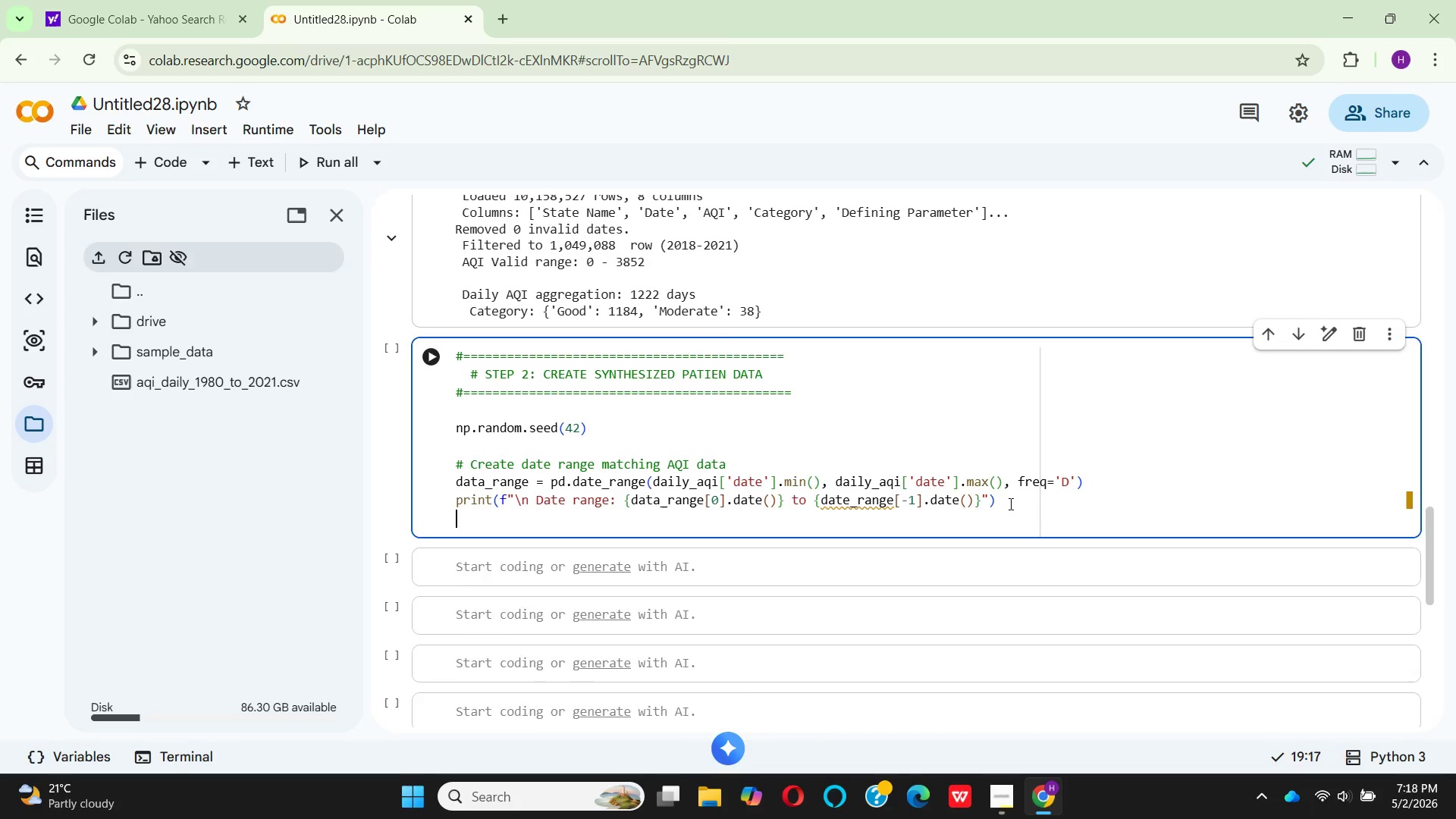 
key(Enter)
 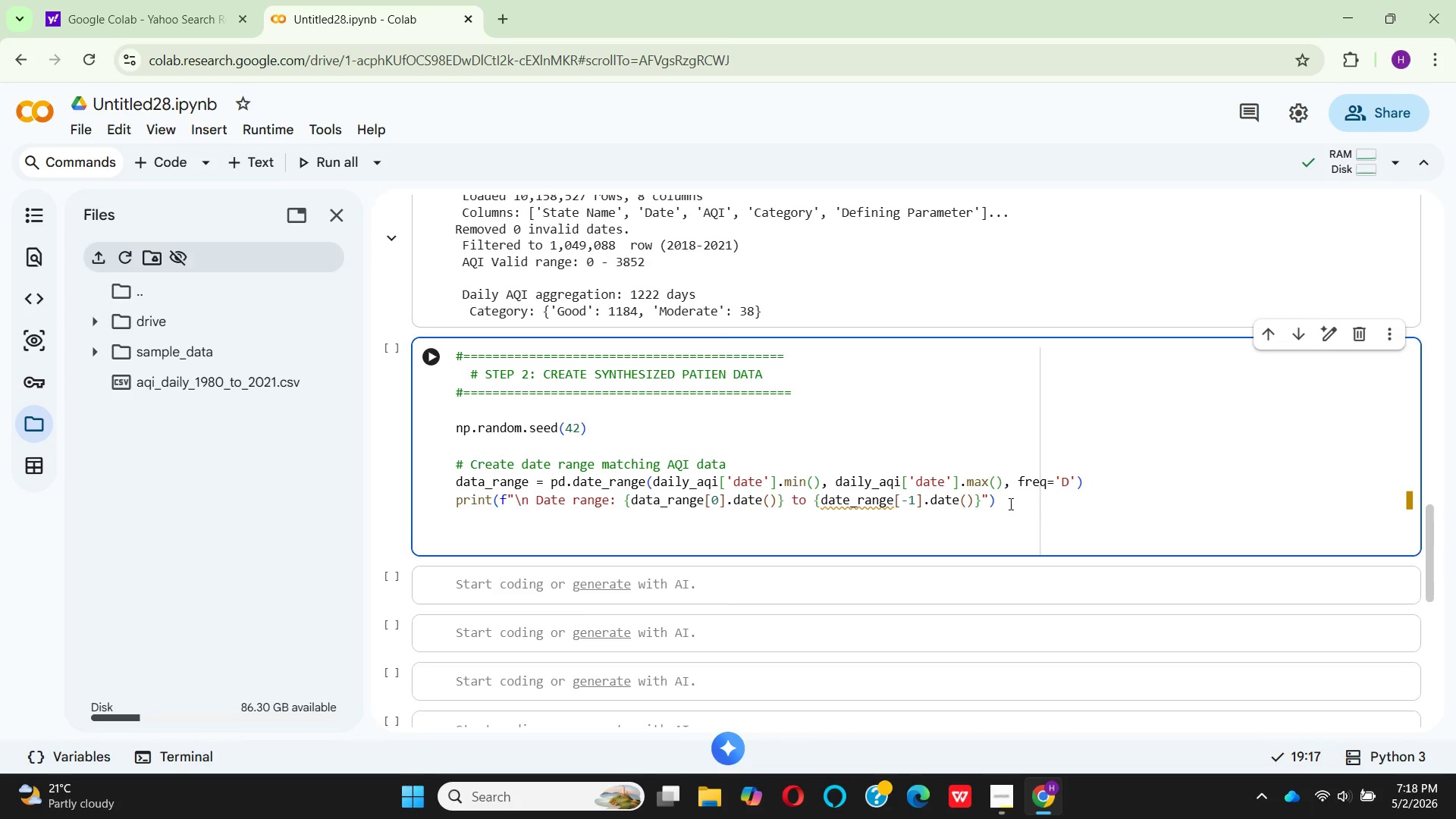 
type(# Base patient volumr)
key(Backspace)
type(e with seasonal pattern)
 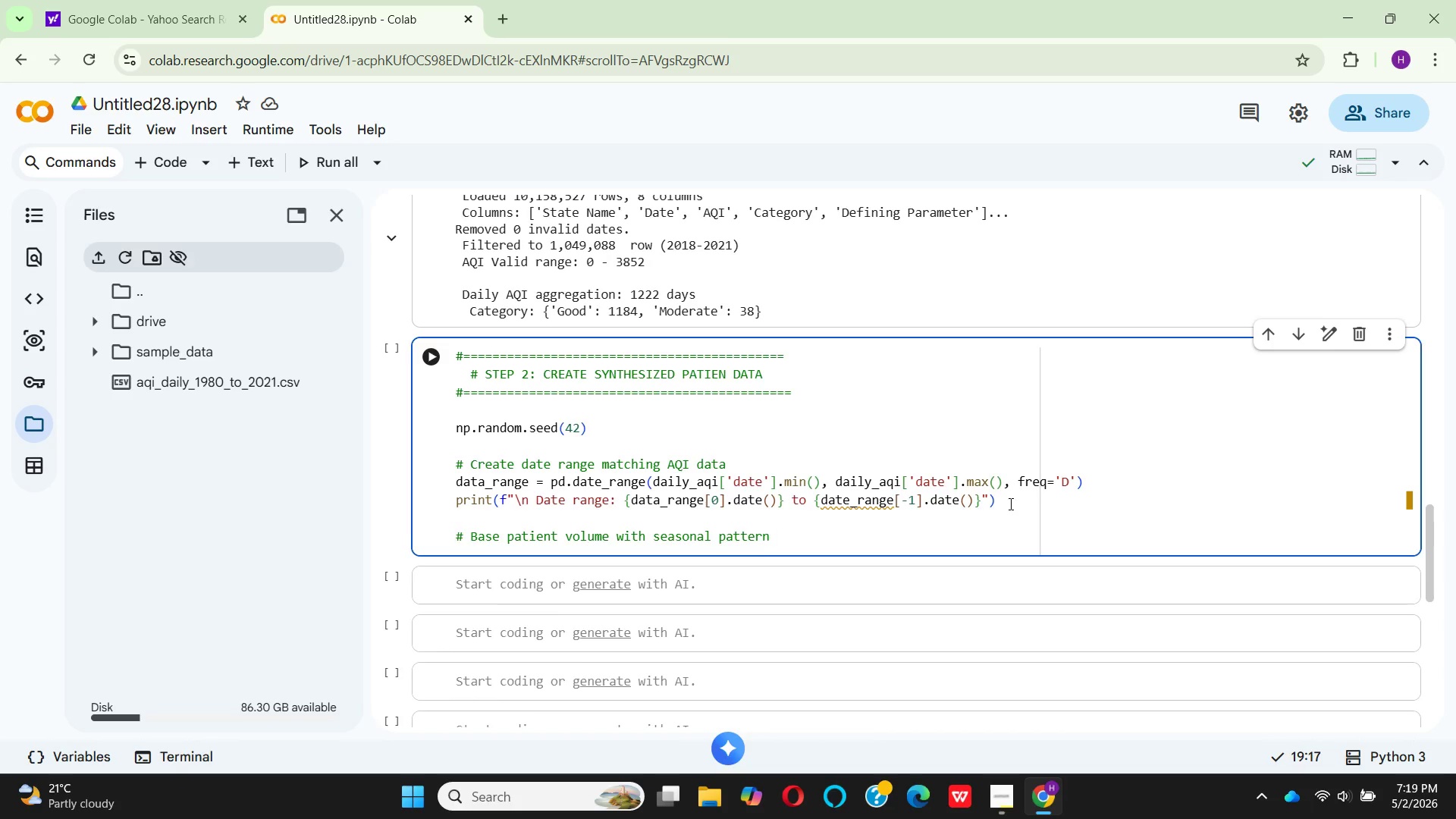 
key(Enter)
 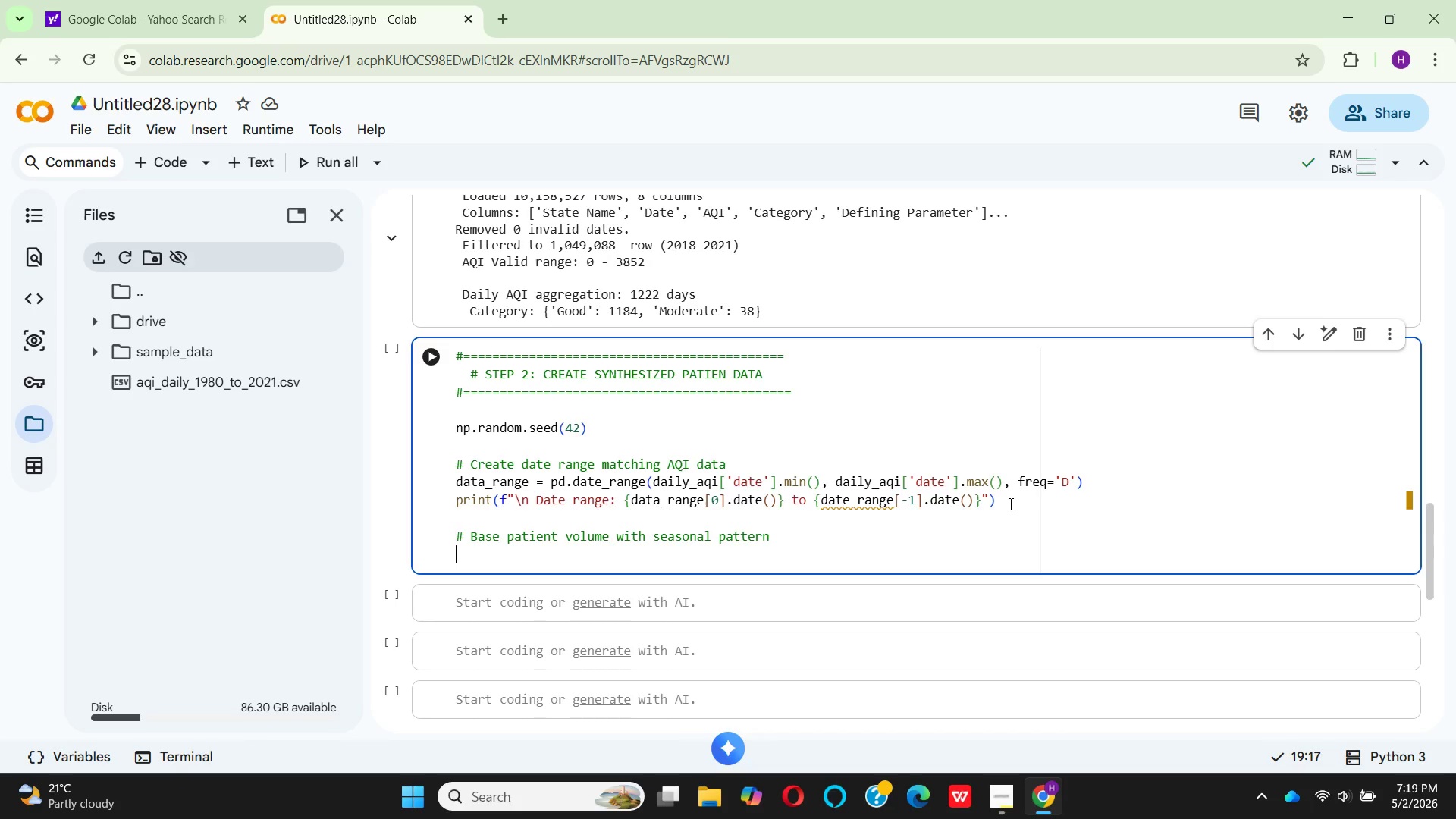 
type(seasonal_)
 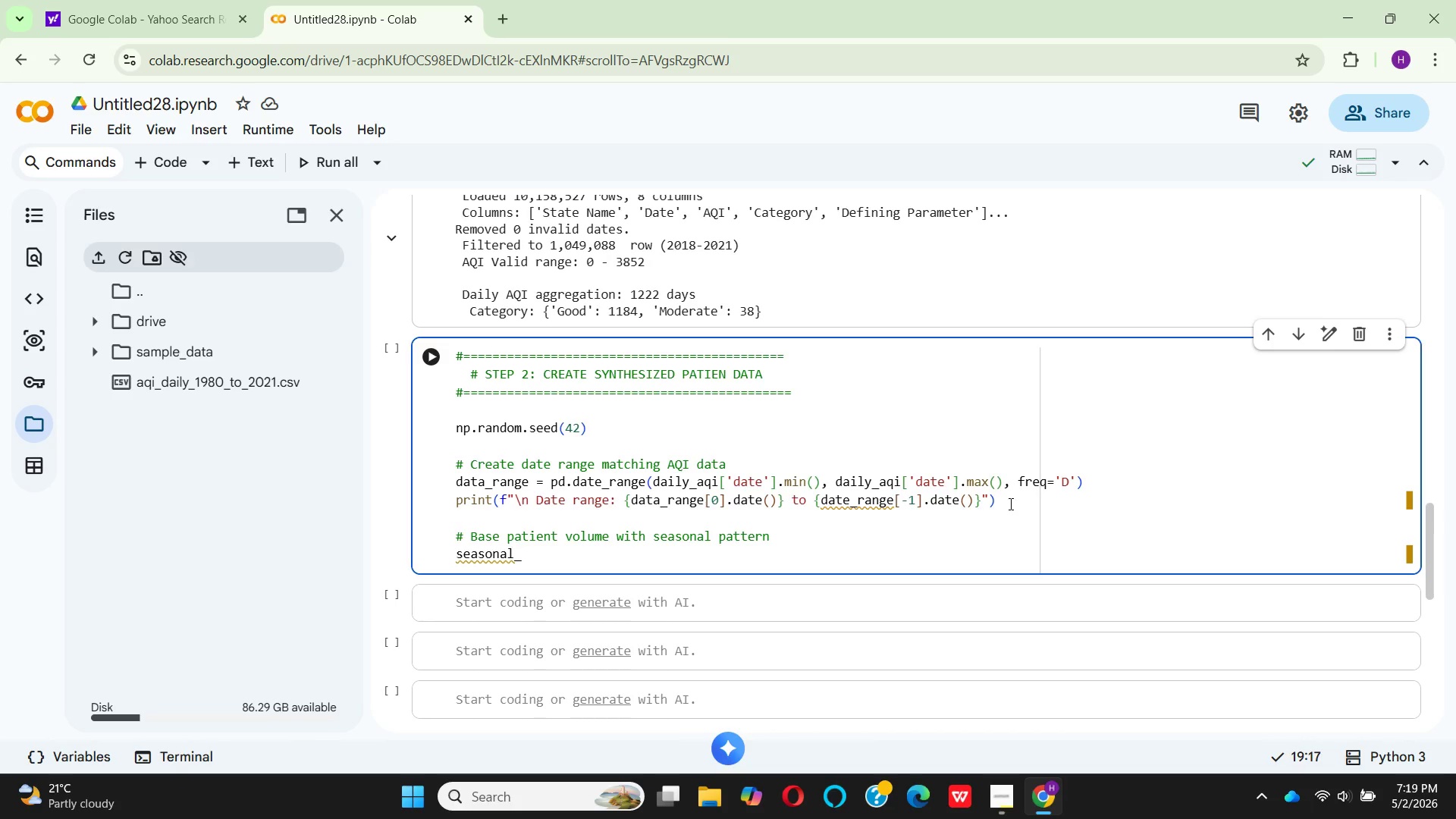 
wait(24.03)
 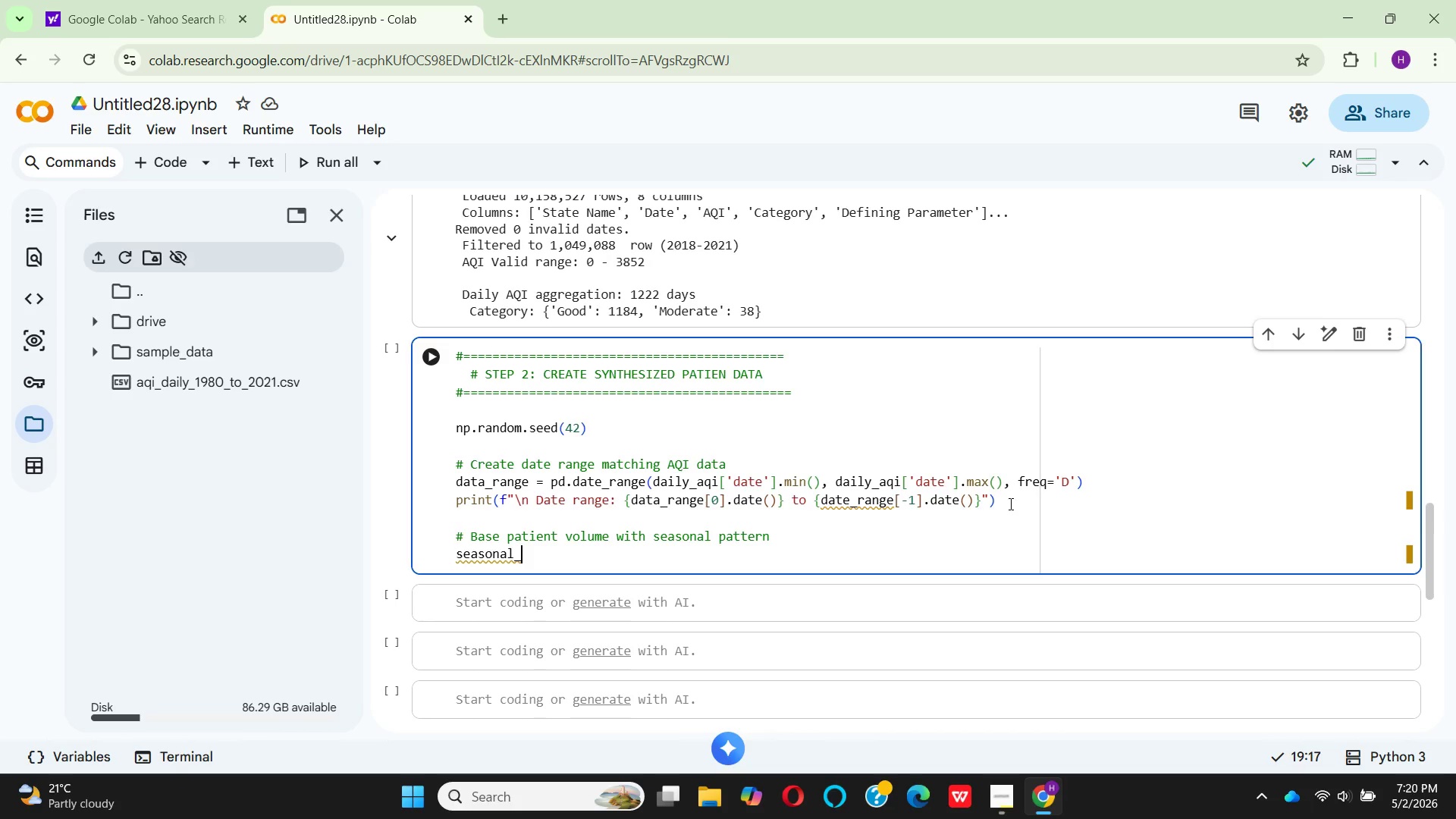 
type(factor = [)
 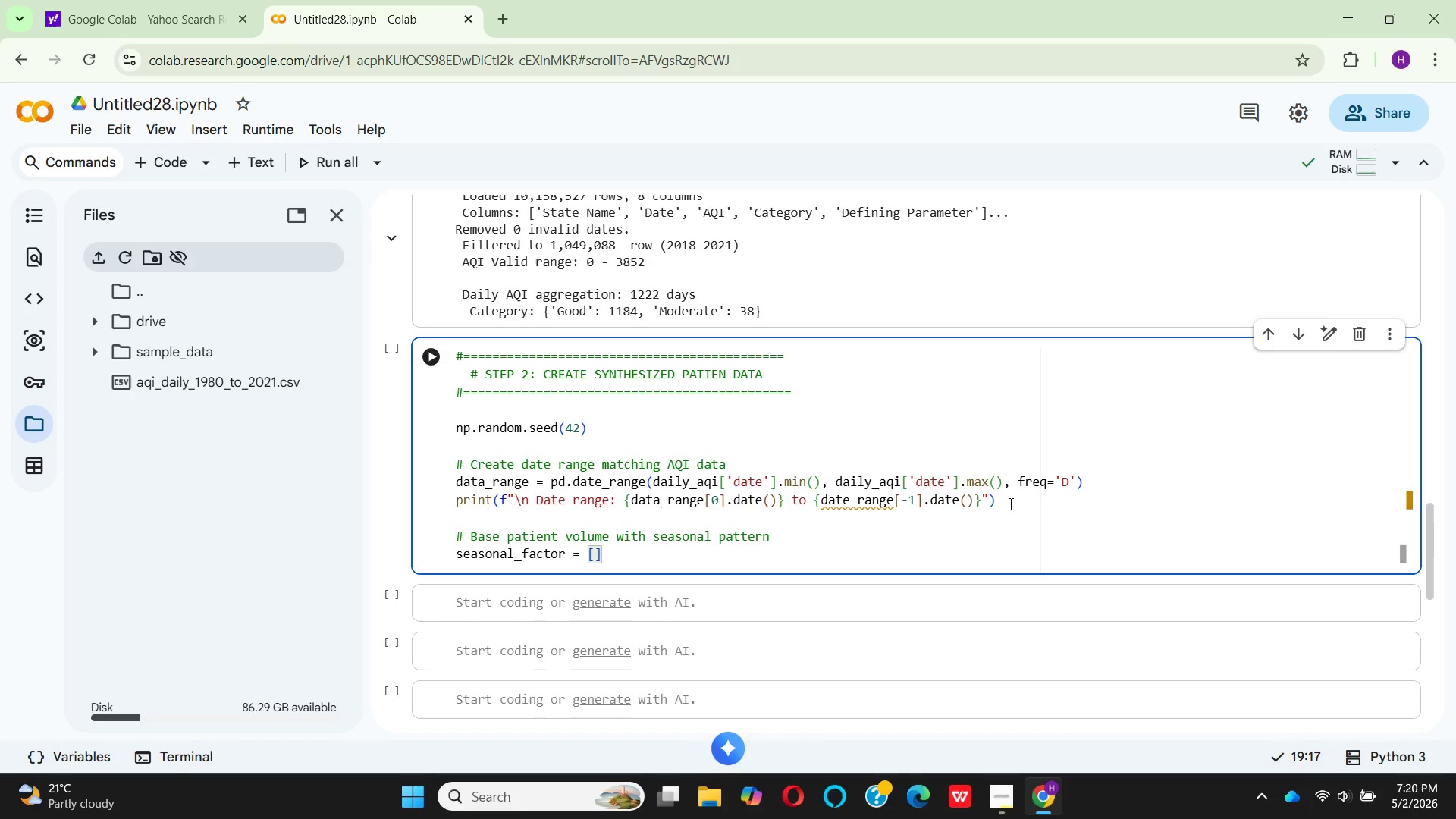 
key(ArrowRight)
 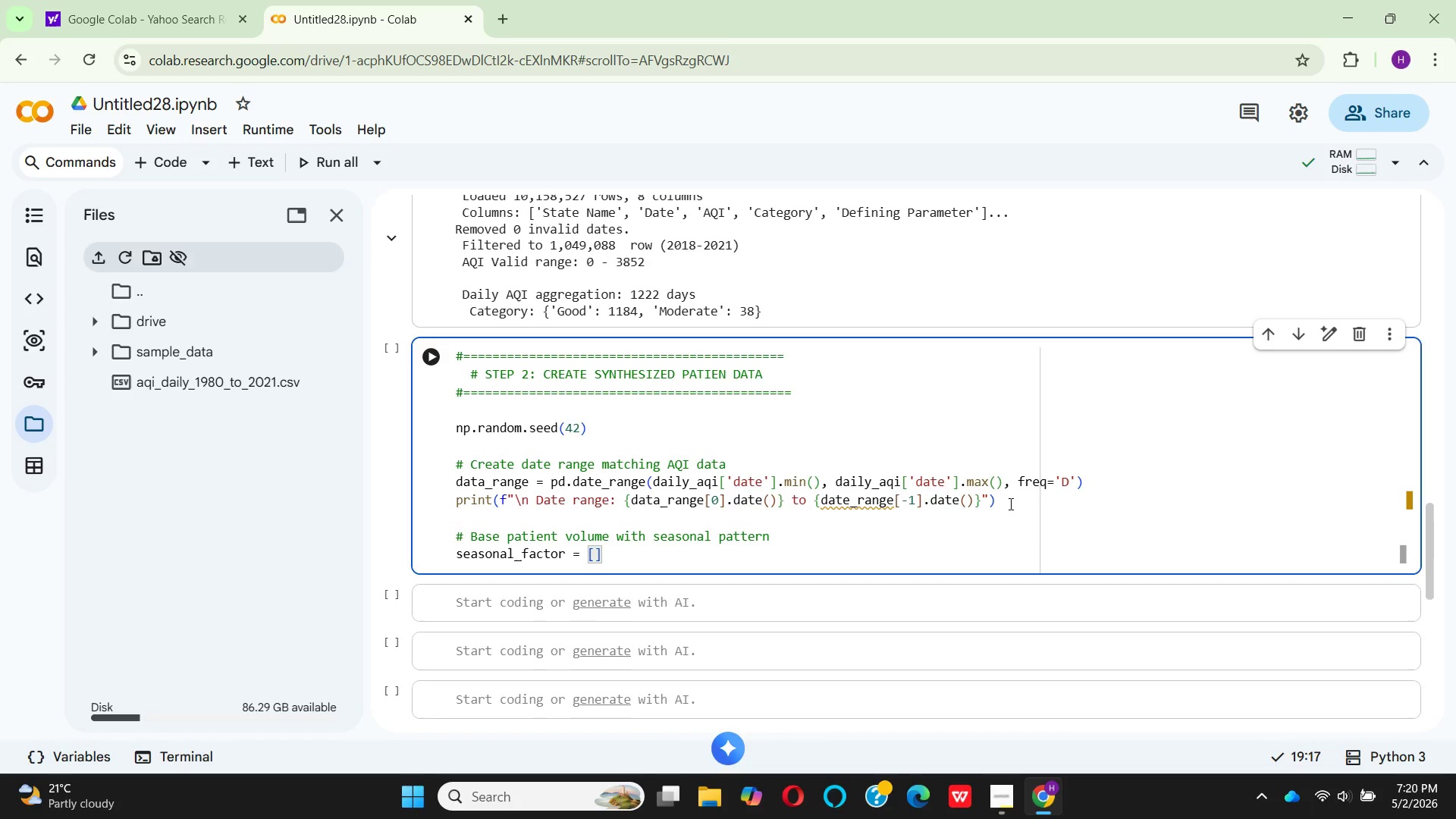 
key(Enter)
 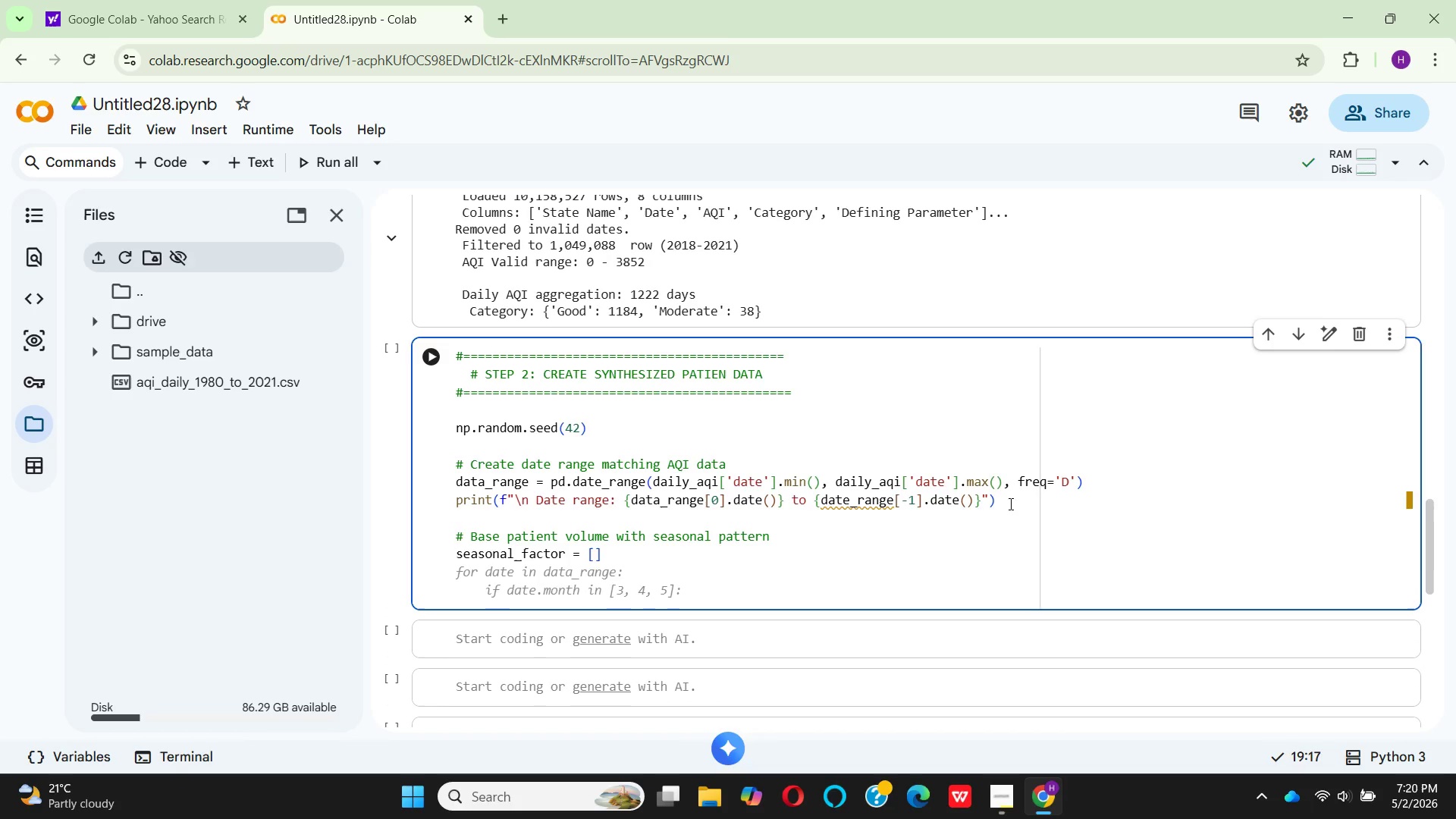 
type(for )
 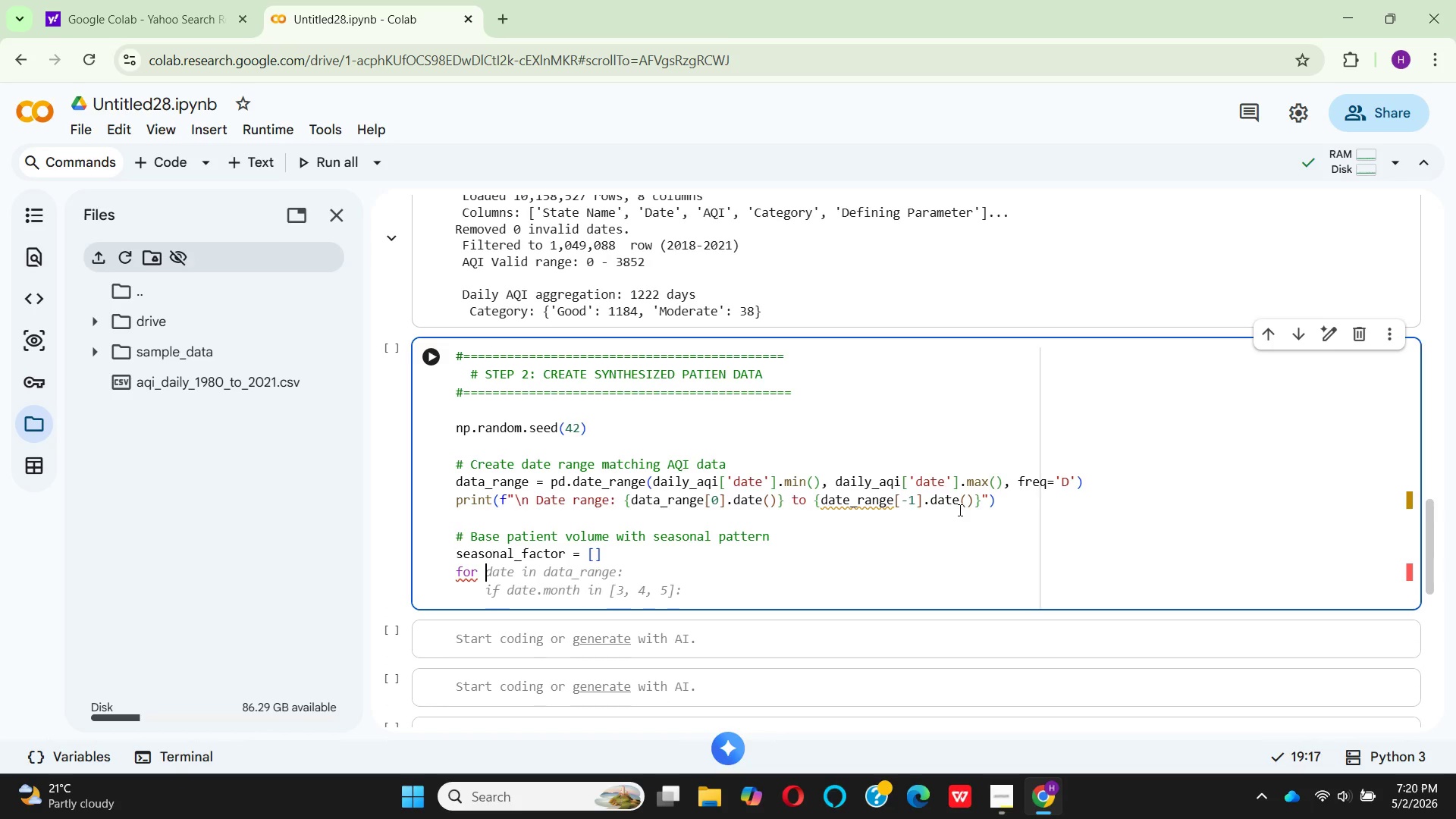 
type(dte in dat)
 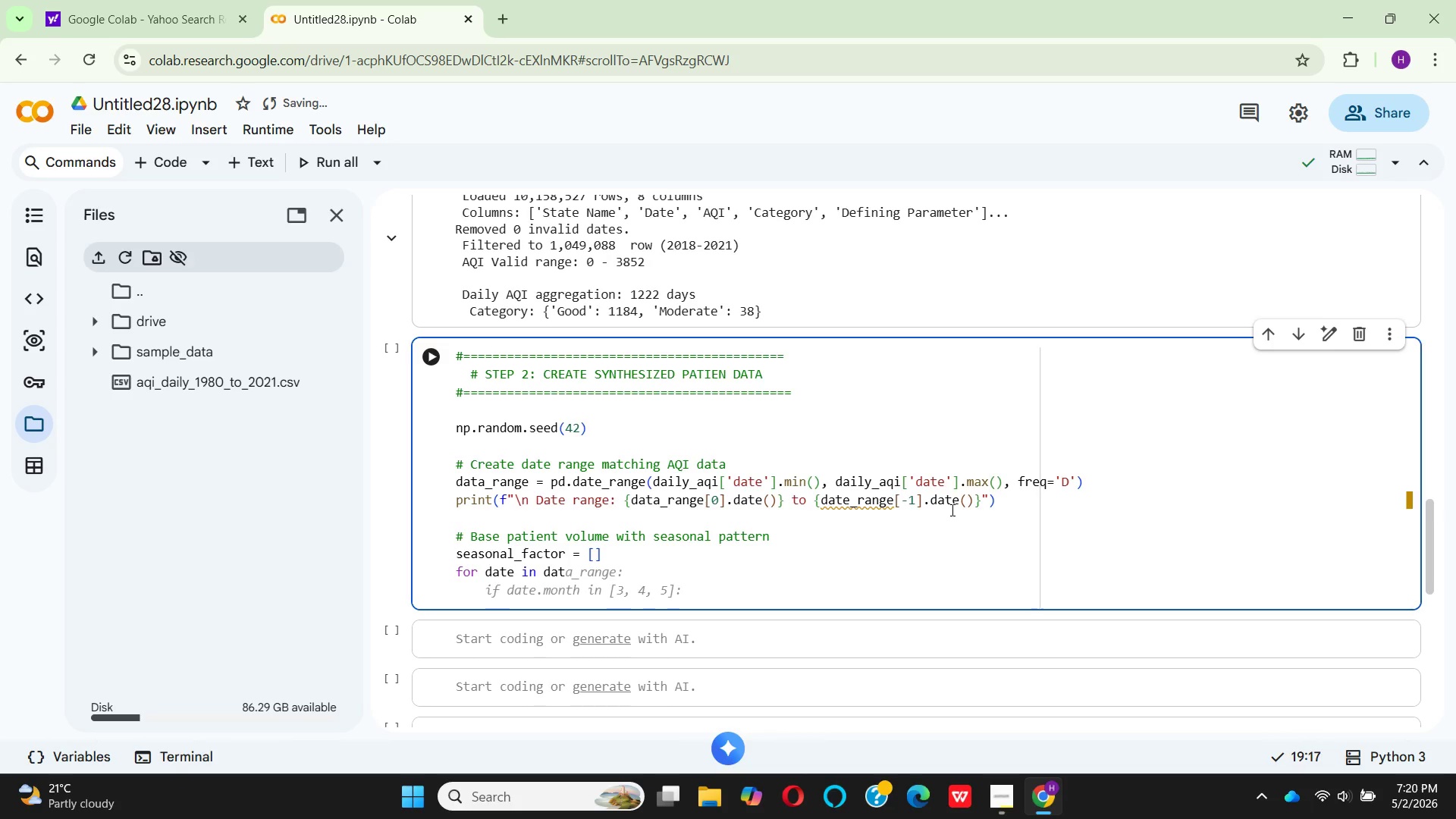 
key(E)
 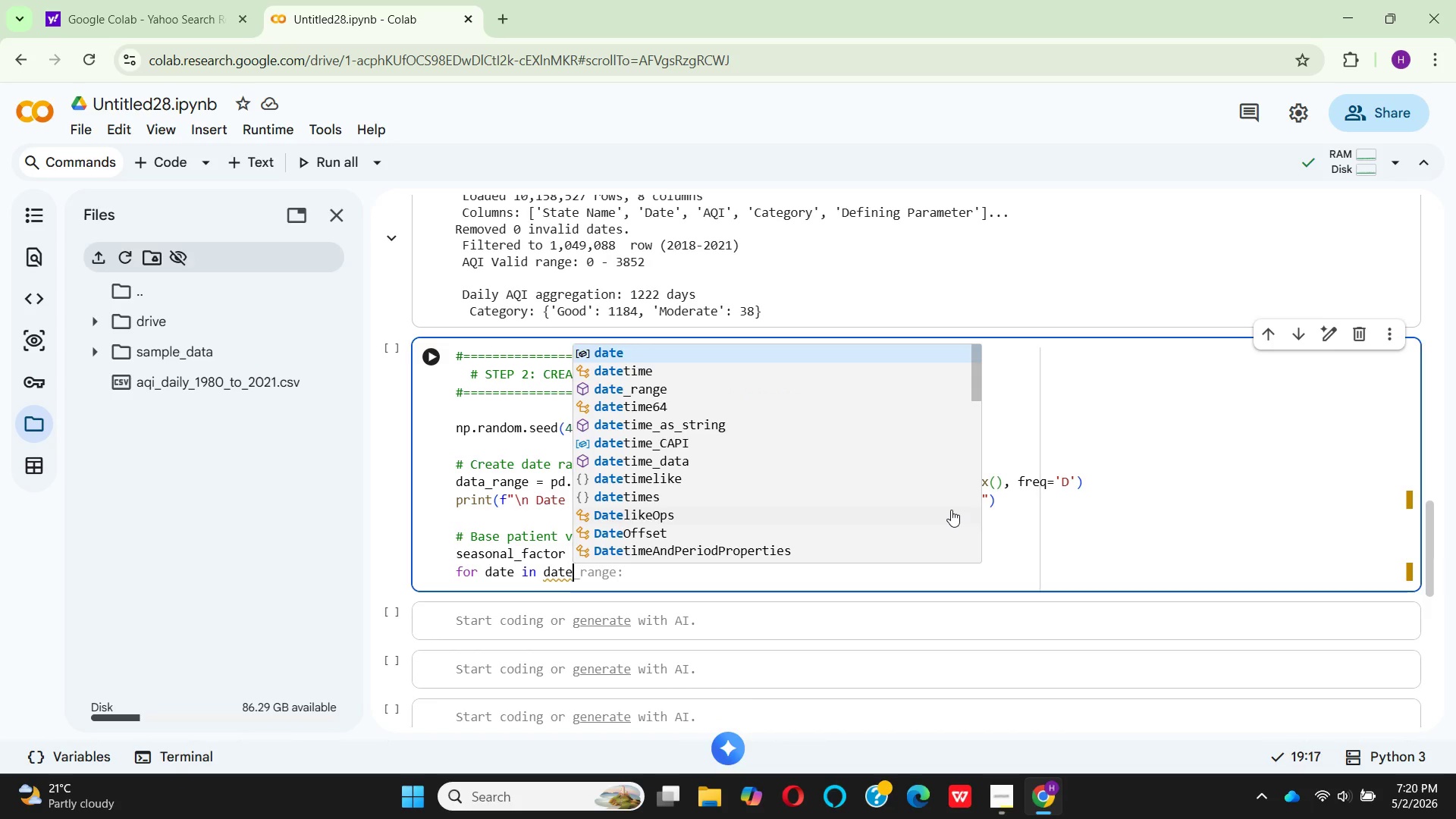 
key(Enter)
 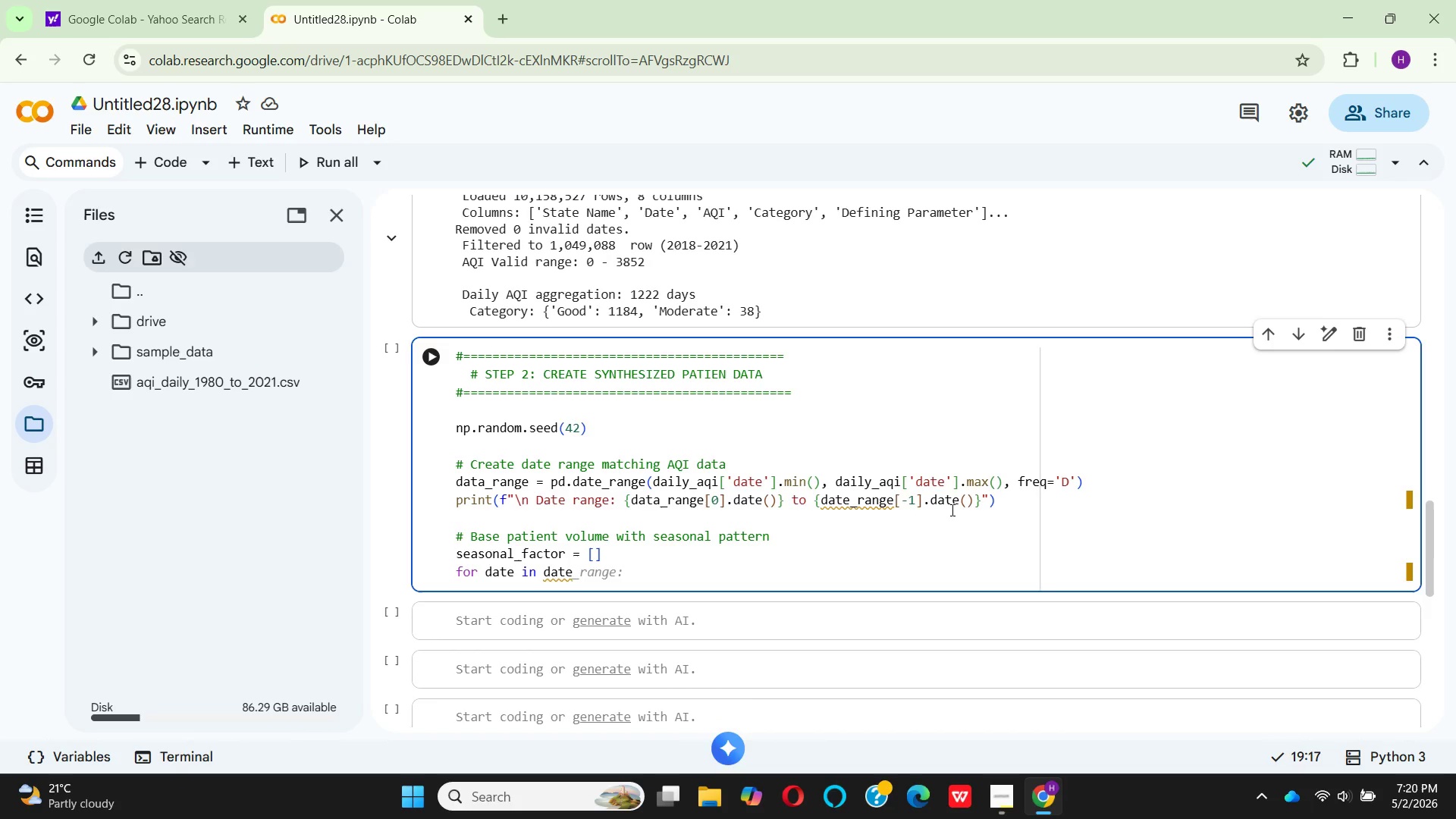 
type(_range:)
 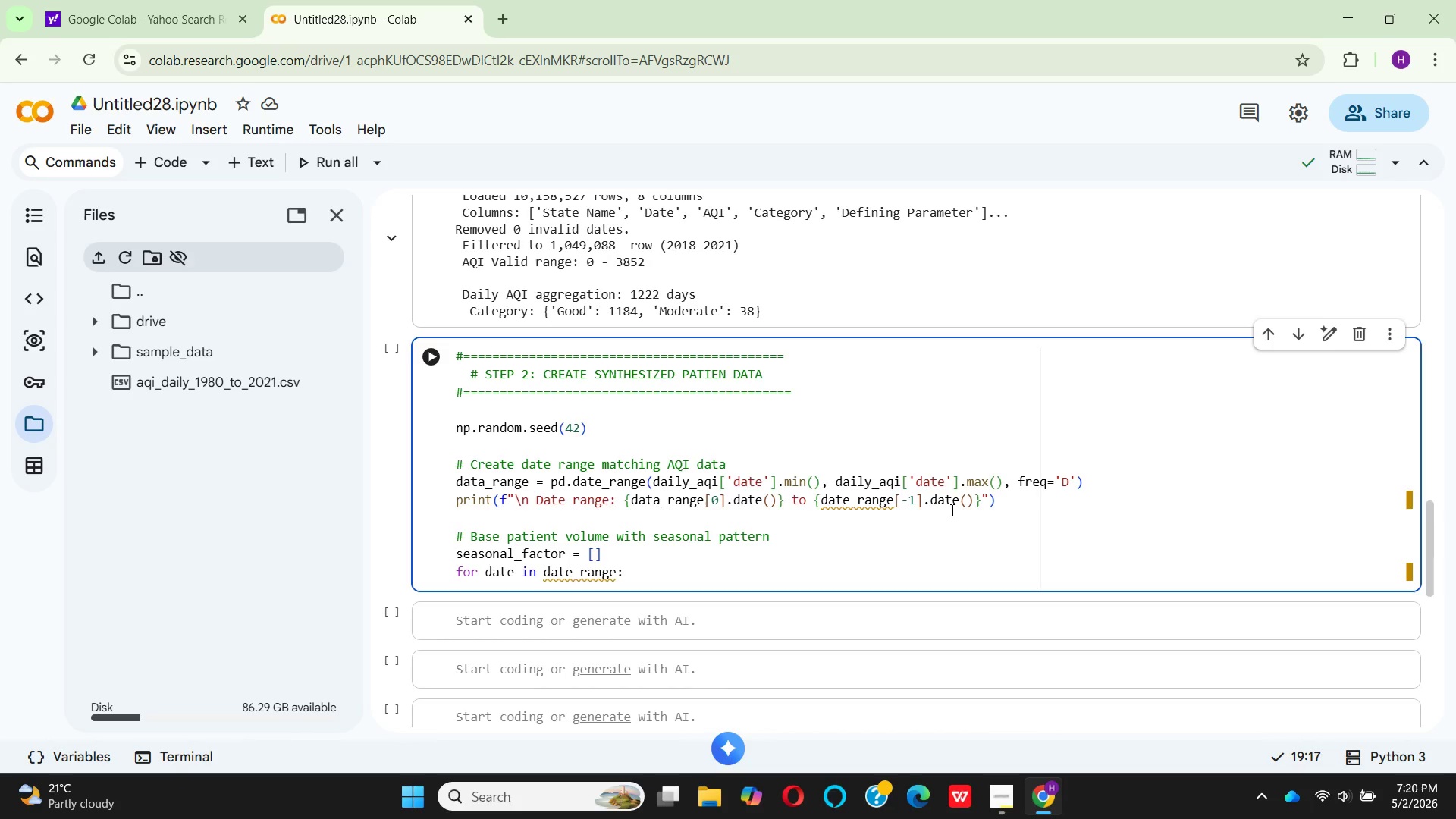 
key(Enter)
 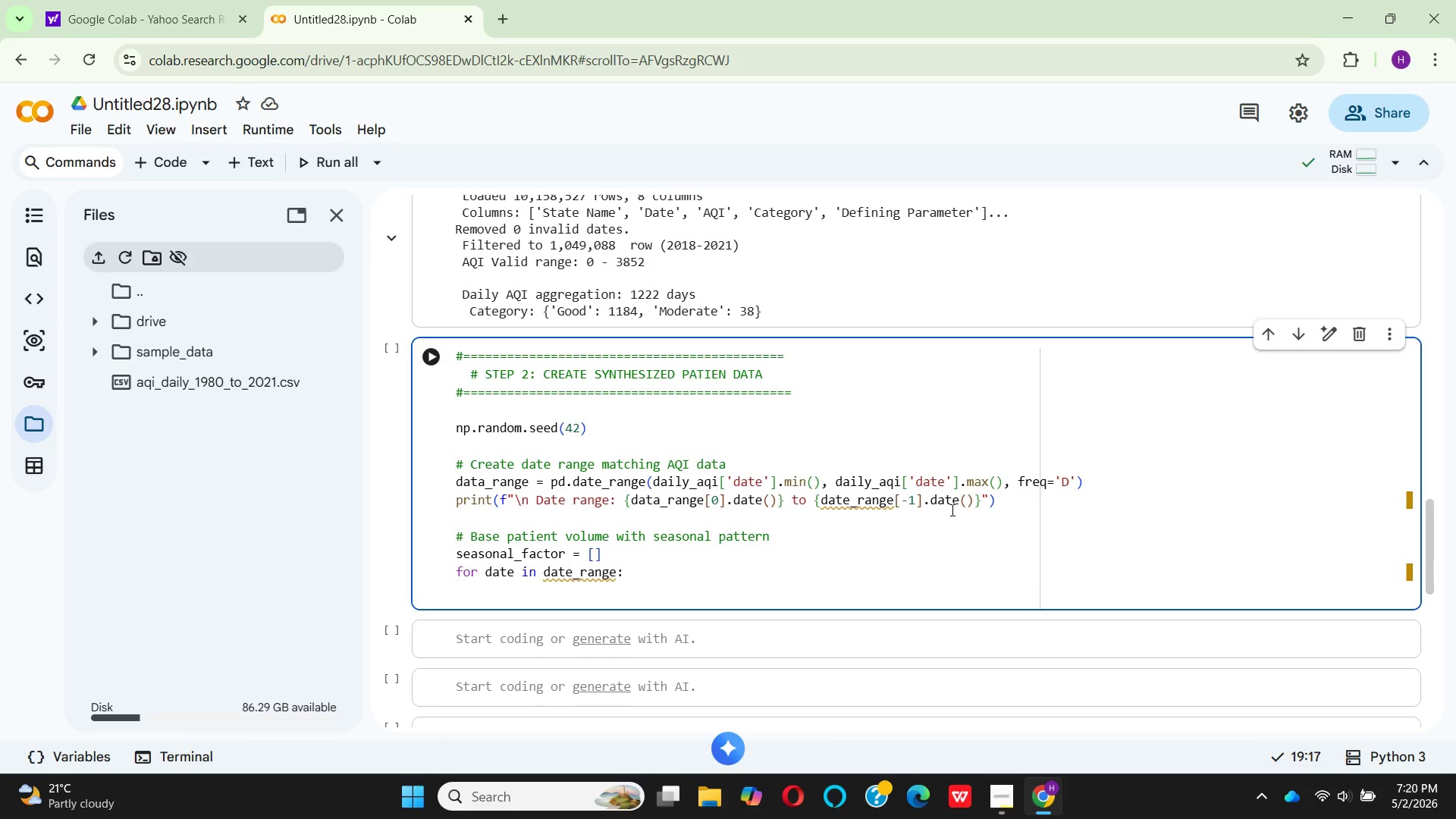 
type(  monr)
key(Backspace)
type(th = date.month)
 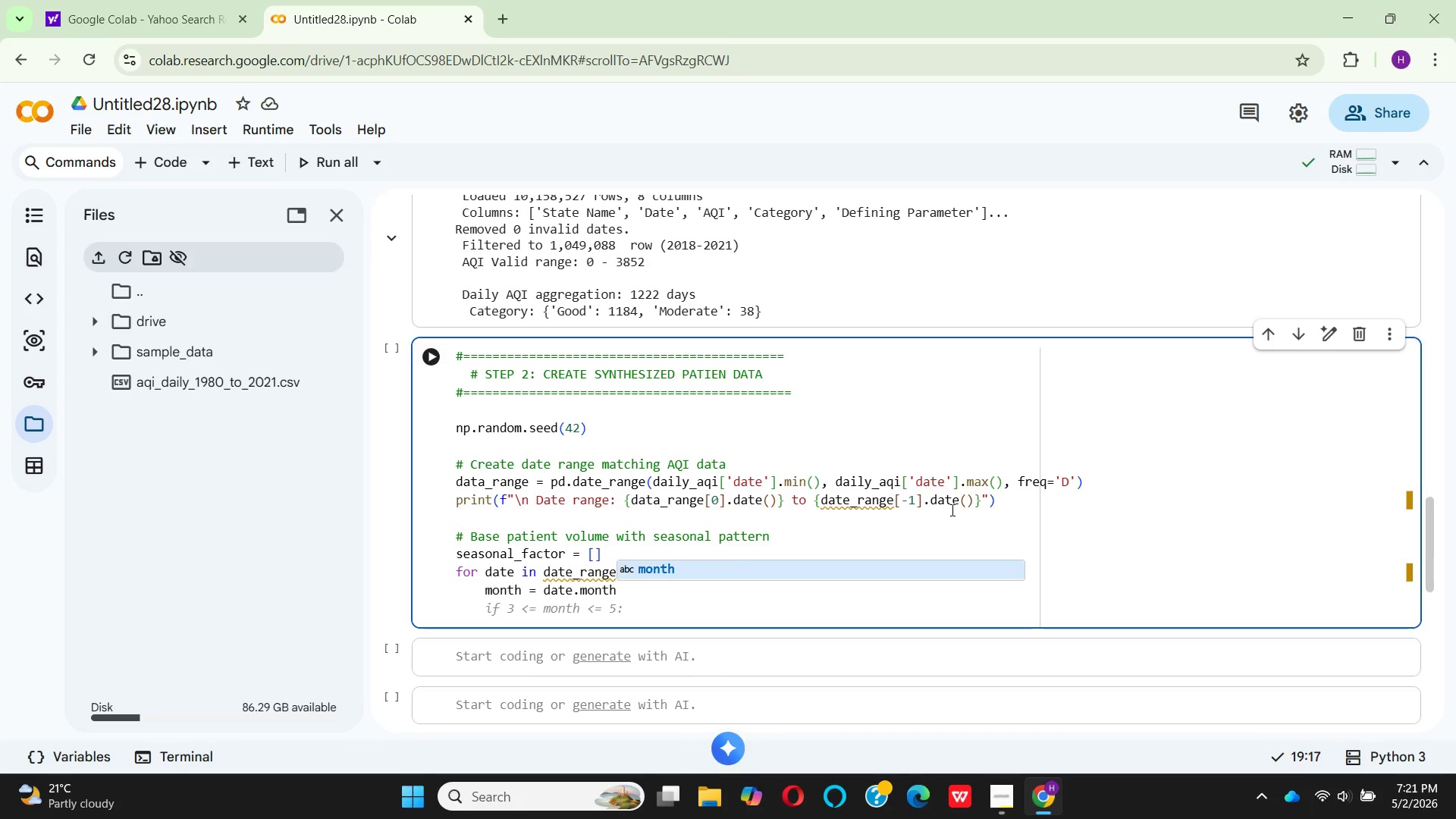 
wait(7.5)
 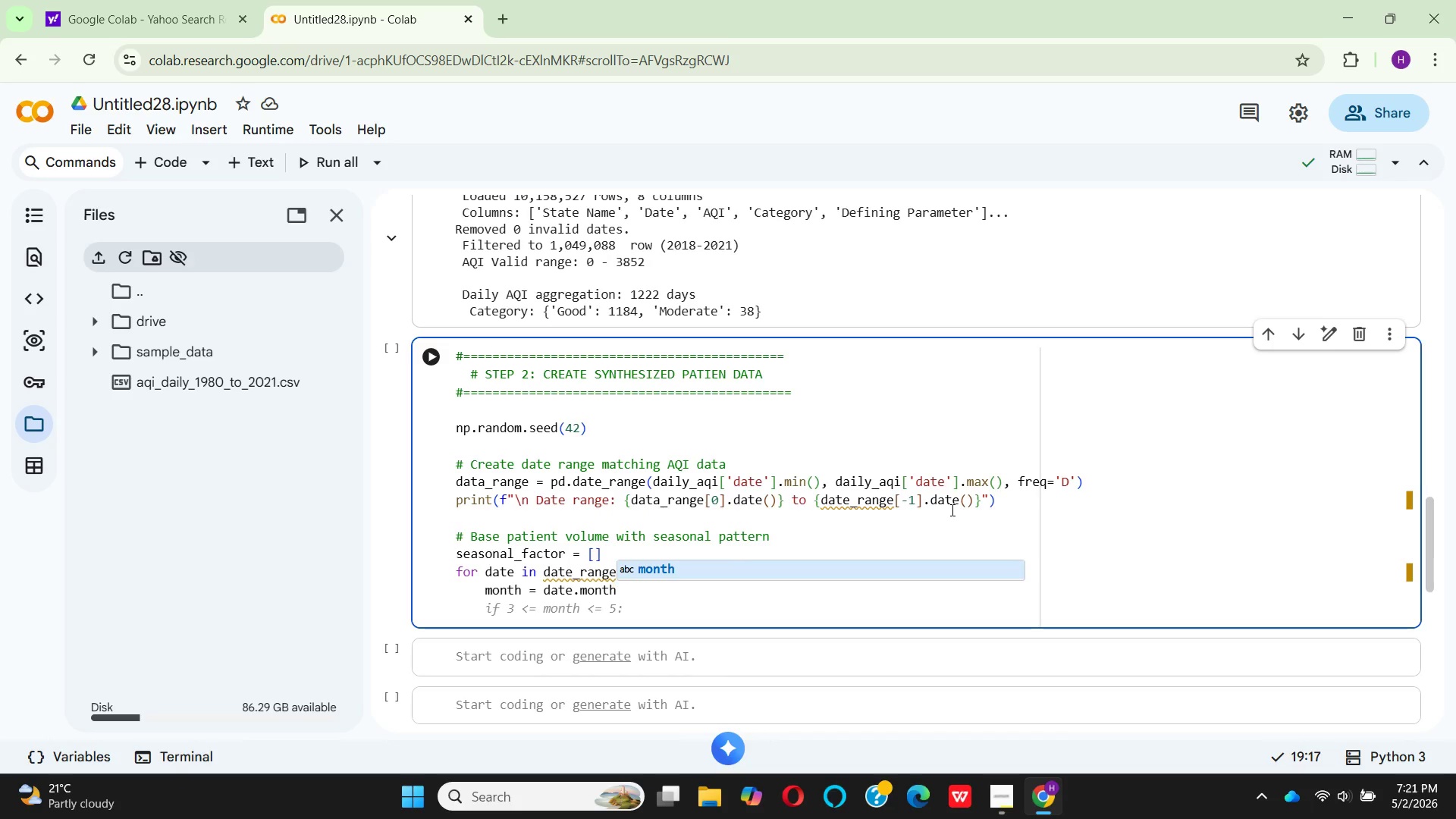 
key(Enter)
 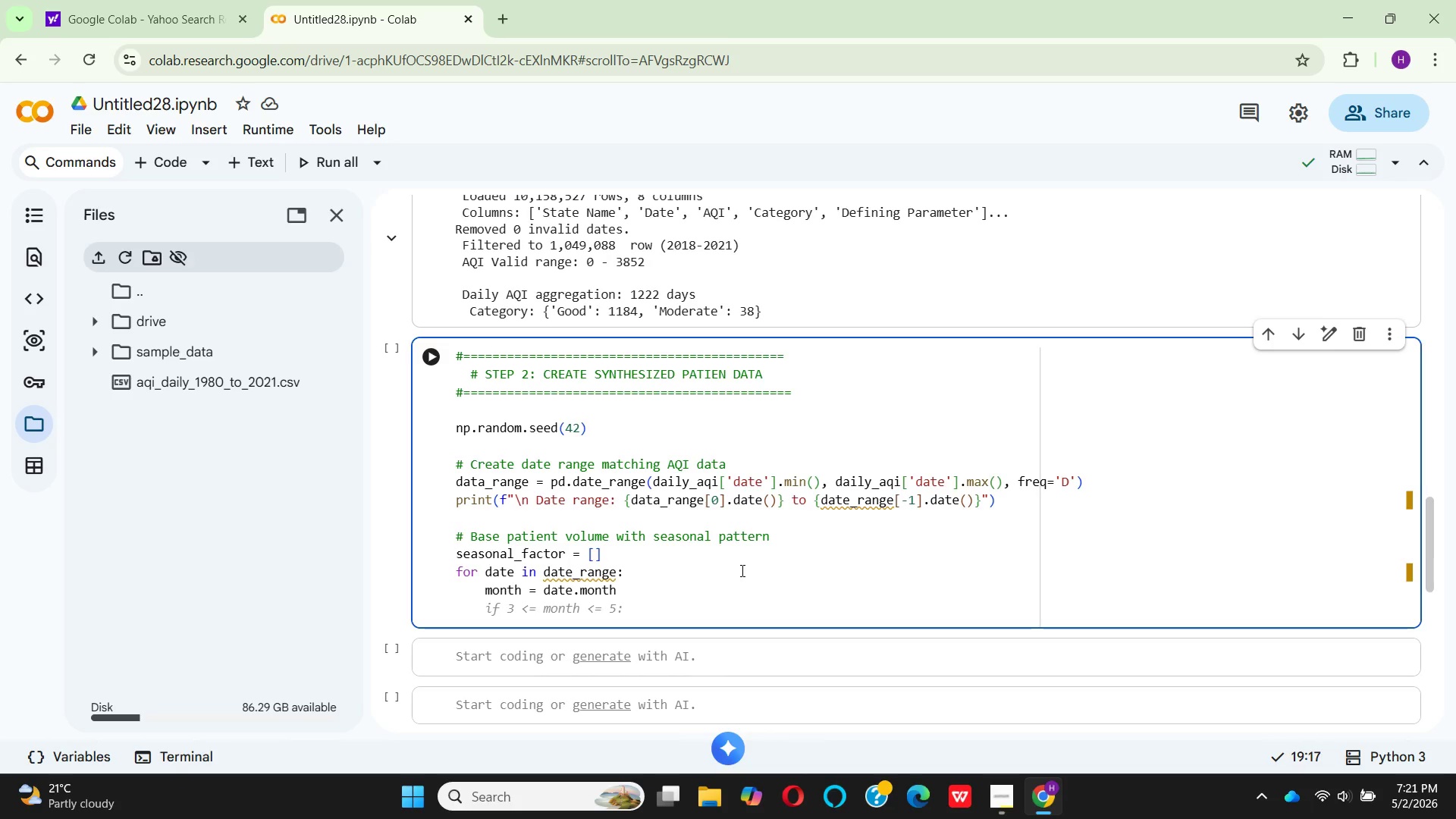 
key(Enter)
 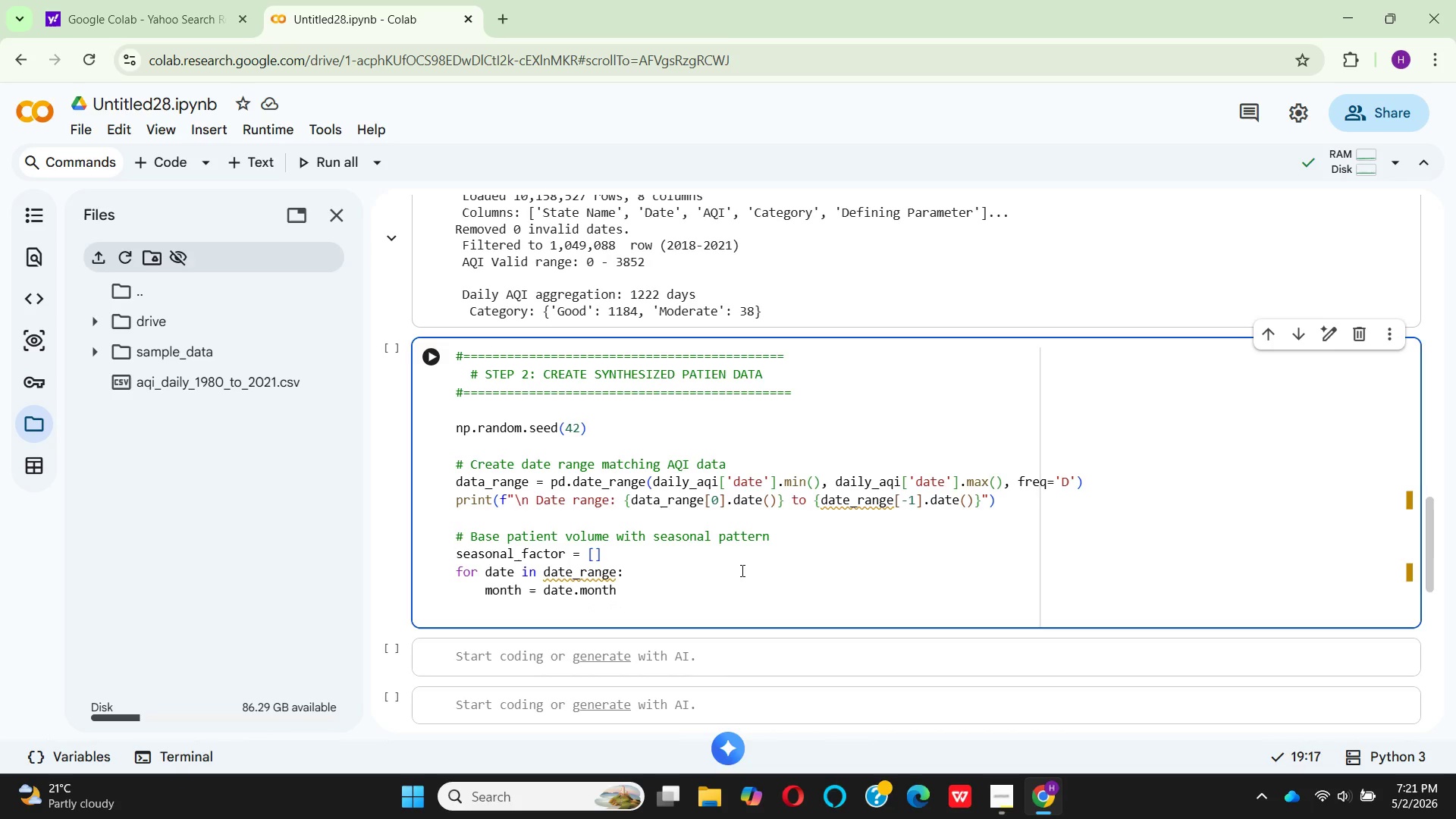 
type(if month in [12, 1, 2)
 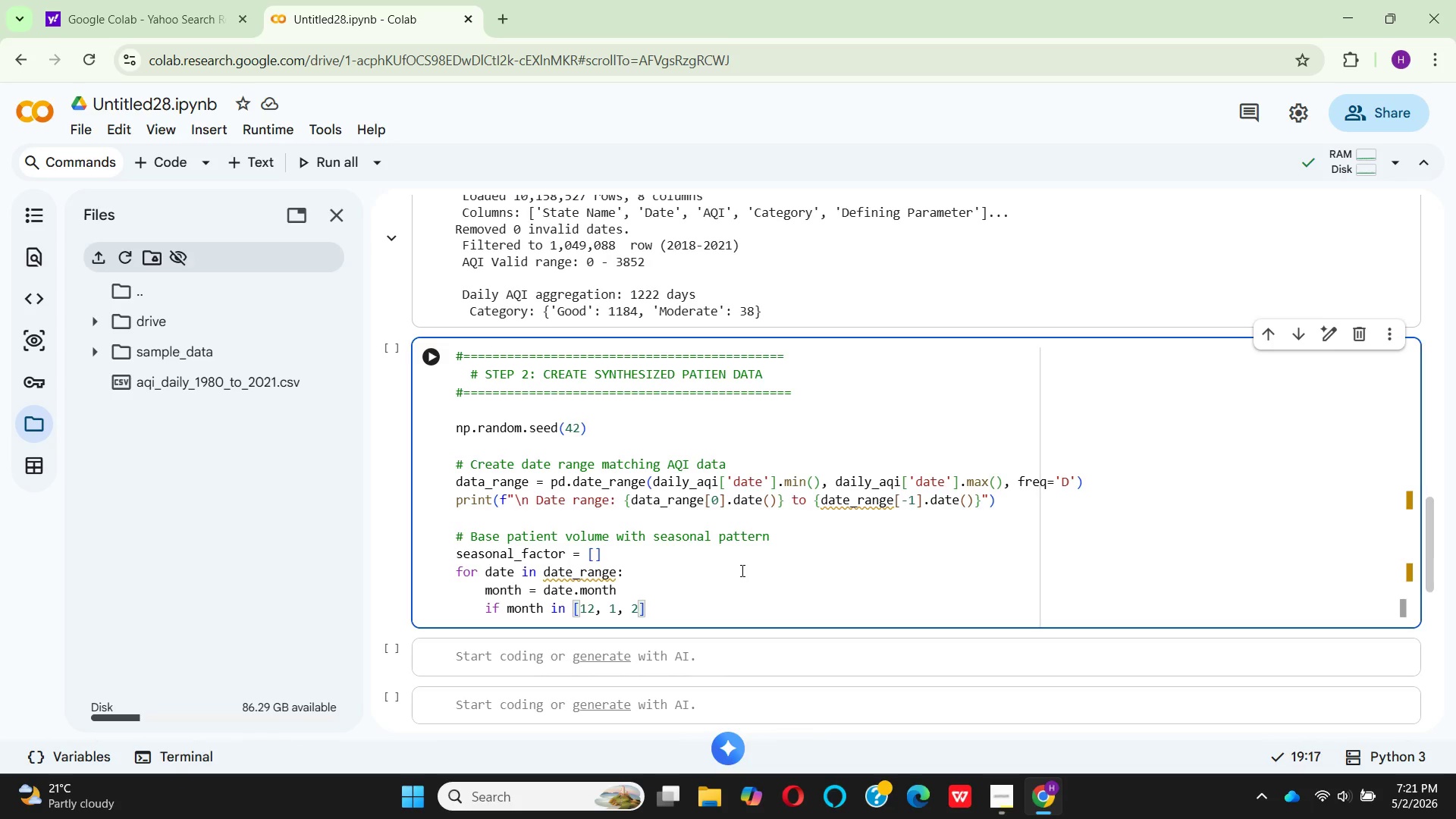 
key(ArrowRight)
 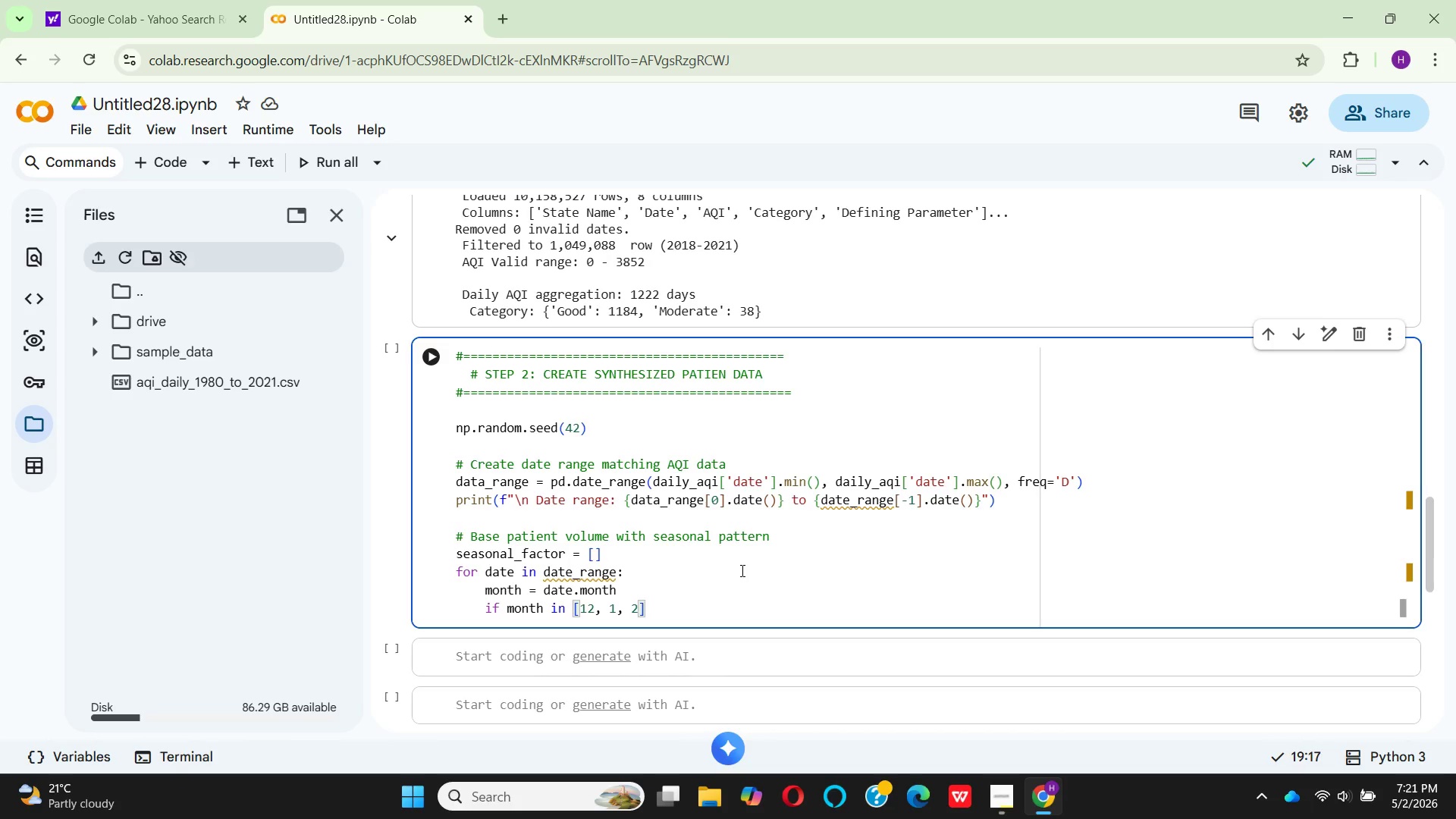 
key(Shift+Semicolon)
 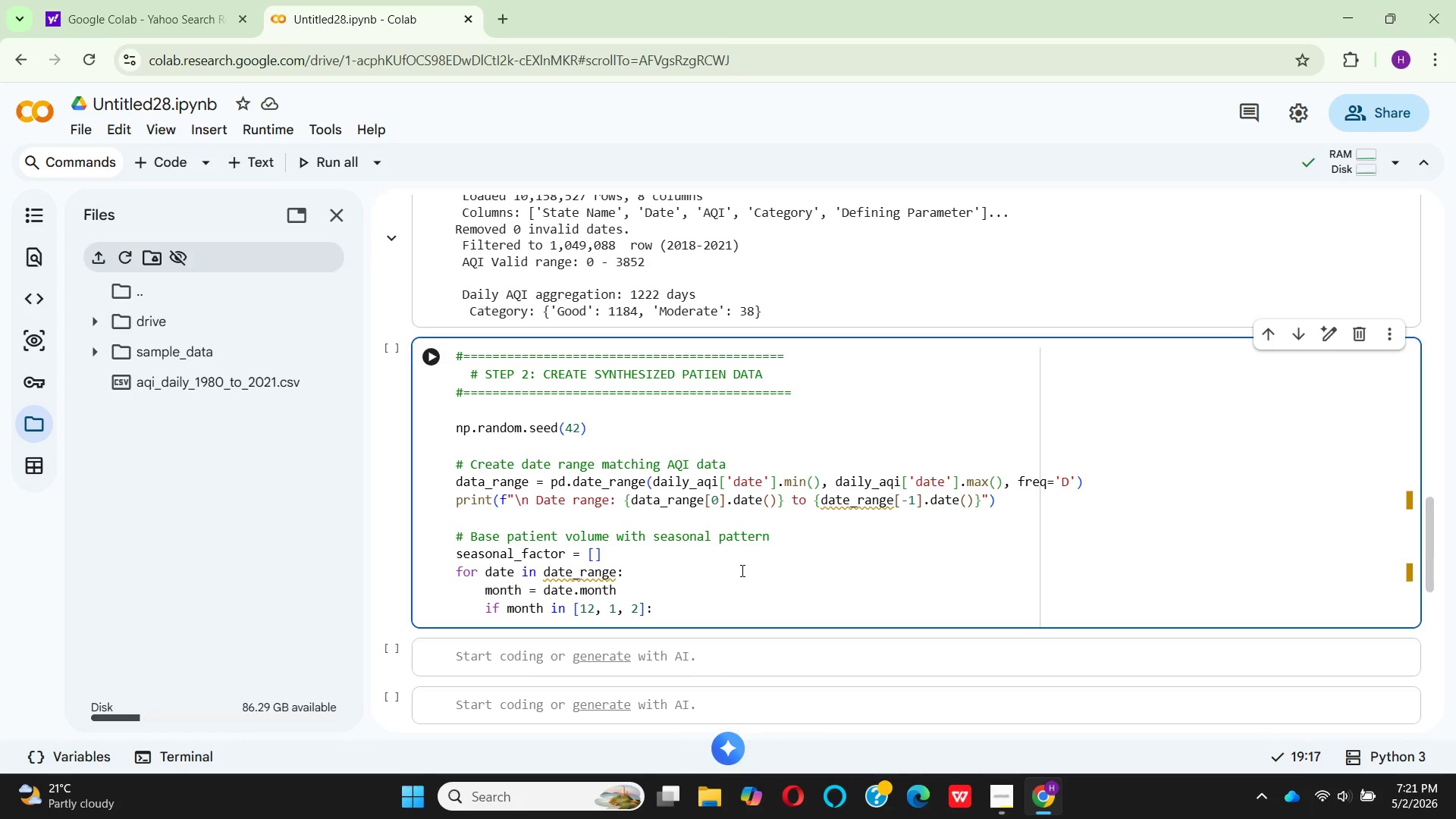 
key(Enter)
 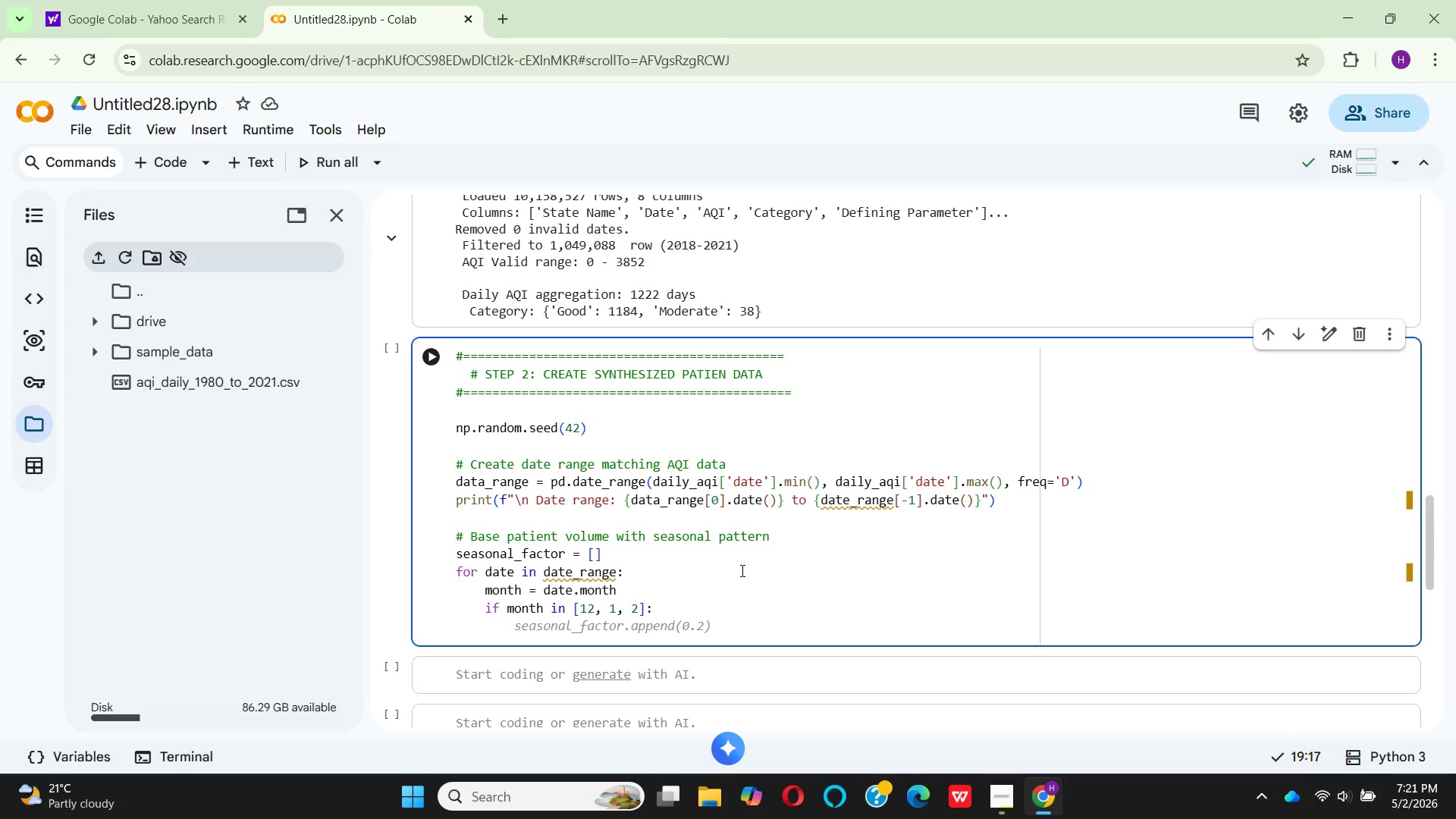 
key(Space)
 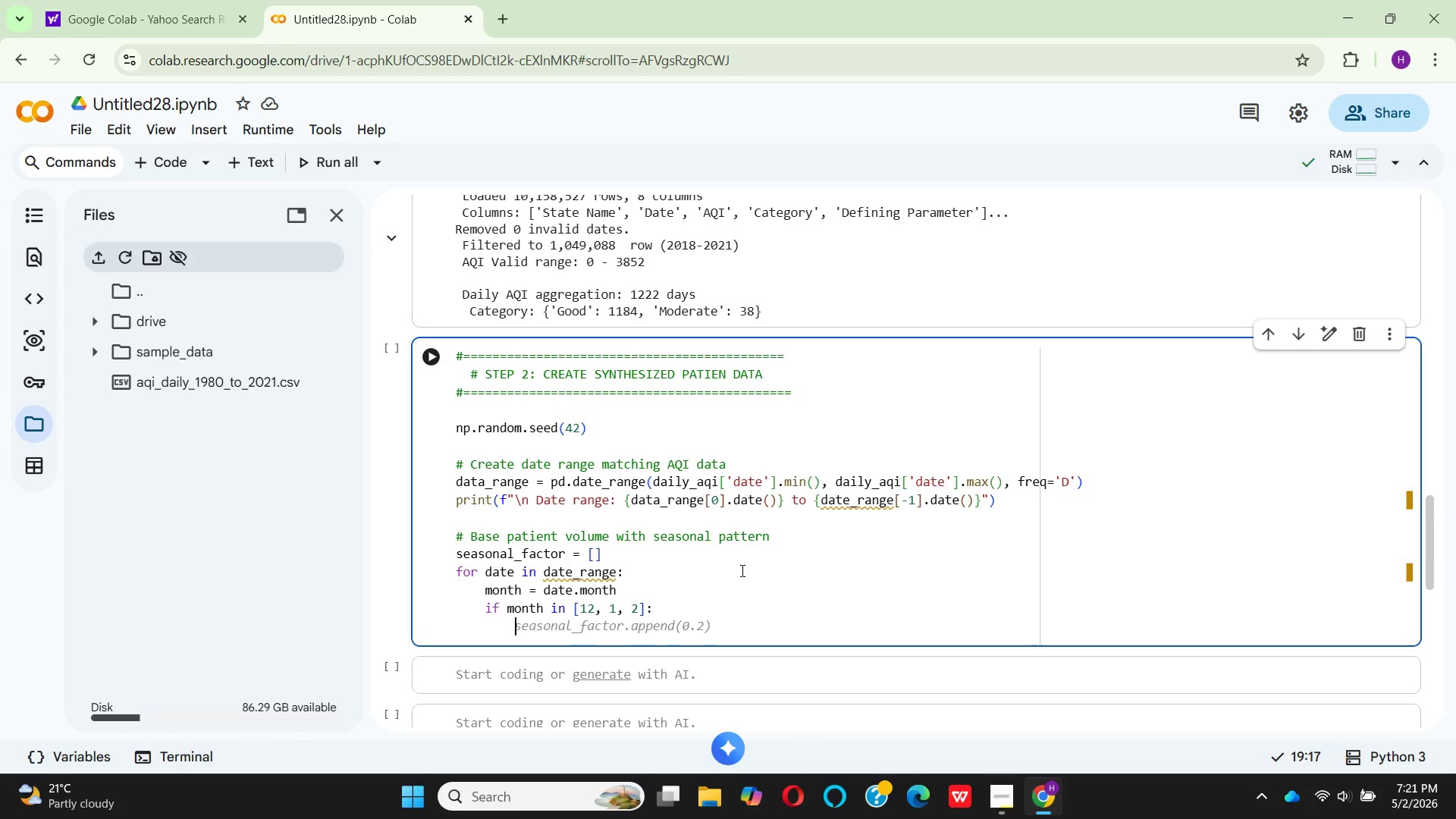 
key(Space)
 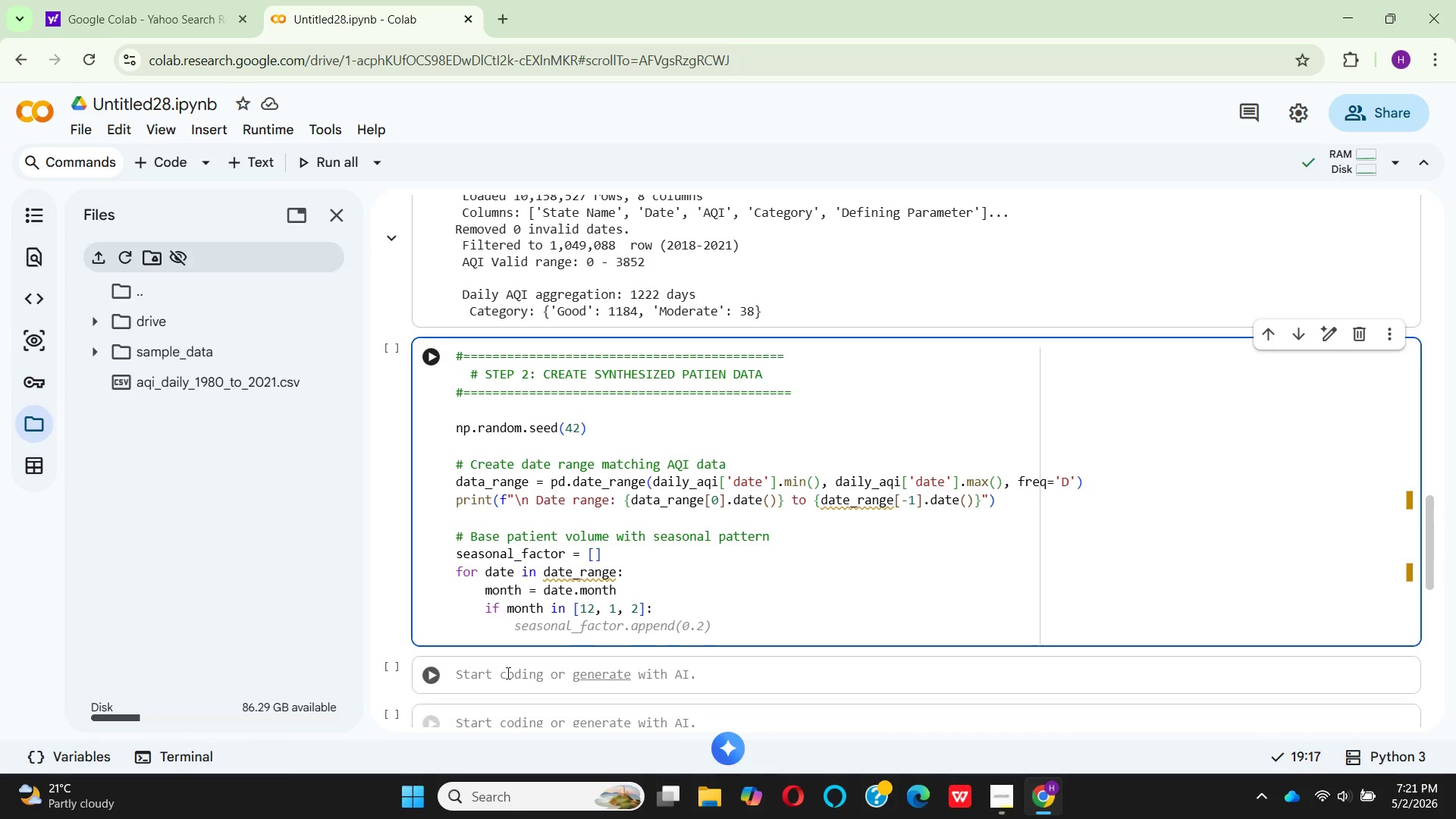 
mouse_move([607, 626])
 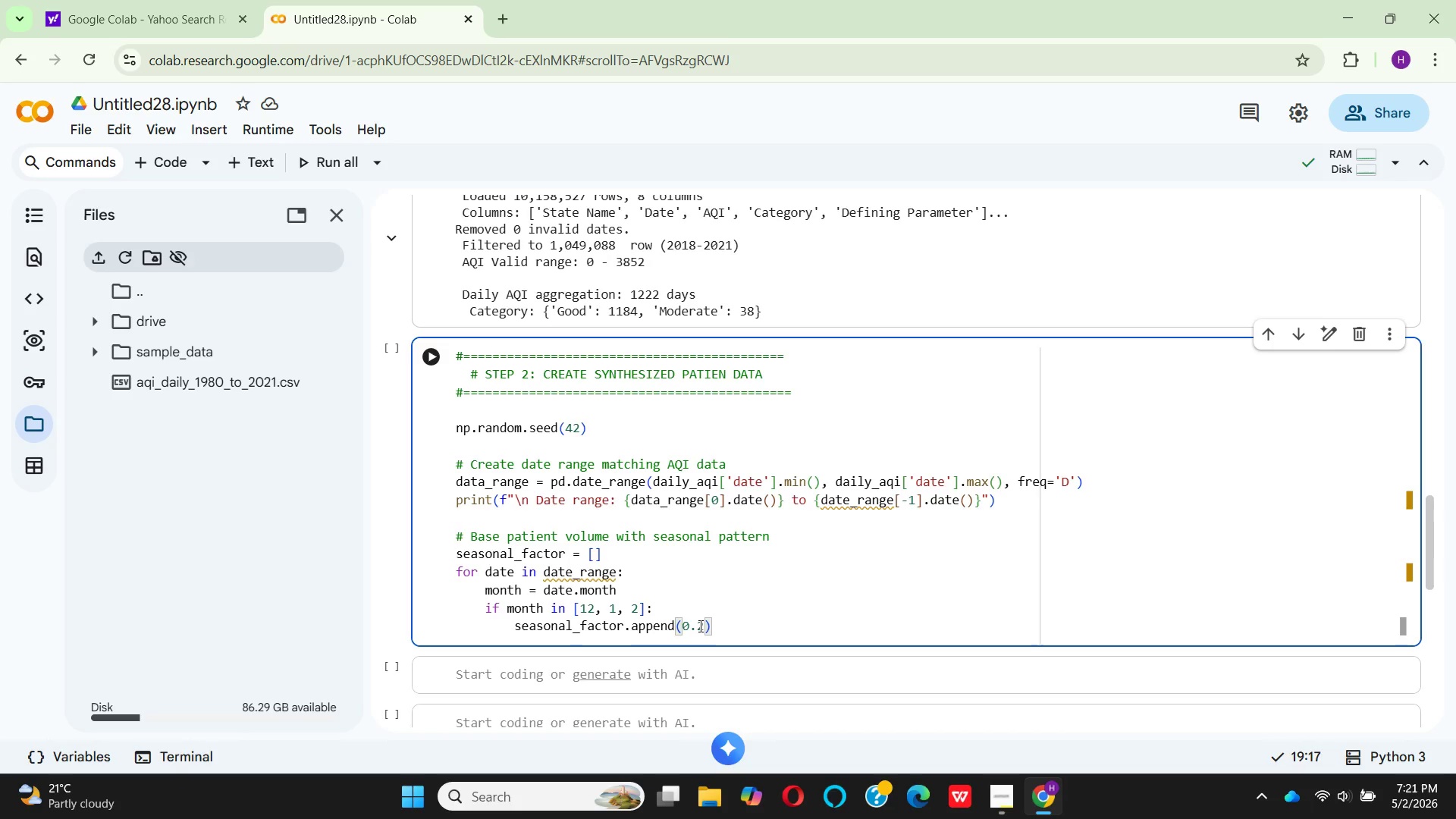 
left_click([704, 624])
 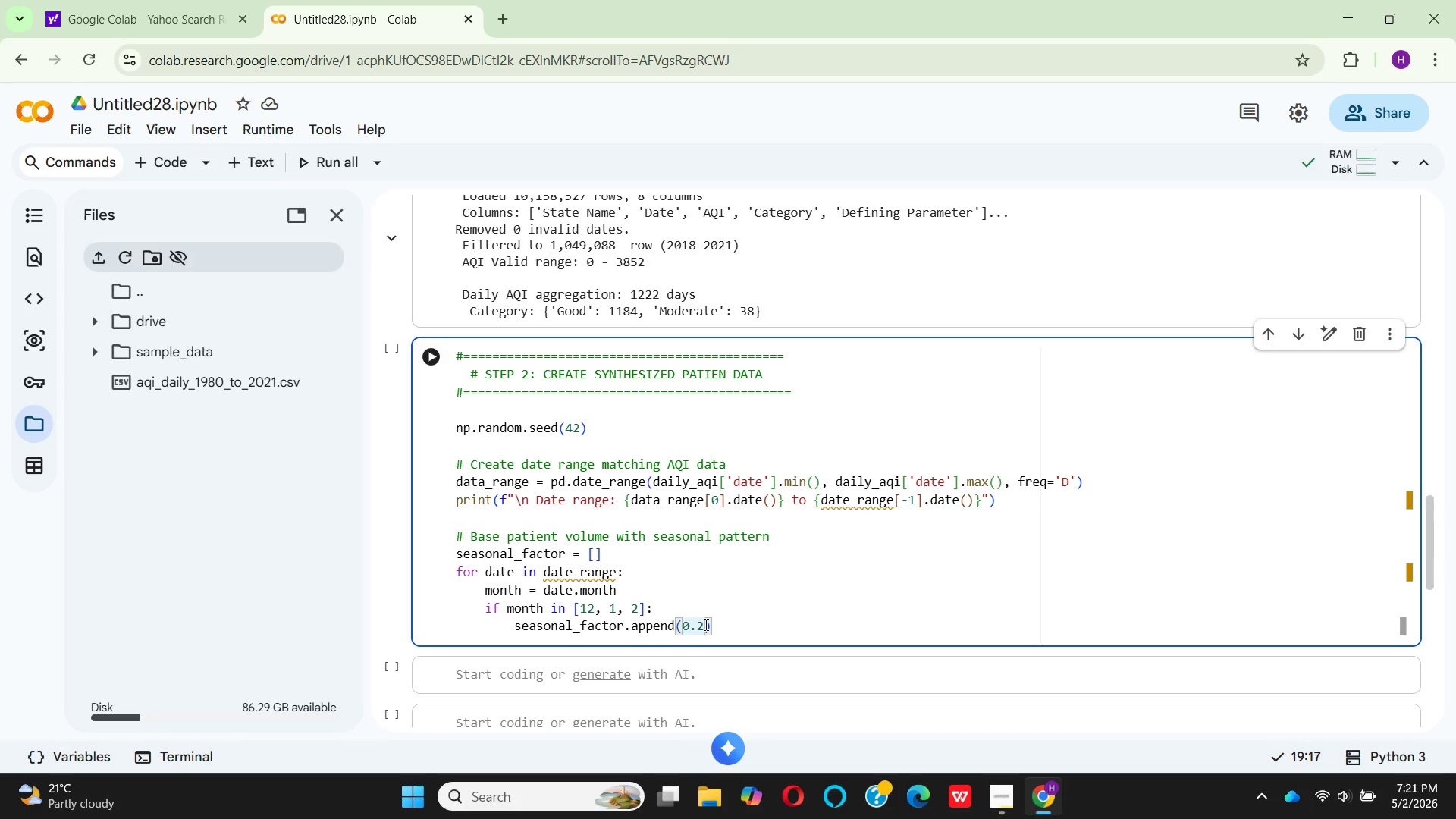 
key(Backspace)
 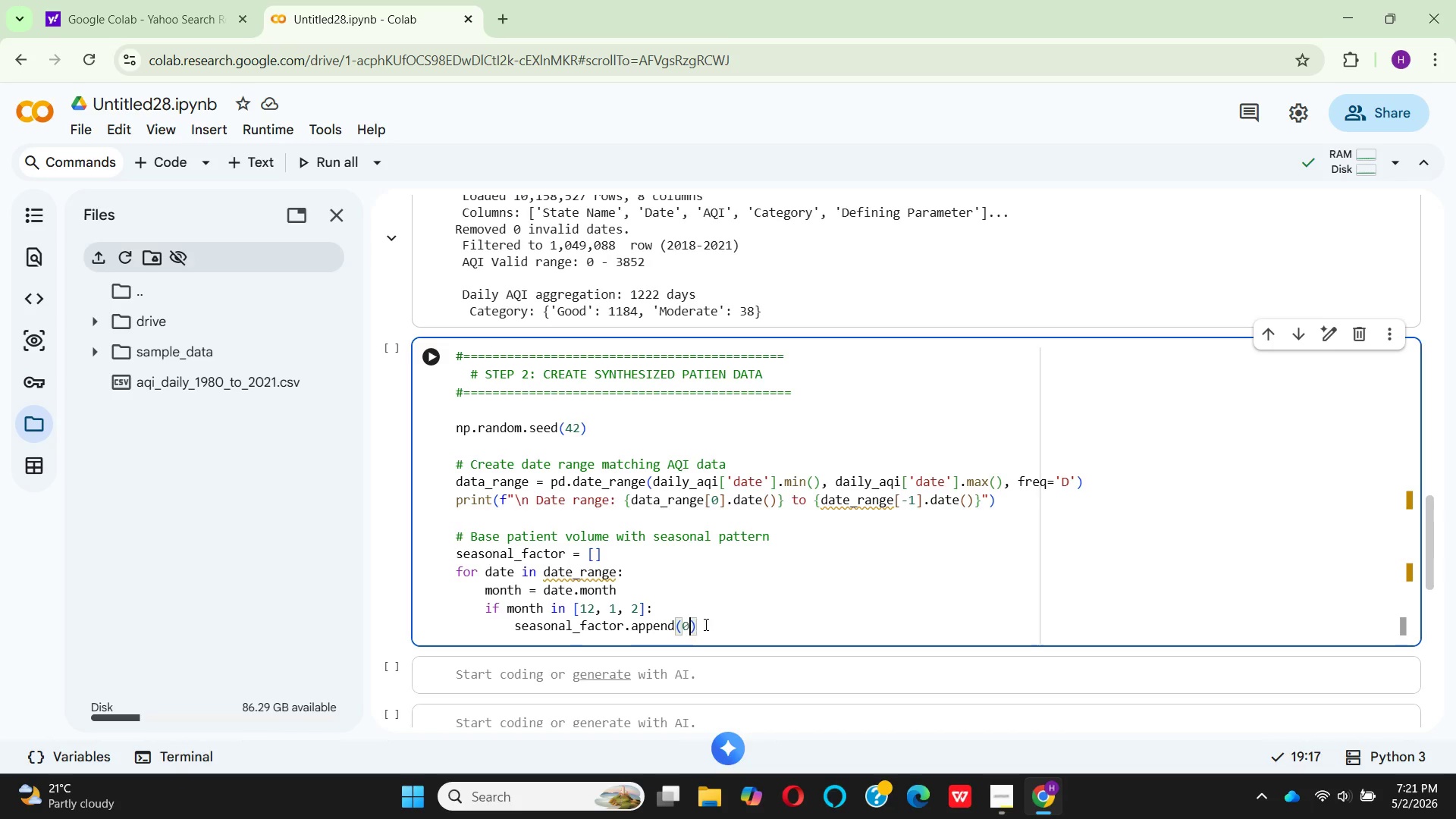 
key(Backspace)
 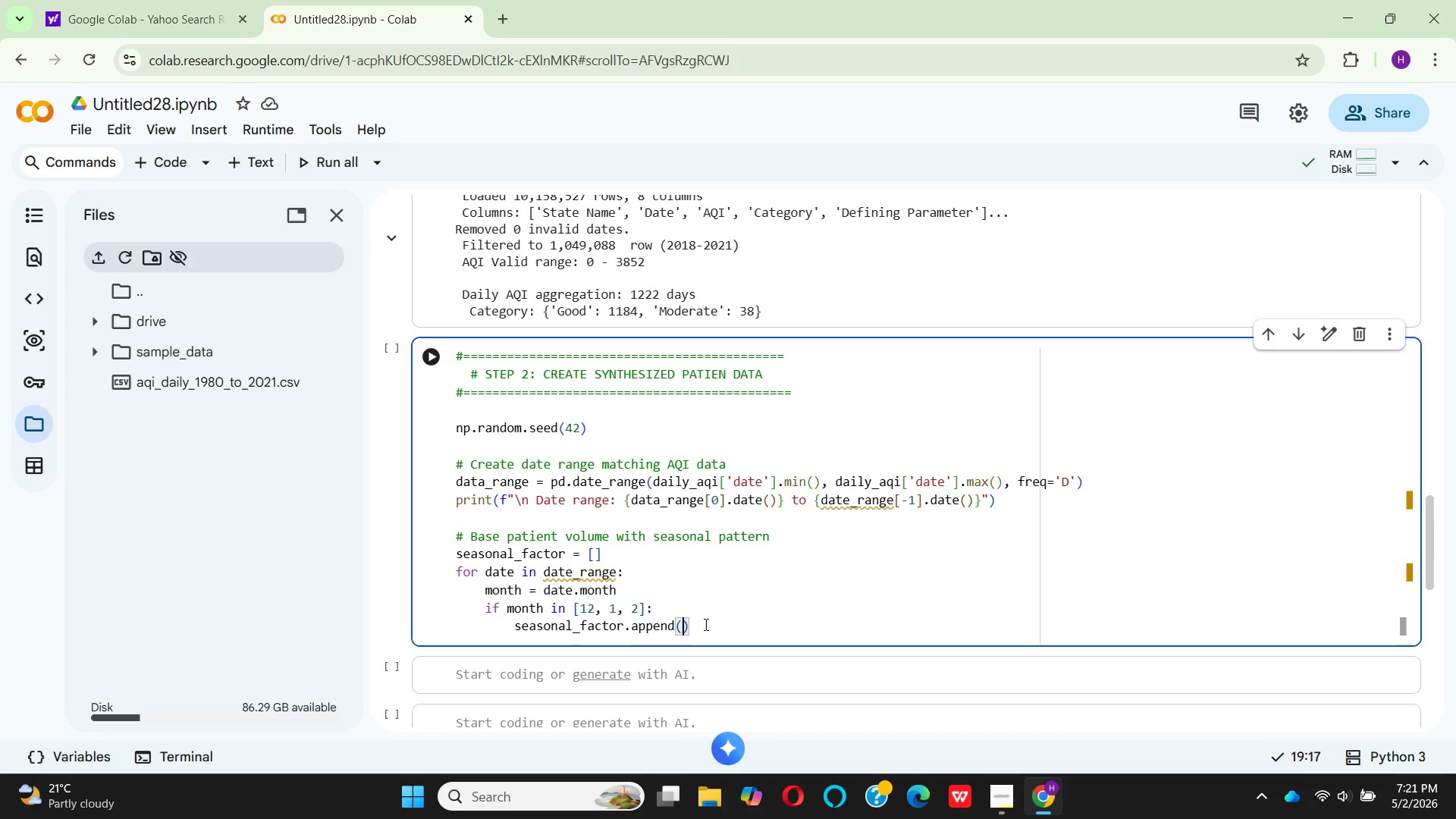 
key(Backspace)
 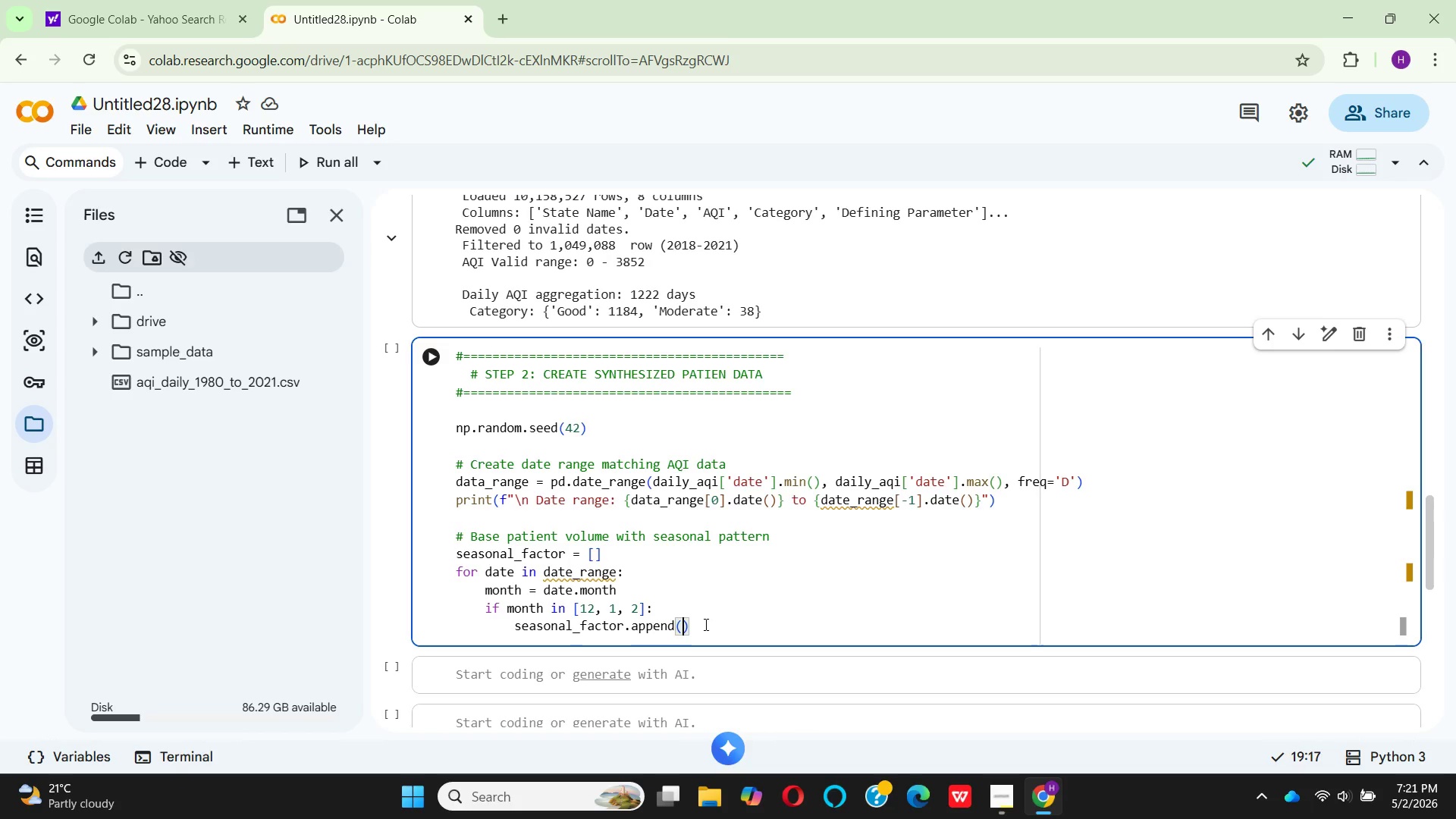 
key(1)
 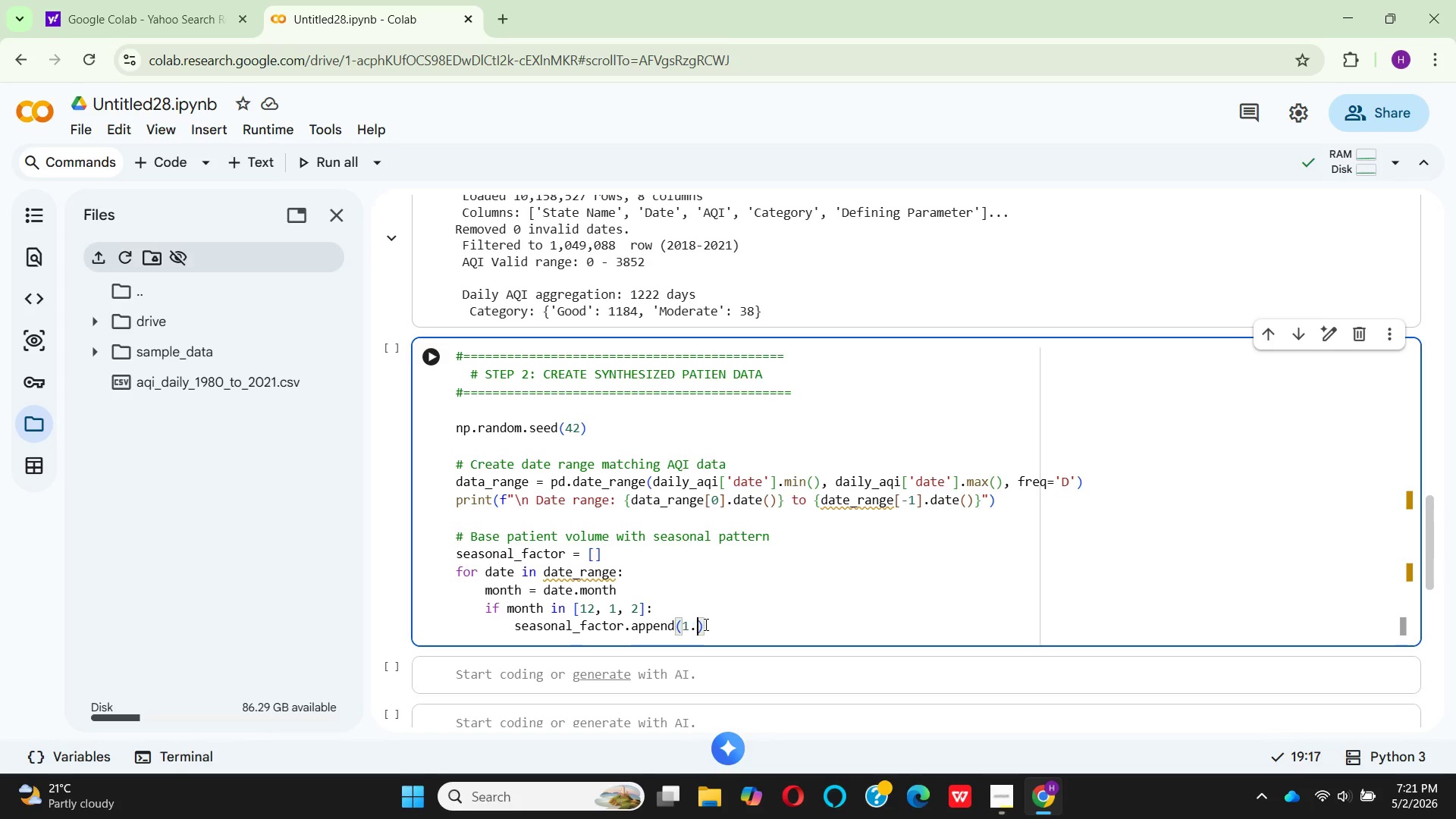 
key(Period)
 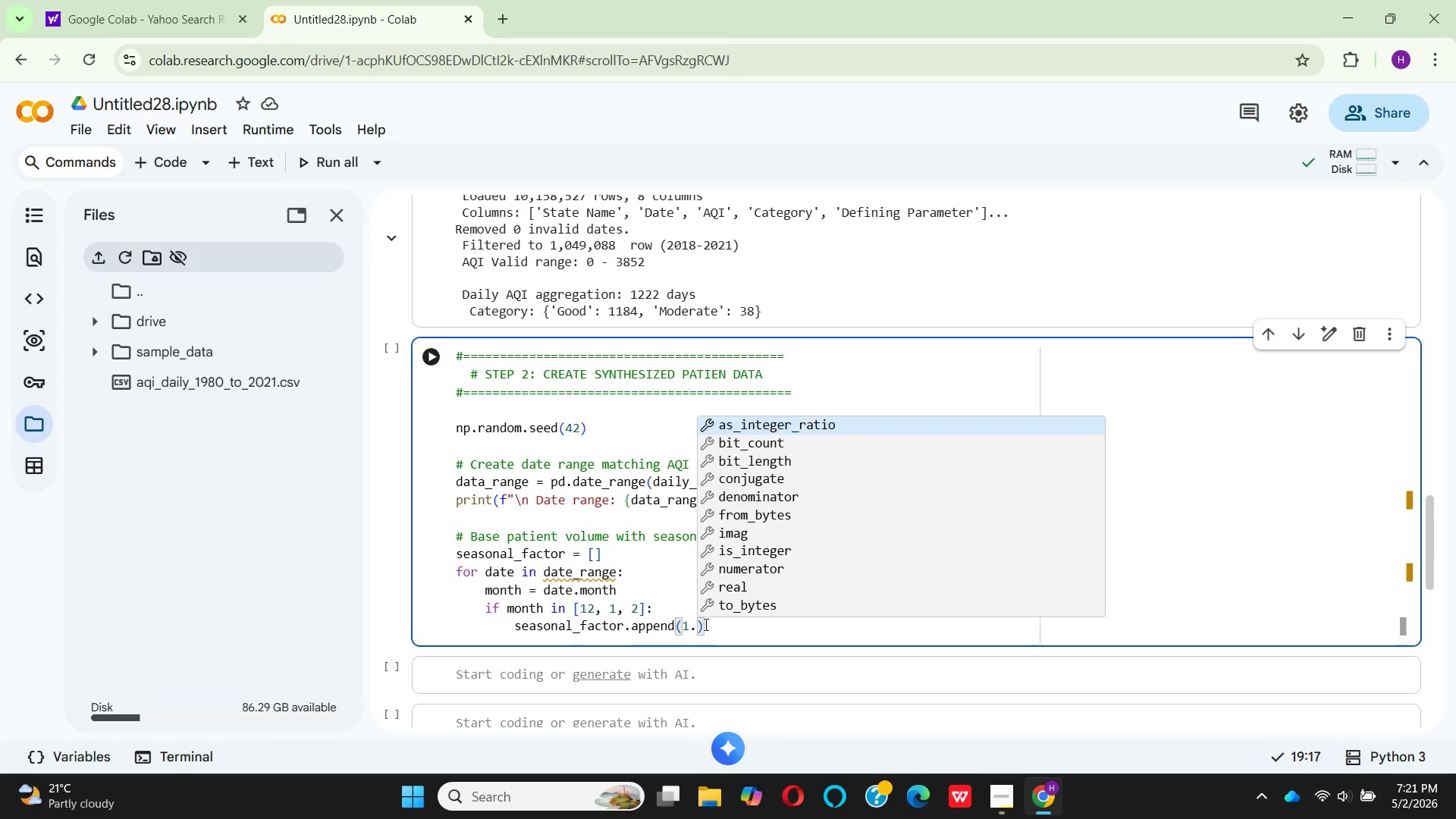 
key(4)
 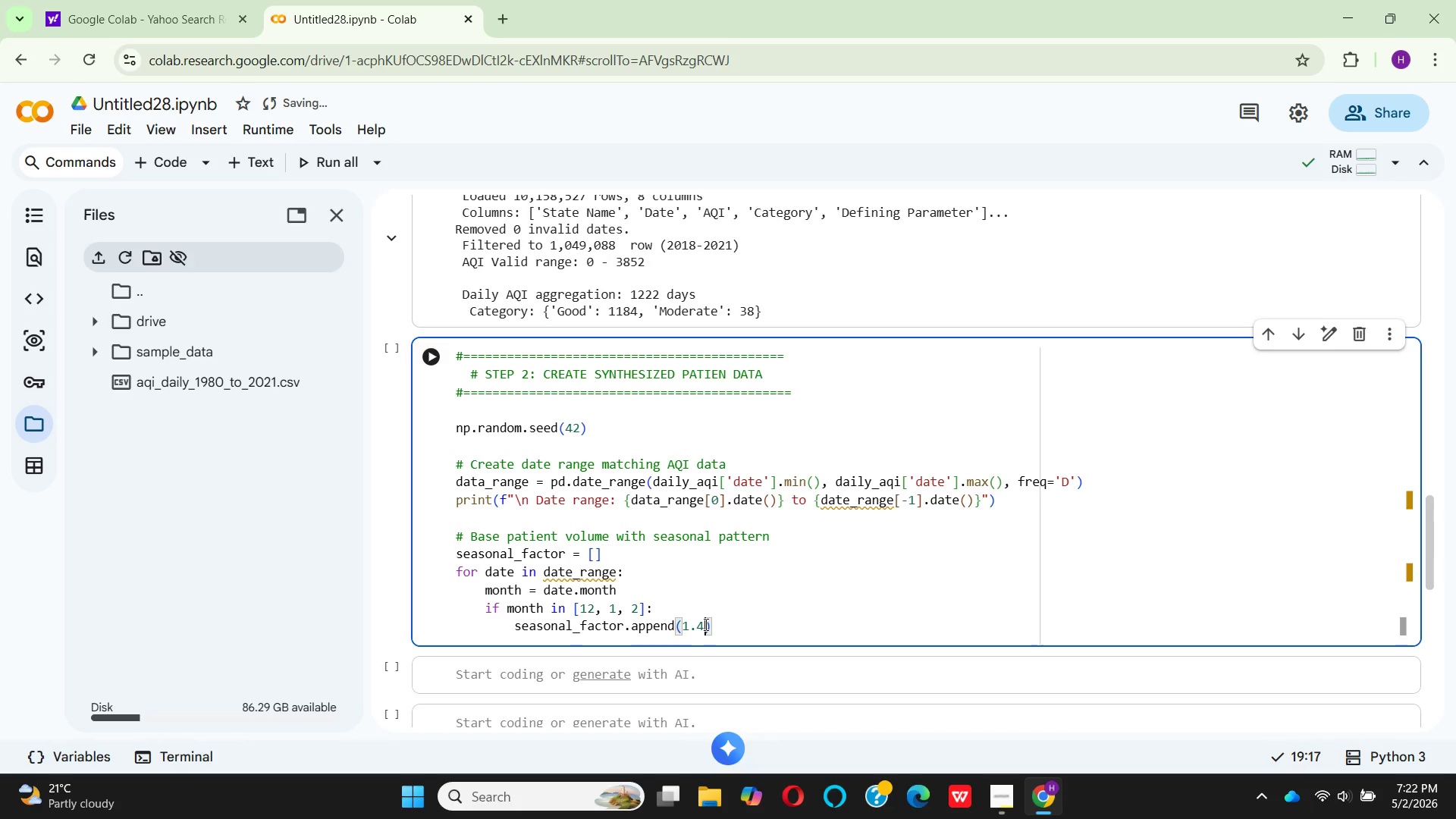 
key(ArrowRight)
 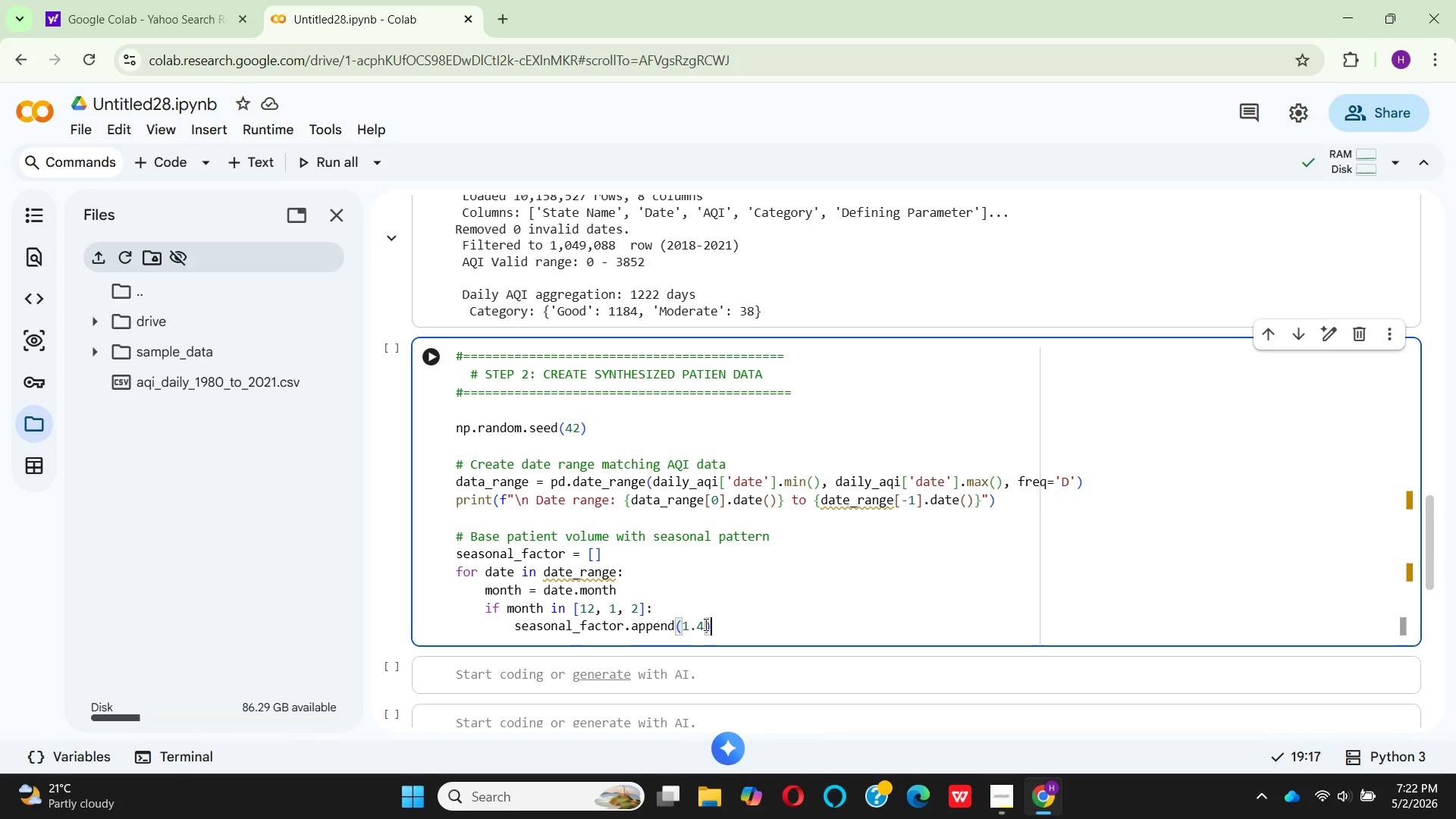 
key(Enter)
 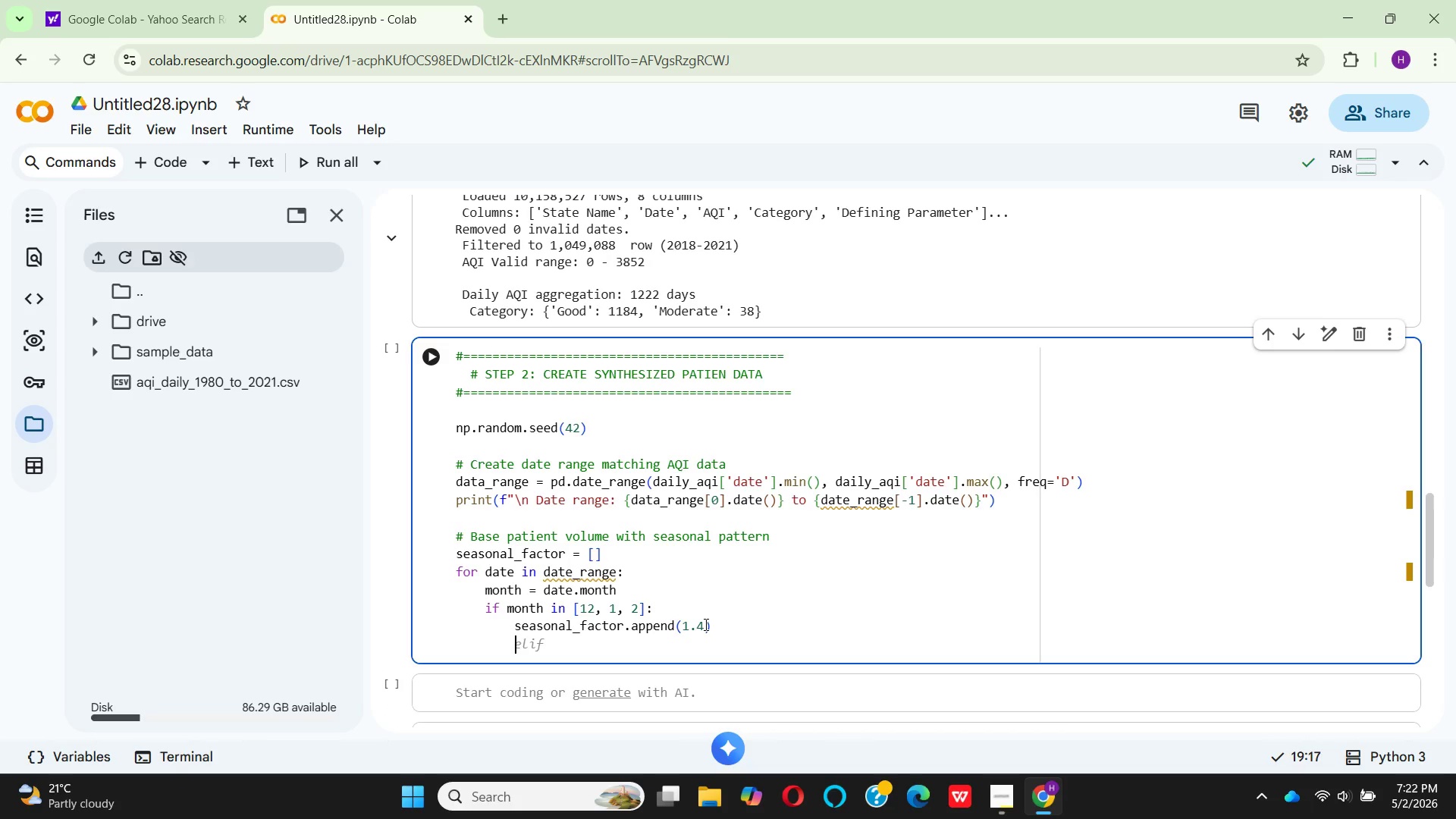 
key(Backspace)
key(Backspace)
type(elif)
 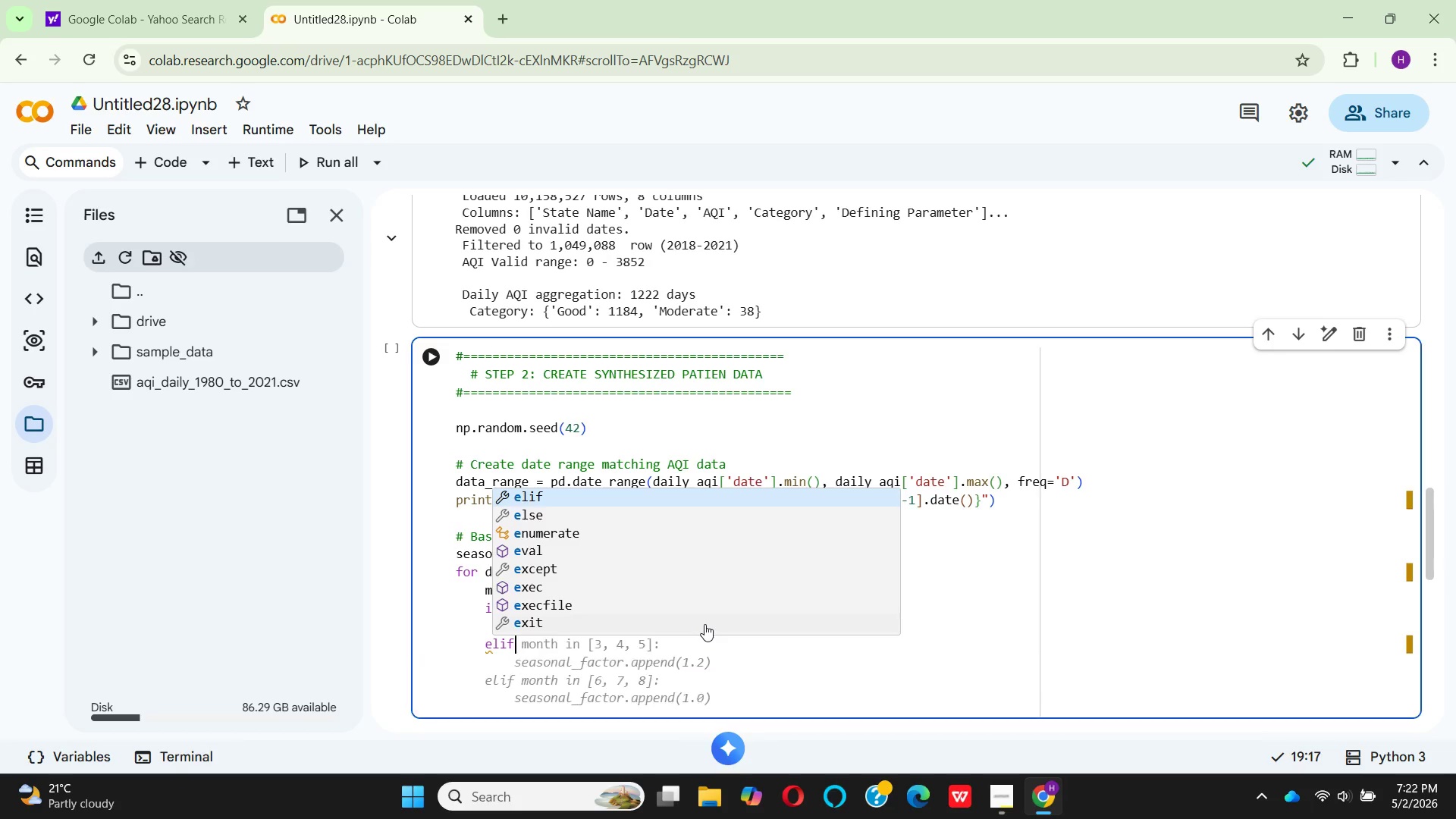 
key(Enter)
 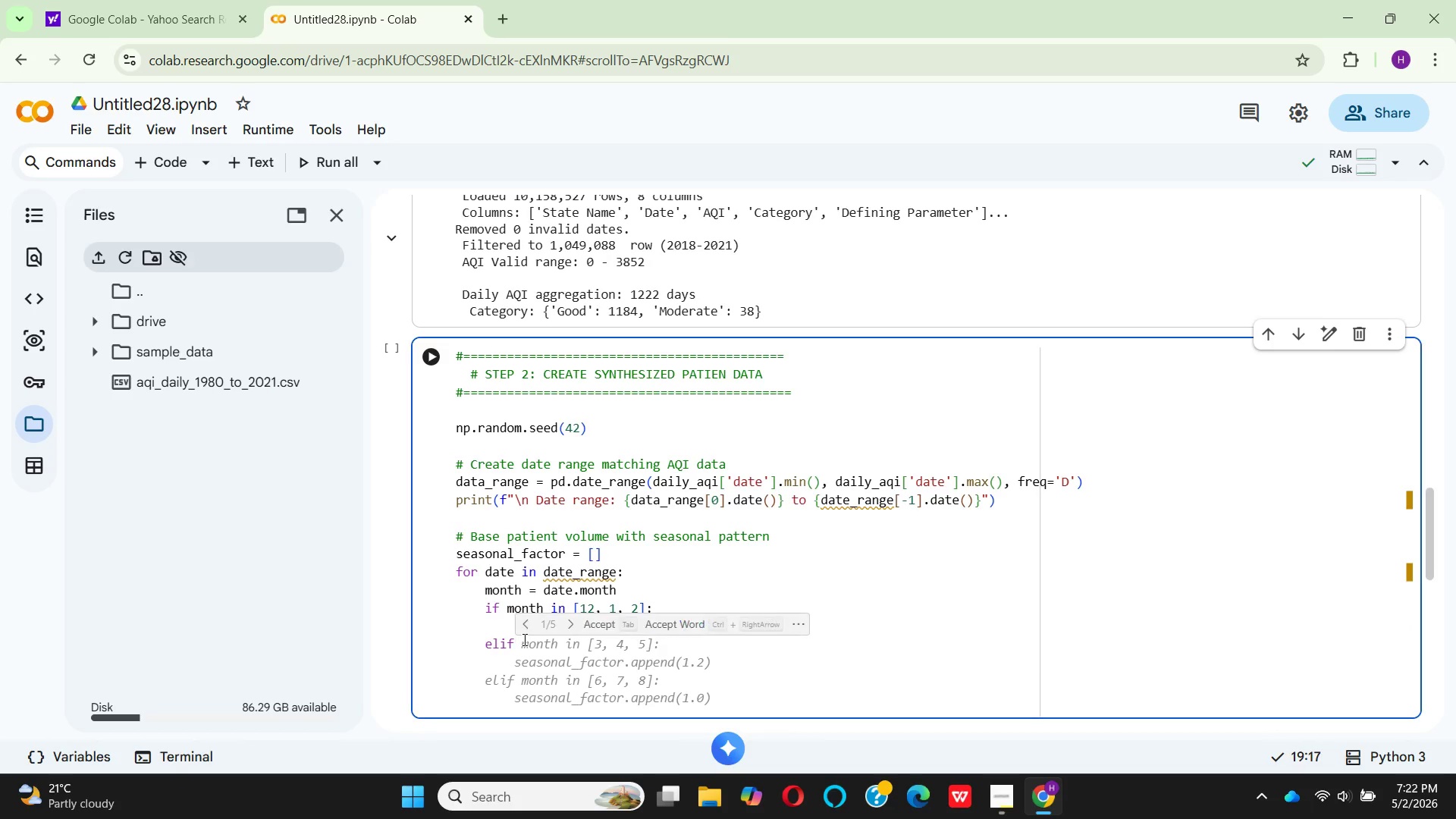 
left_click([602, 627])
 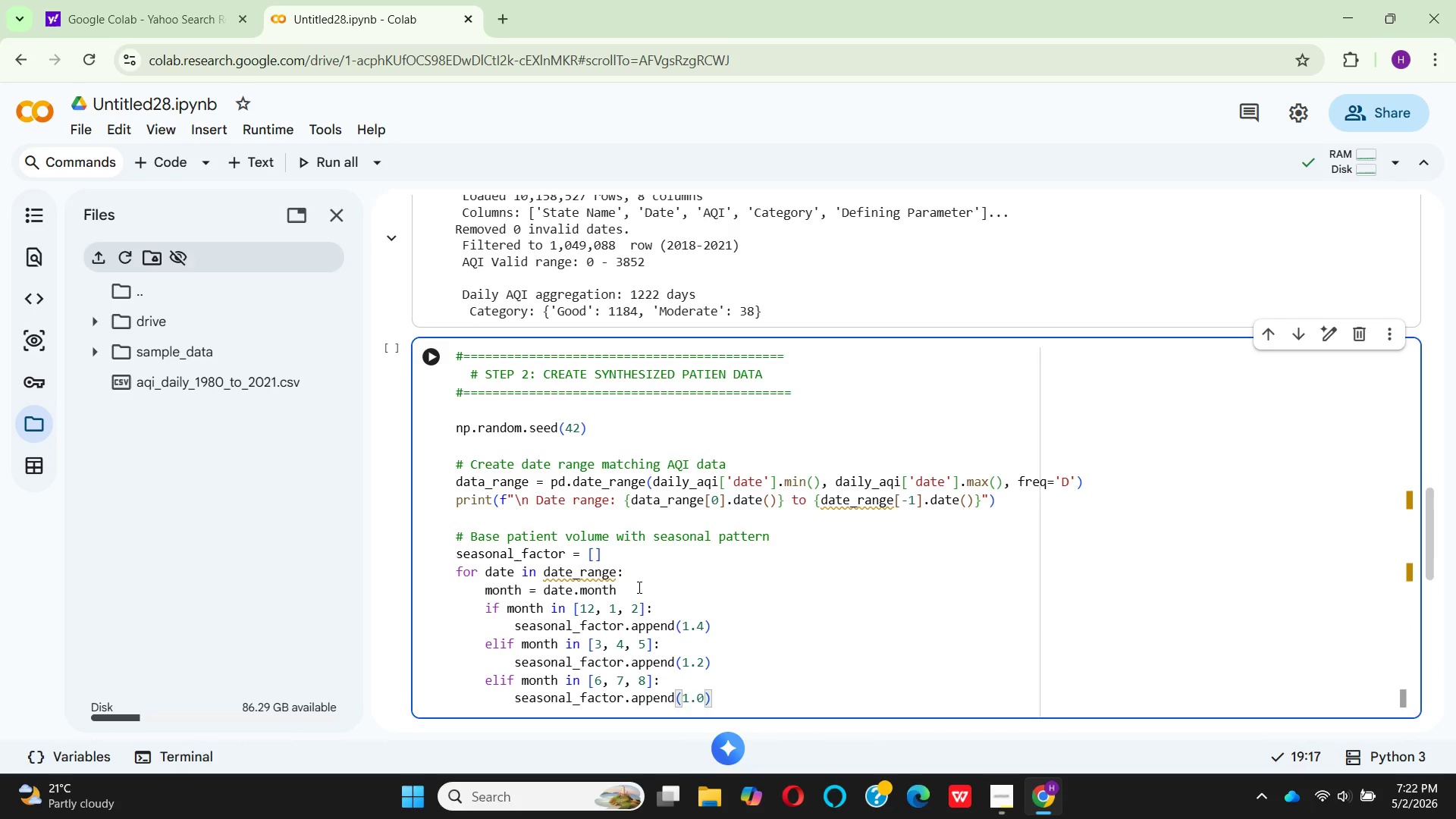 
scroll: coordinate [638, 587], scroll_direction: down, amount: 1.0
 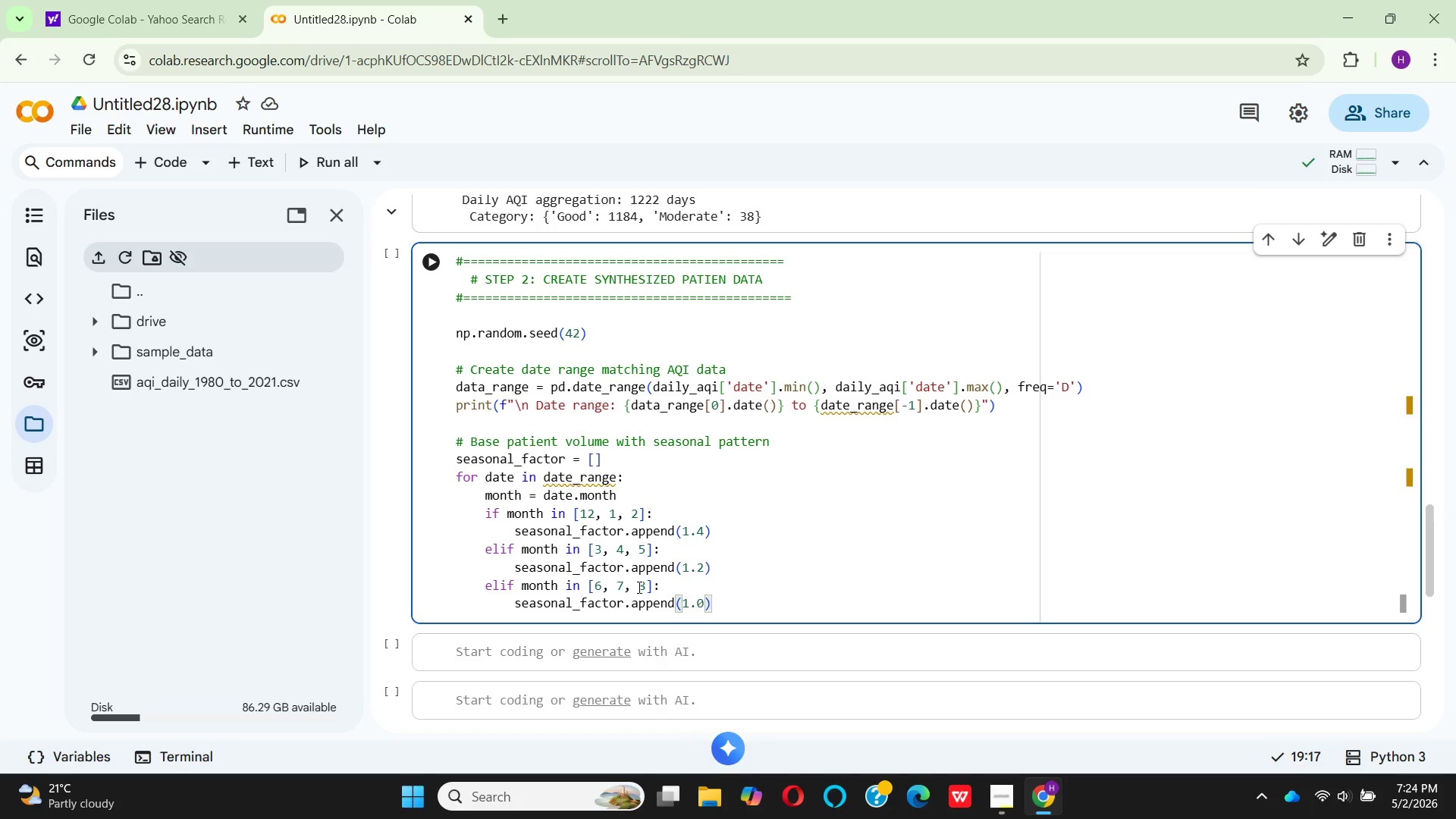 
wait(167.41)
 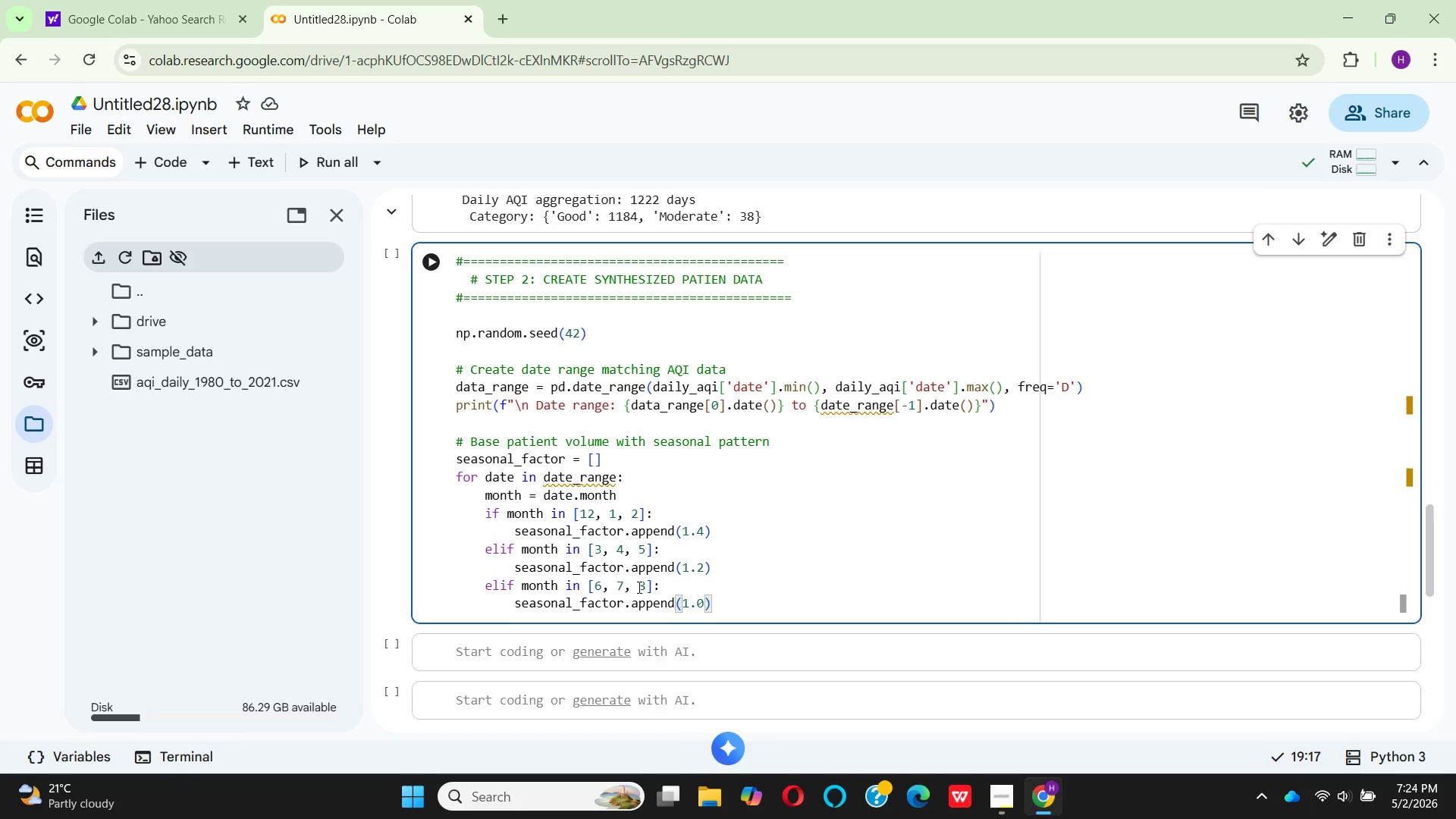 
mouse_move([679, 535])
 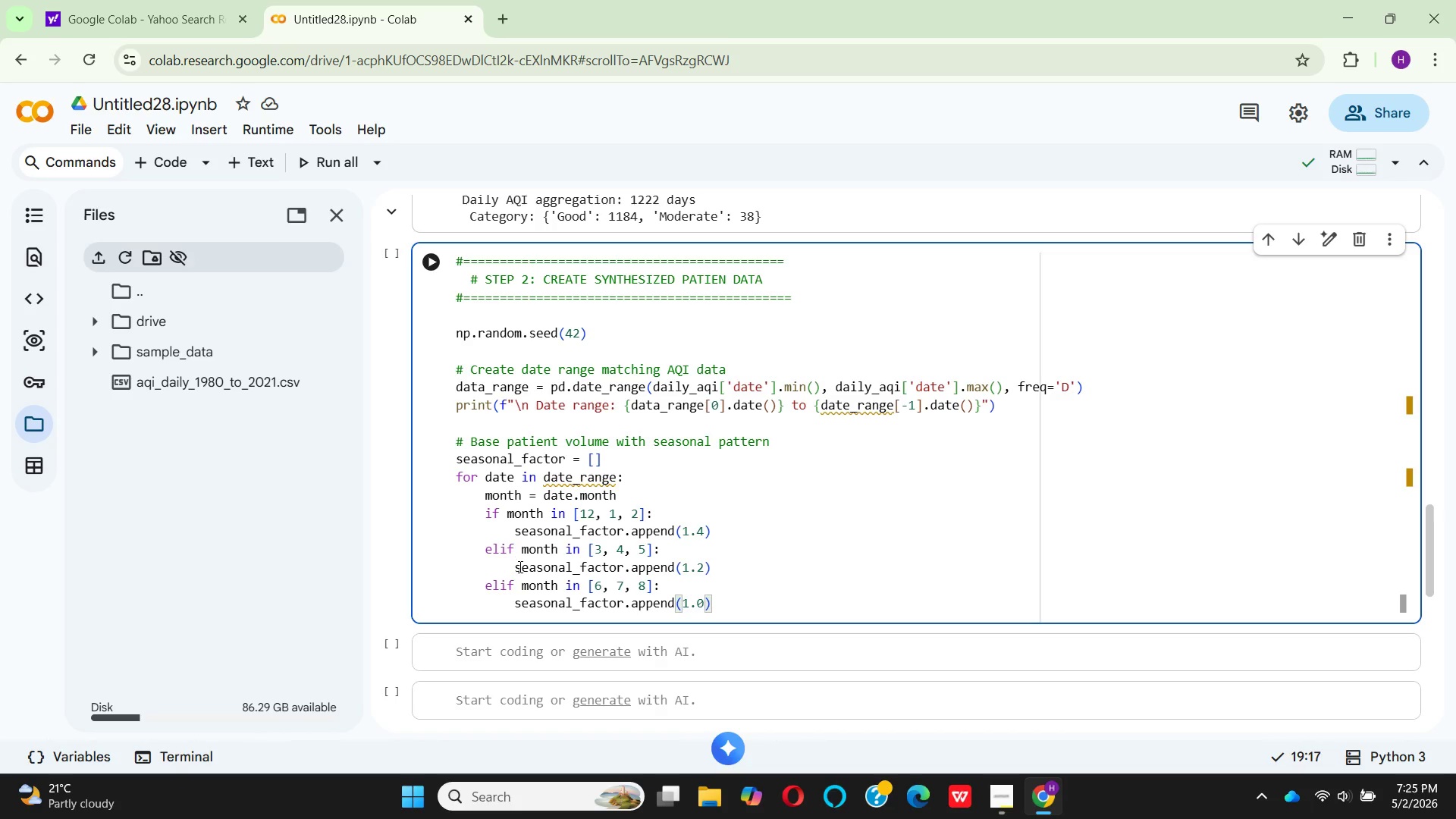 
wait(13.36)
 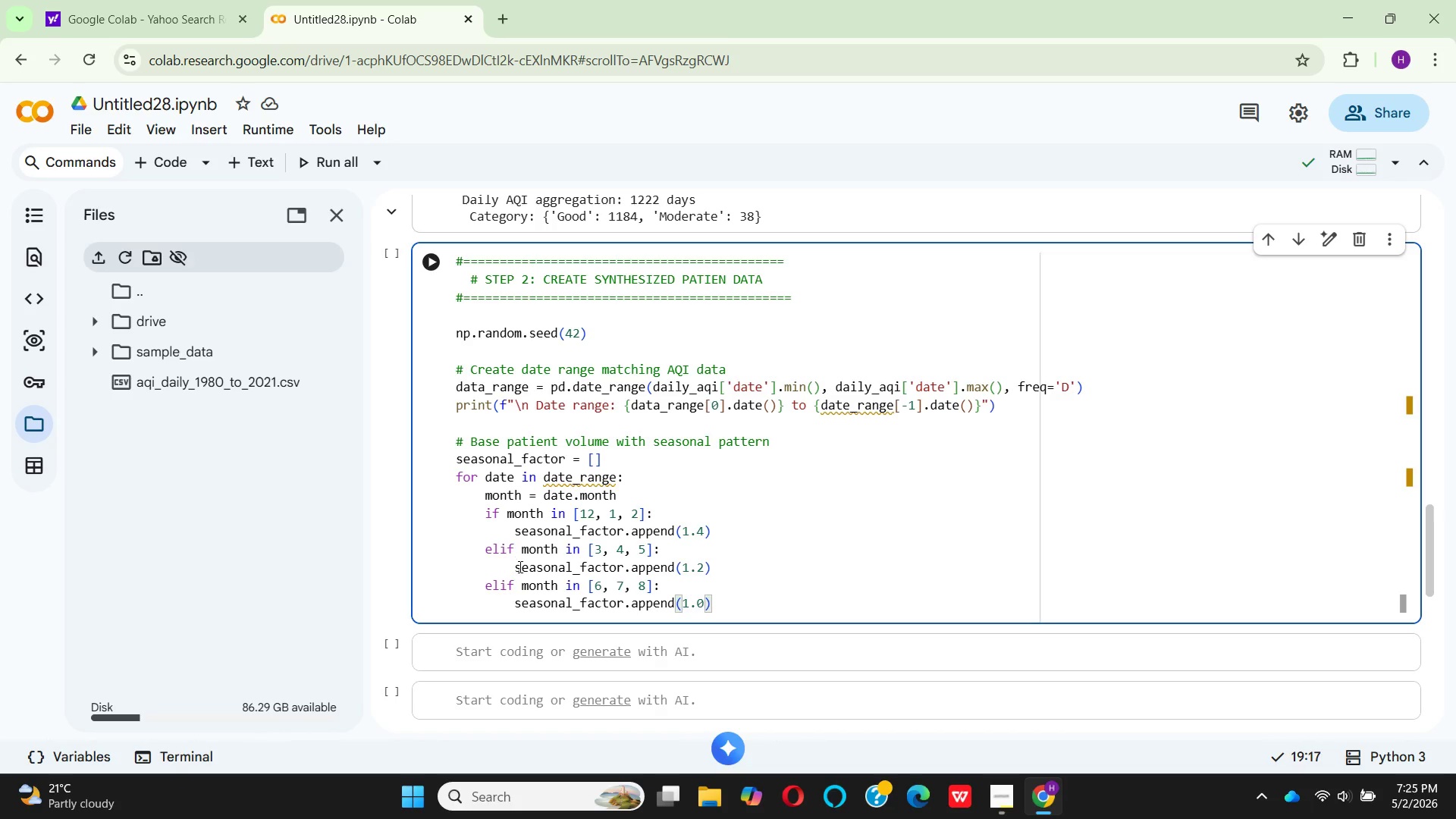 
left_click([613, 553])
 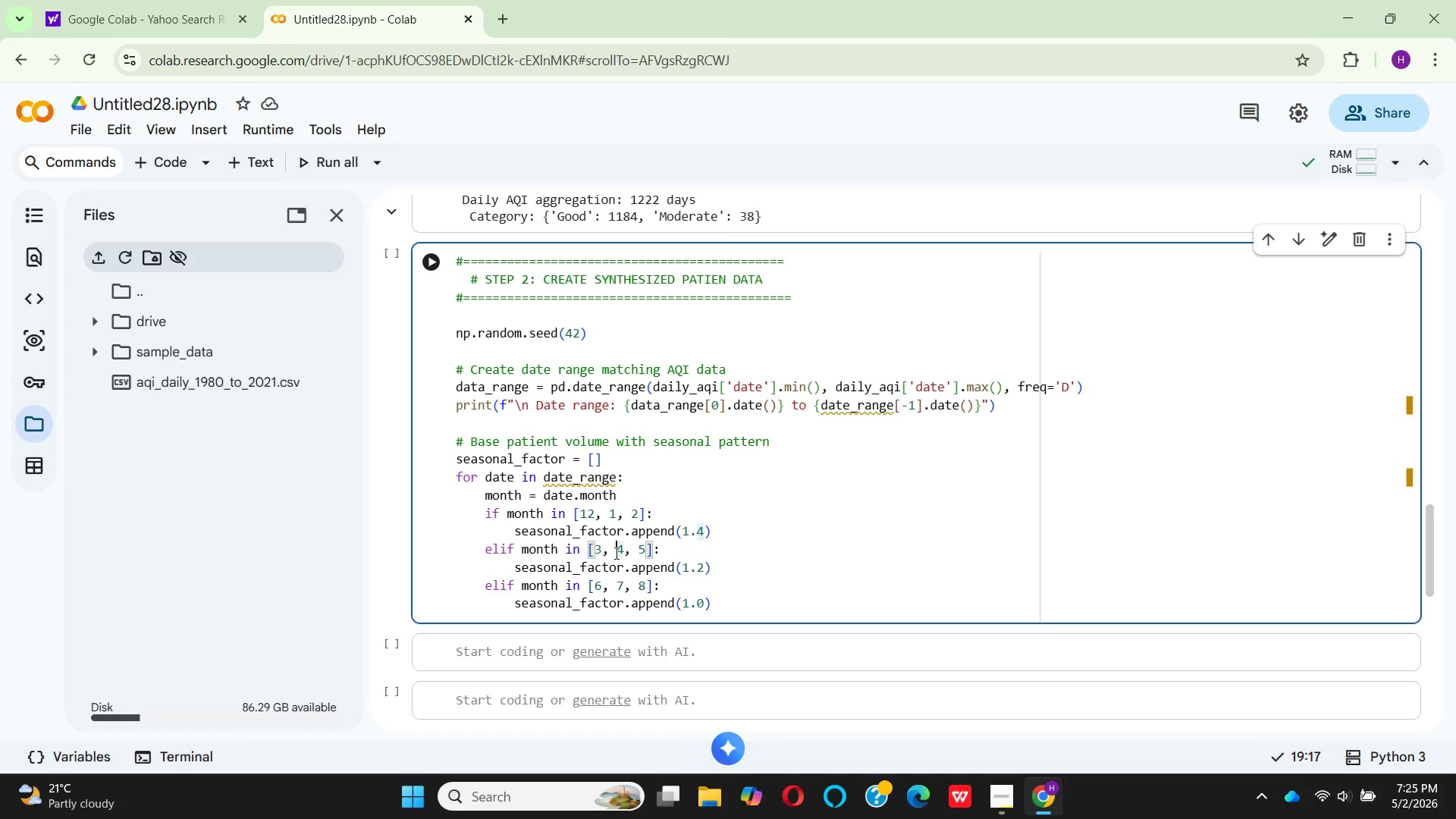 
key(Backspace)
 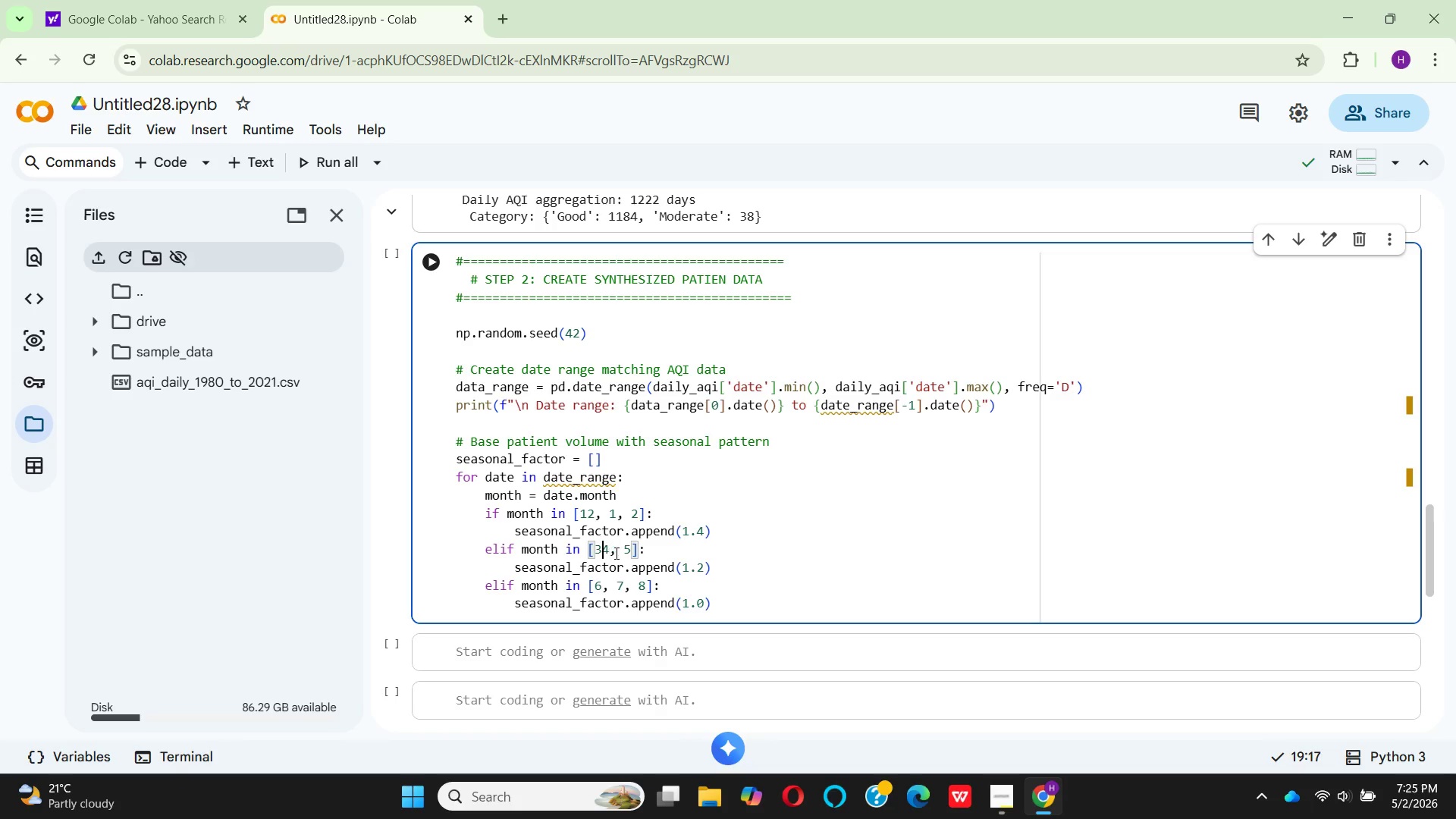 
key(Backspace)
 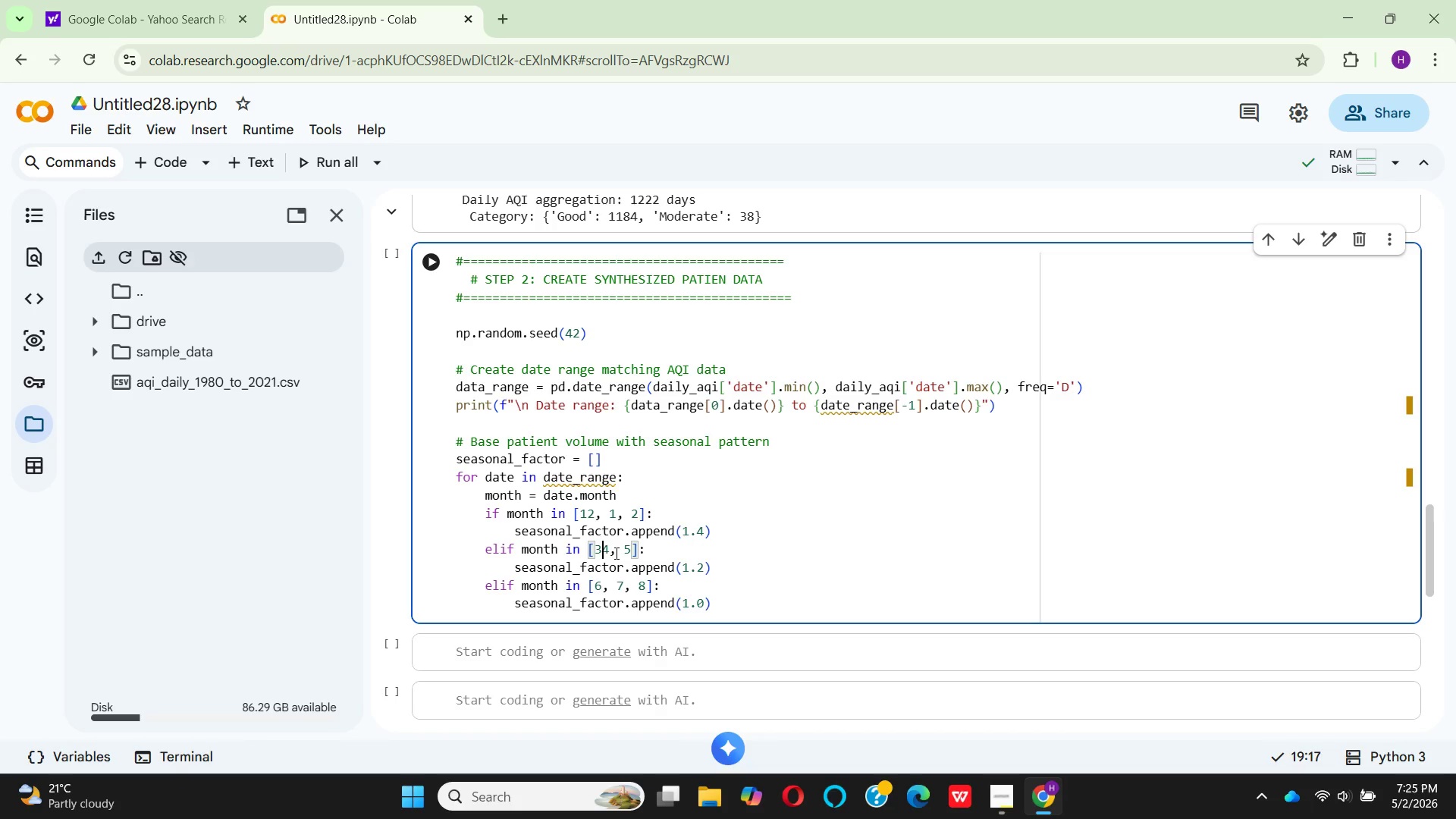 
key(Backspace)
 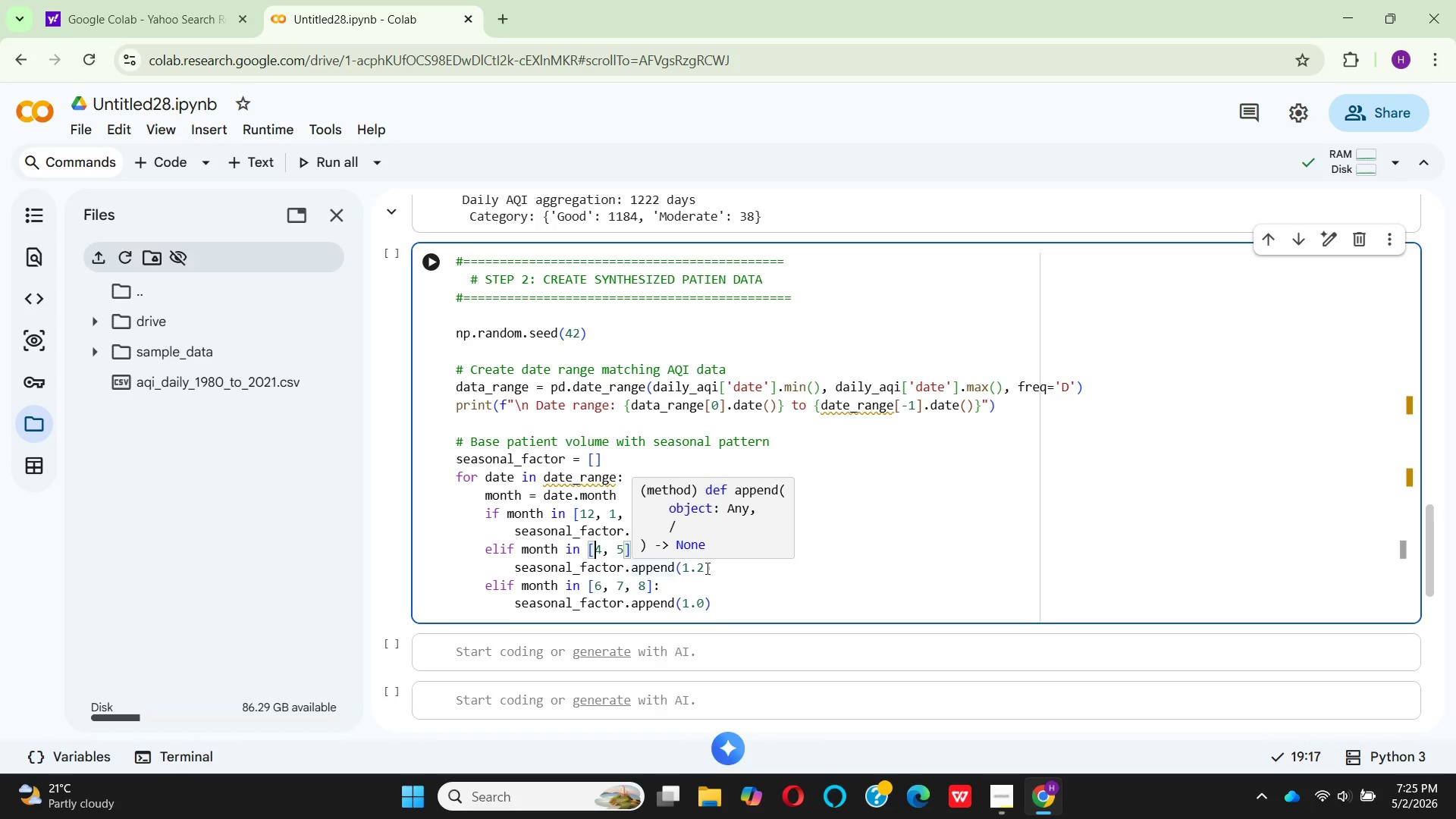 
wait(6.59)
 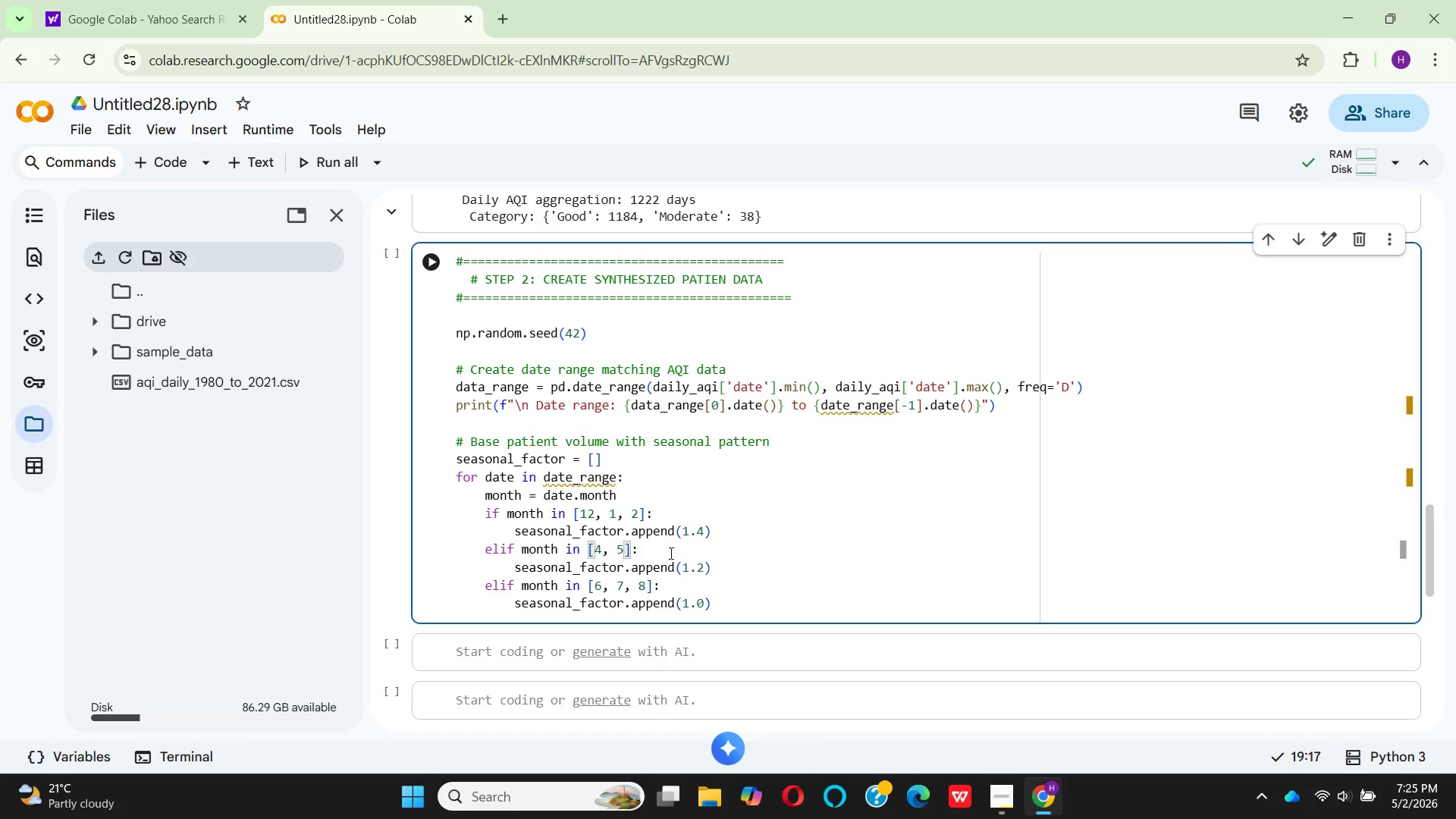 
left_click([706, 569])
 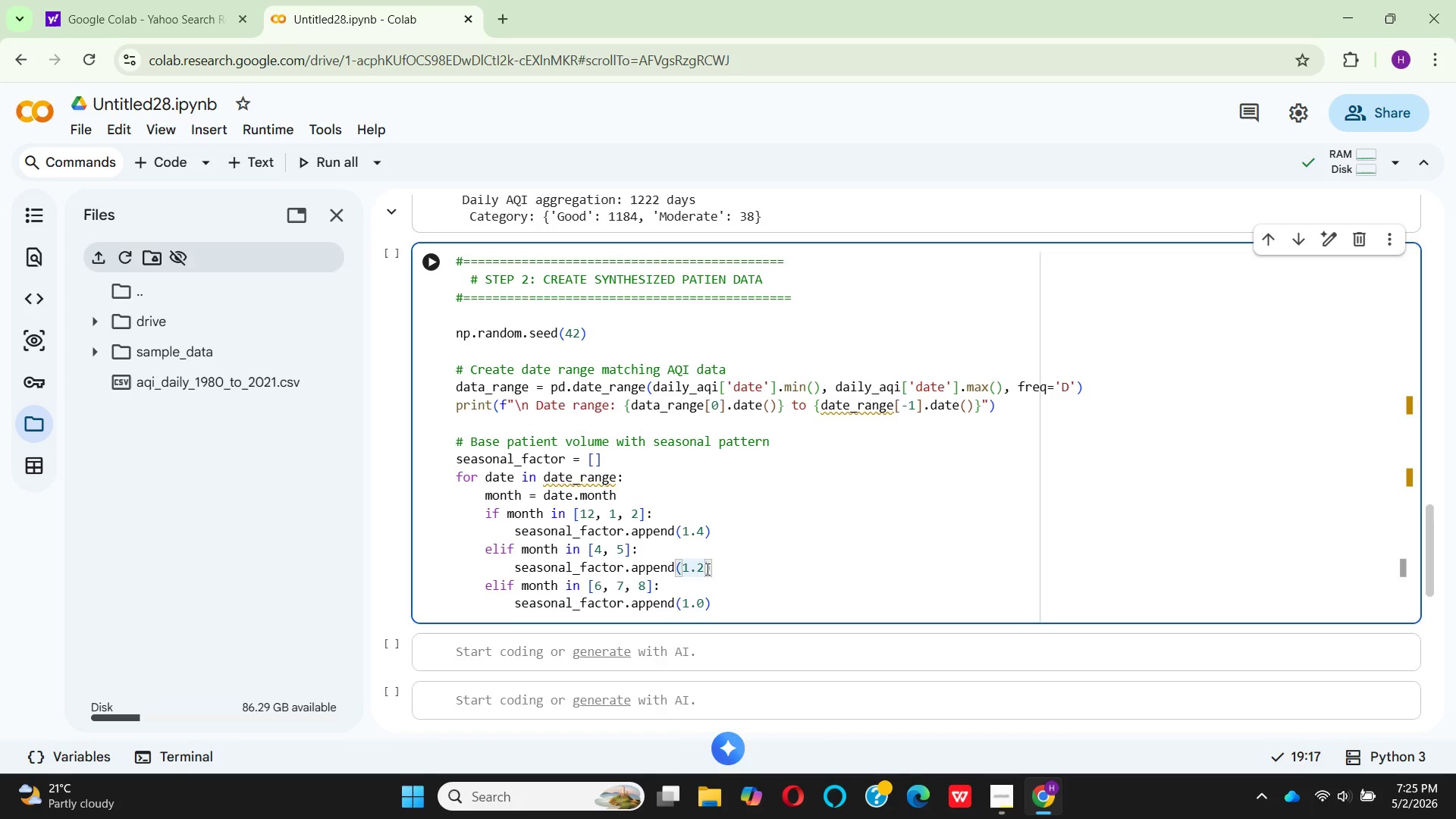 
key(Backspace)
 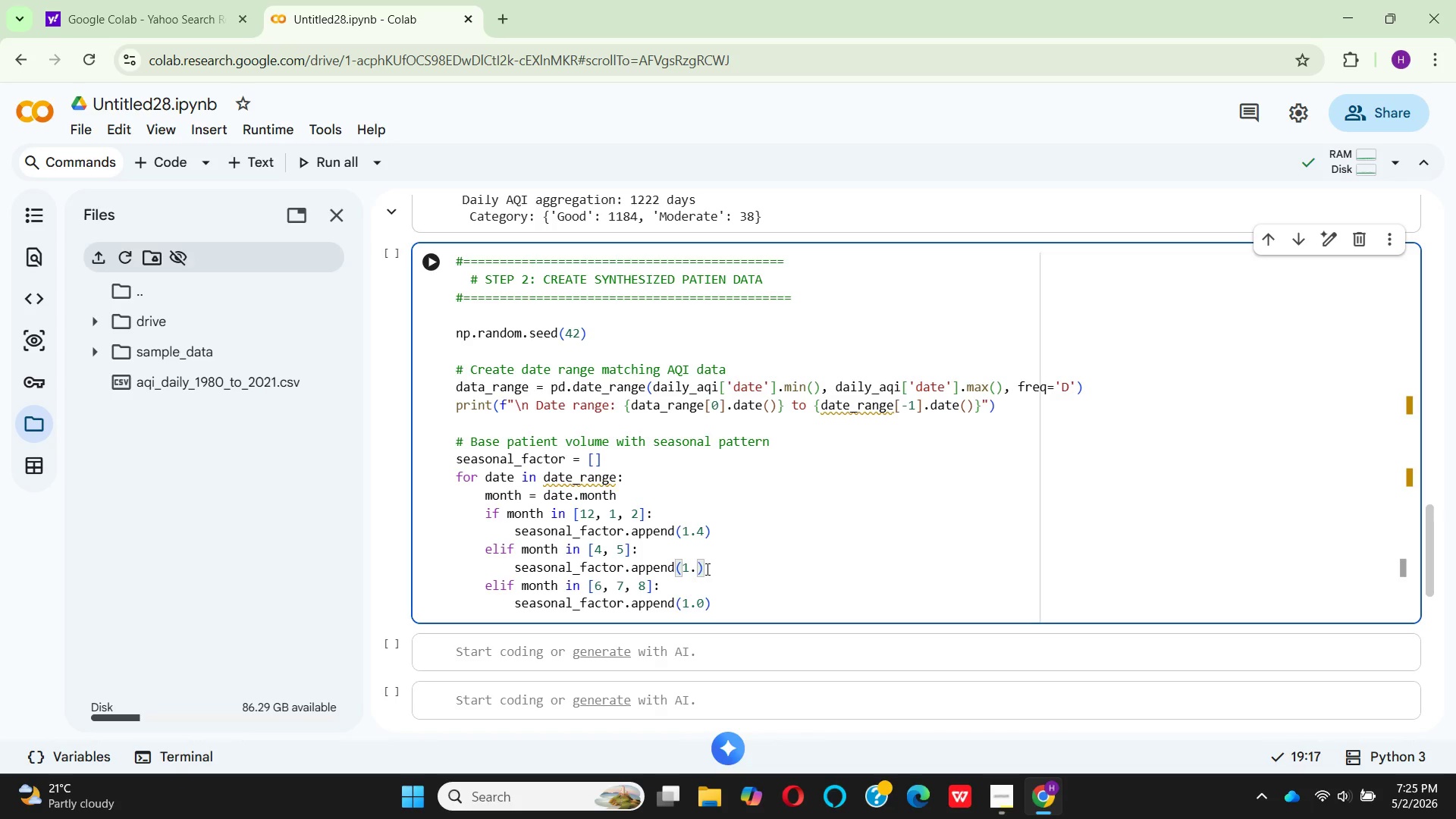 
key(3)
 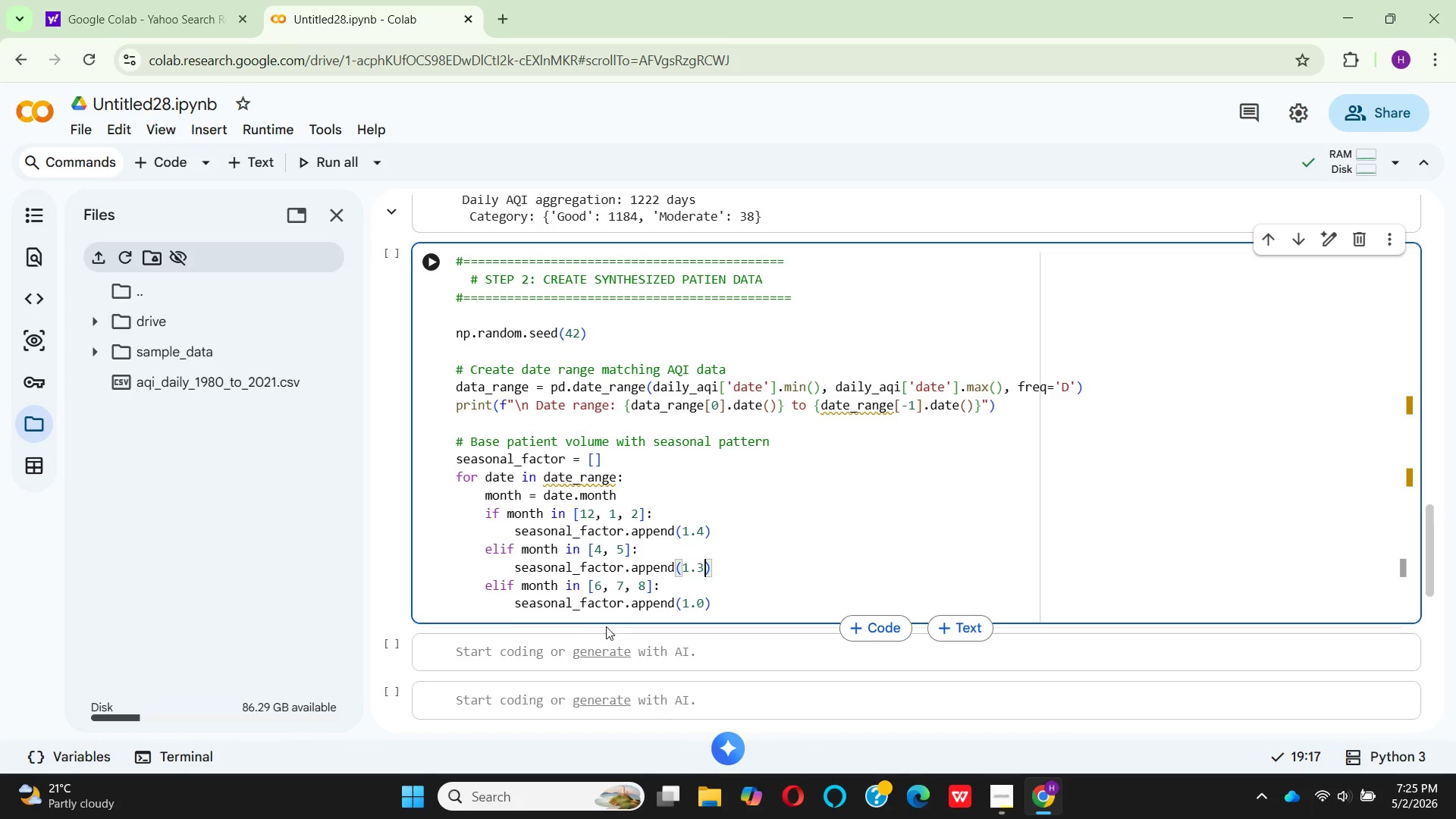 
mouse_move([560, 588])
 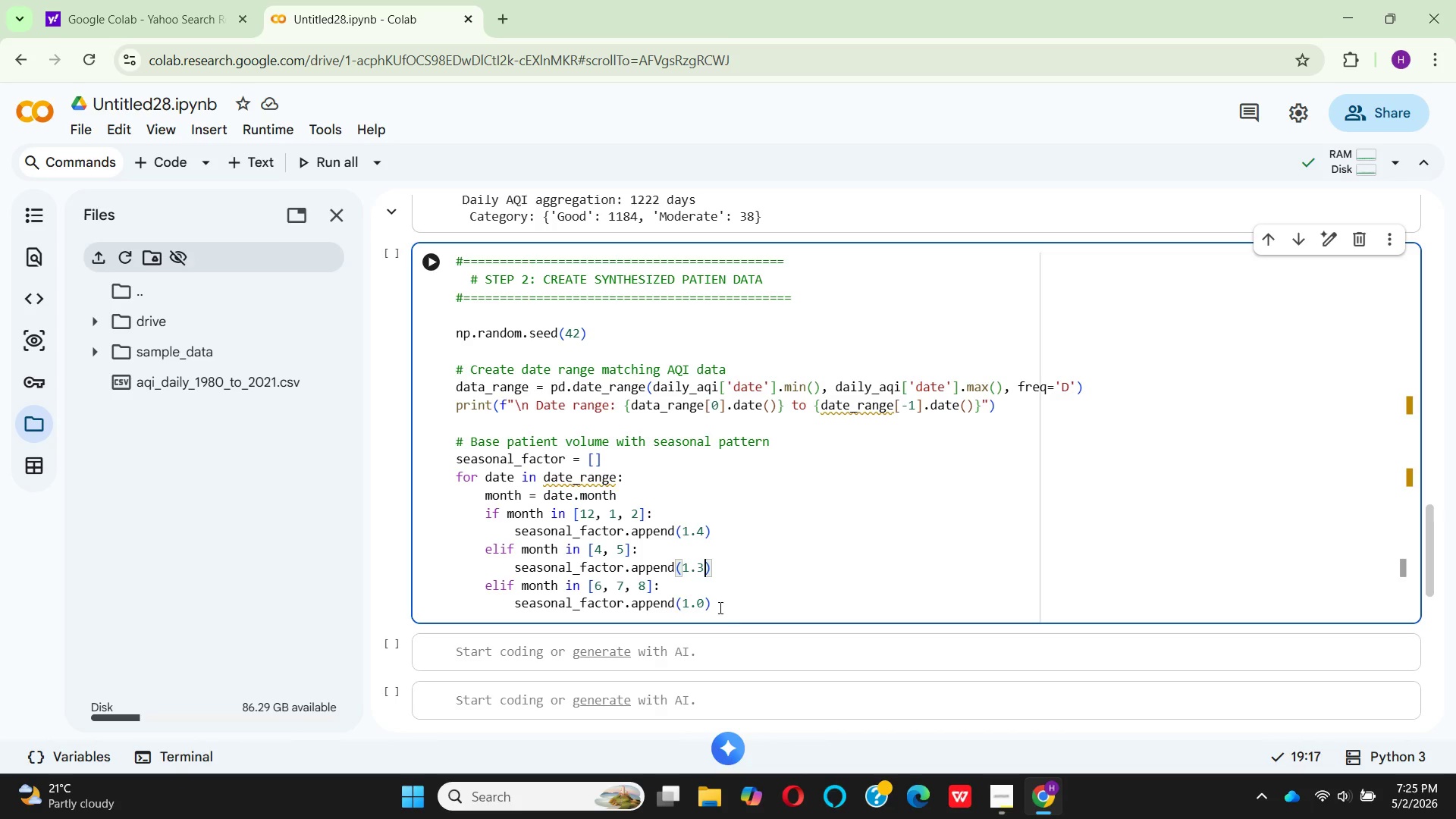 
wait(7.91)
 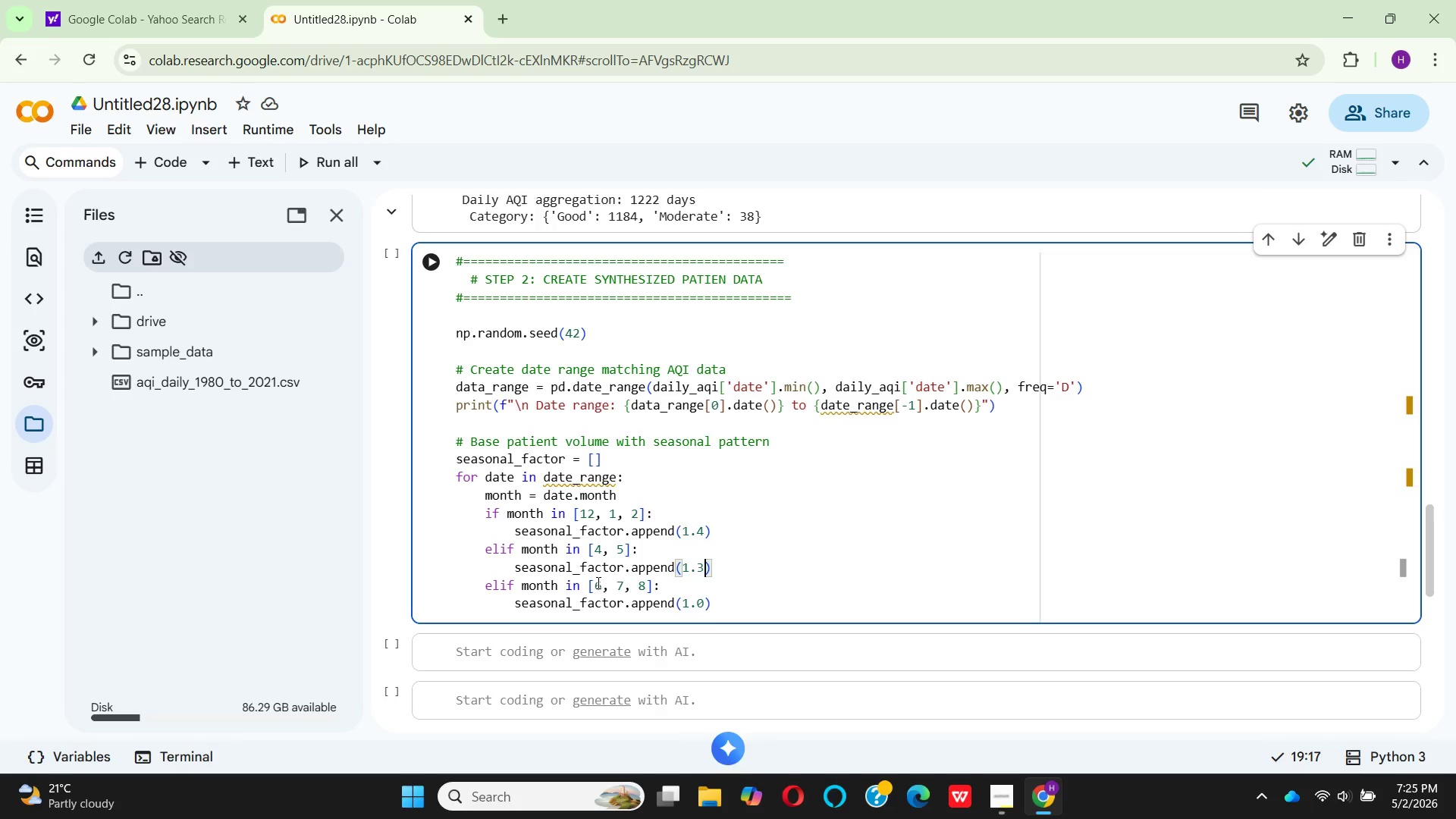 
left_click([704, 604])
 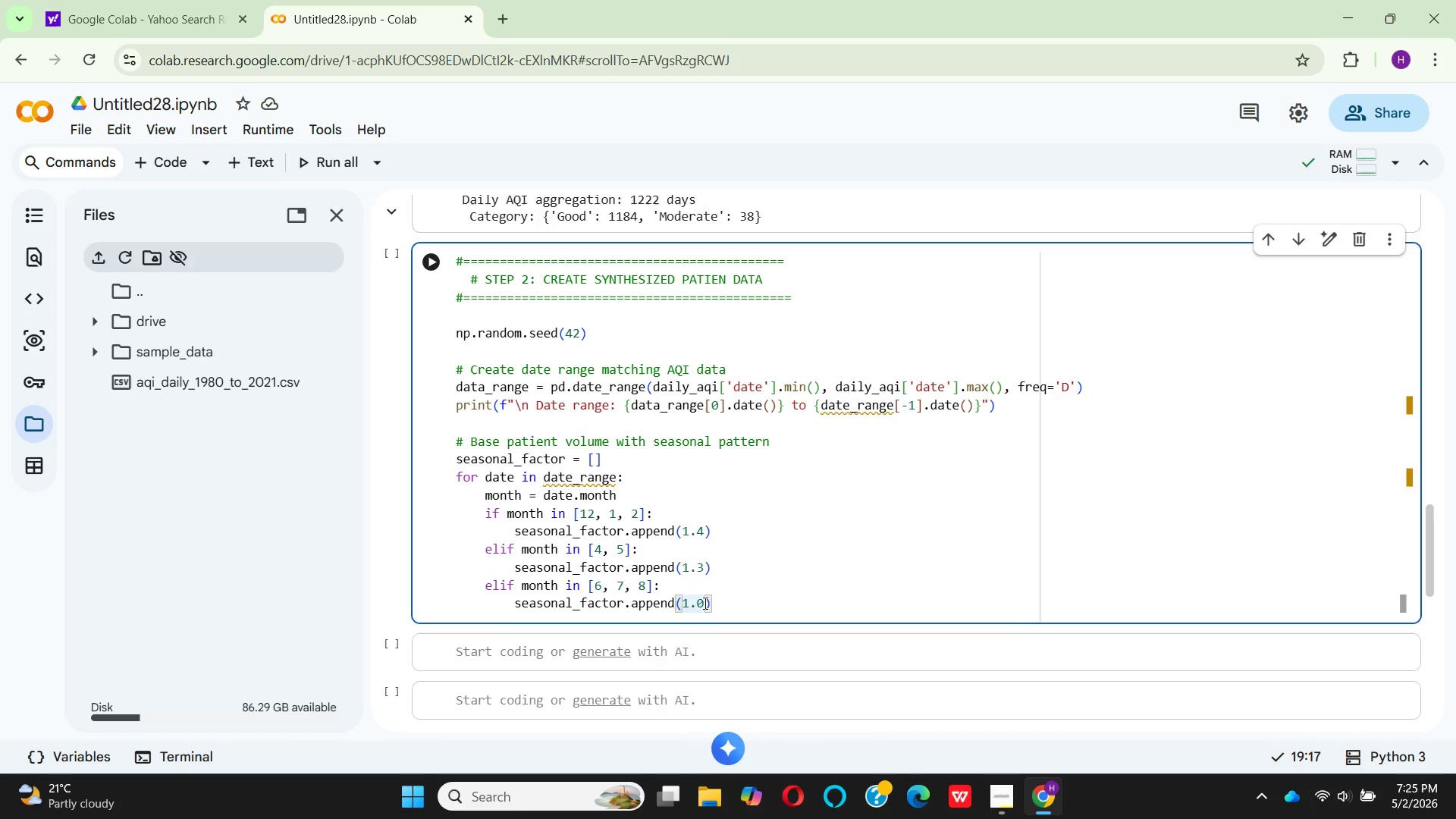 
key(Backspace)
 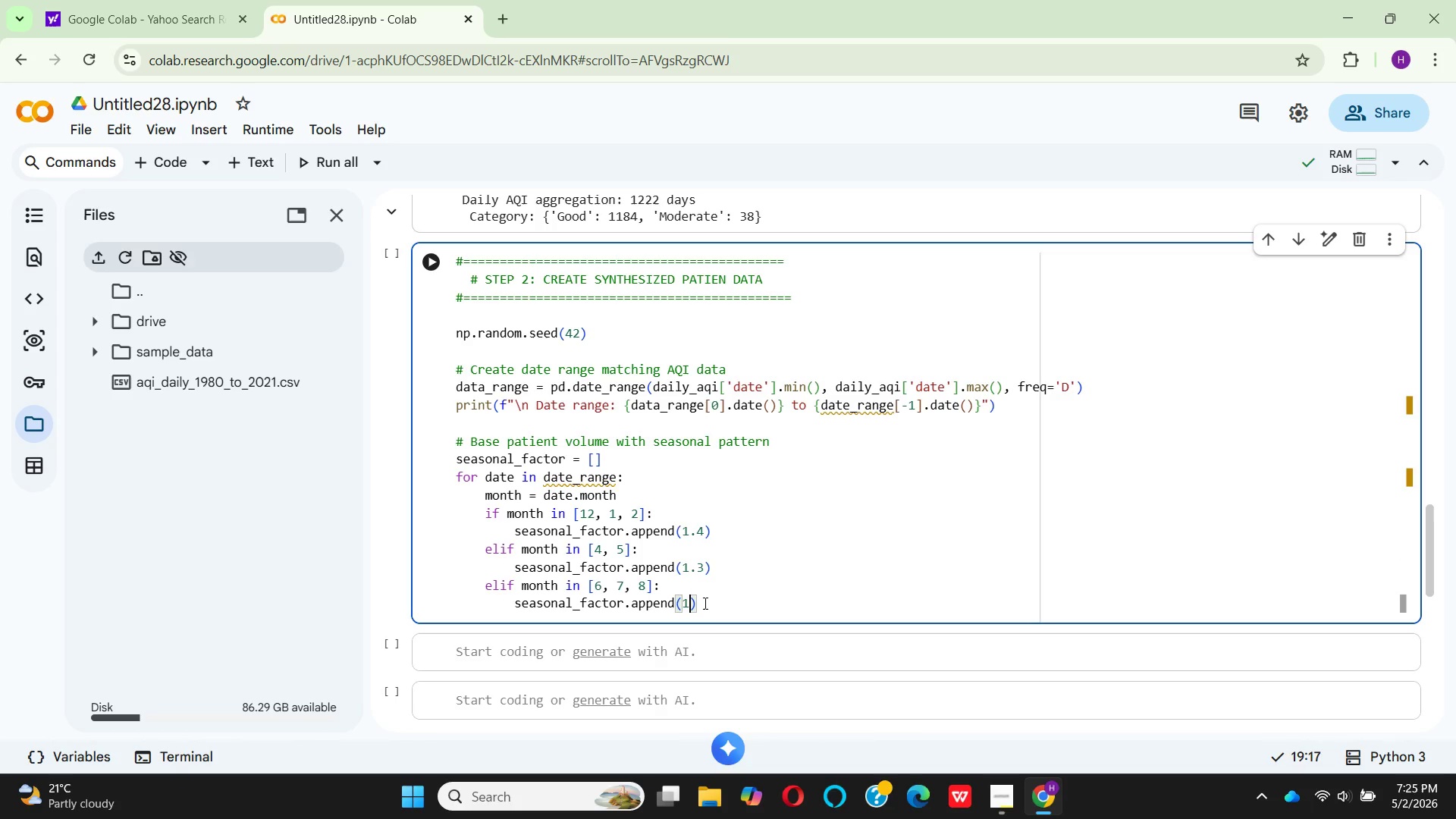 
key(Backspace)
 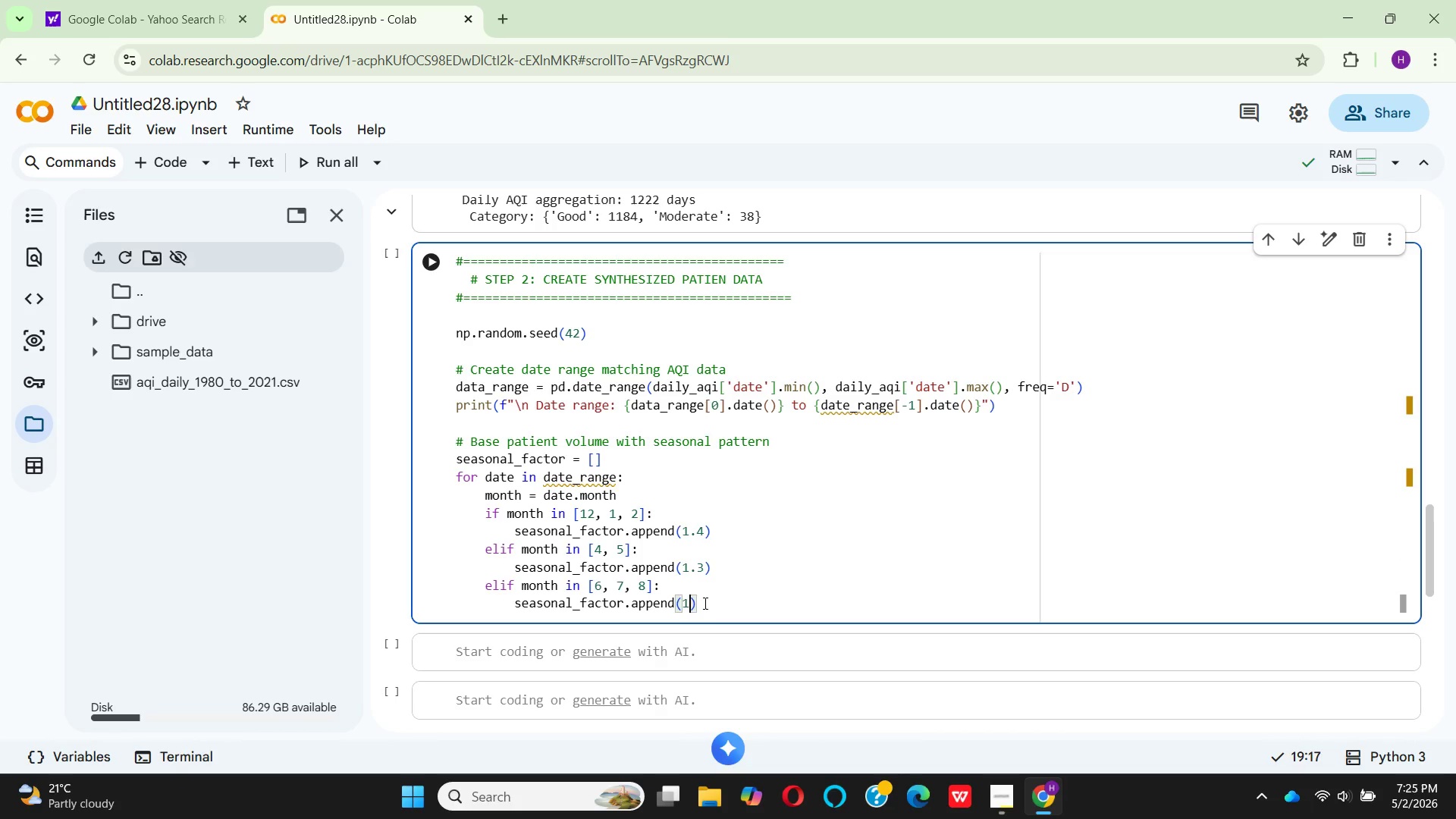 
key(Backspace)
 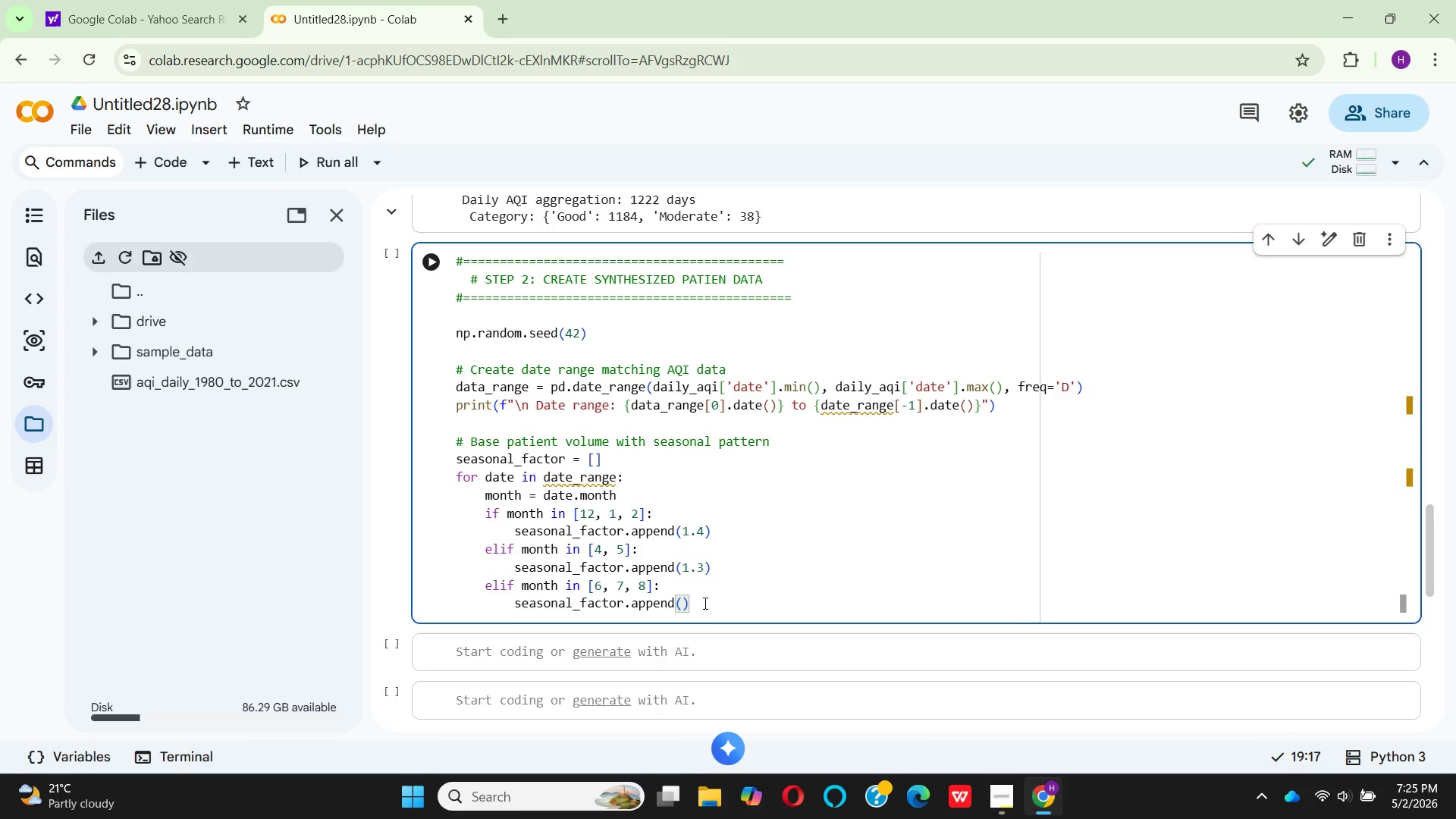 
key(0)
 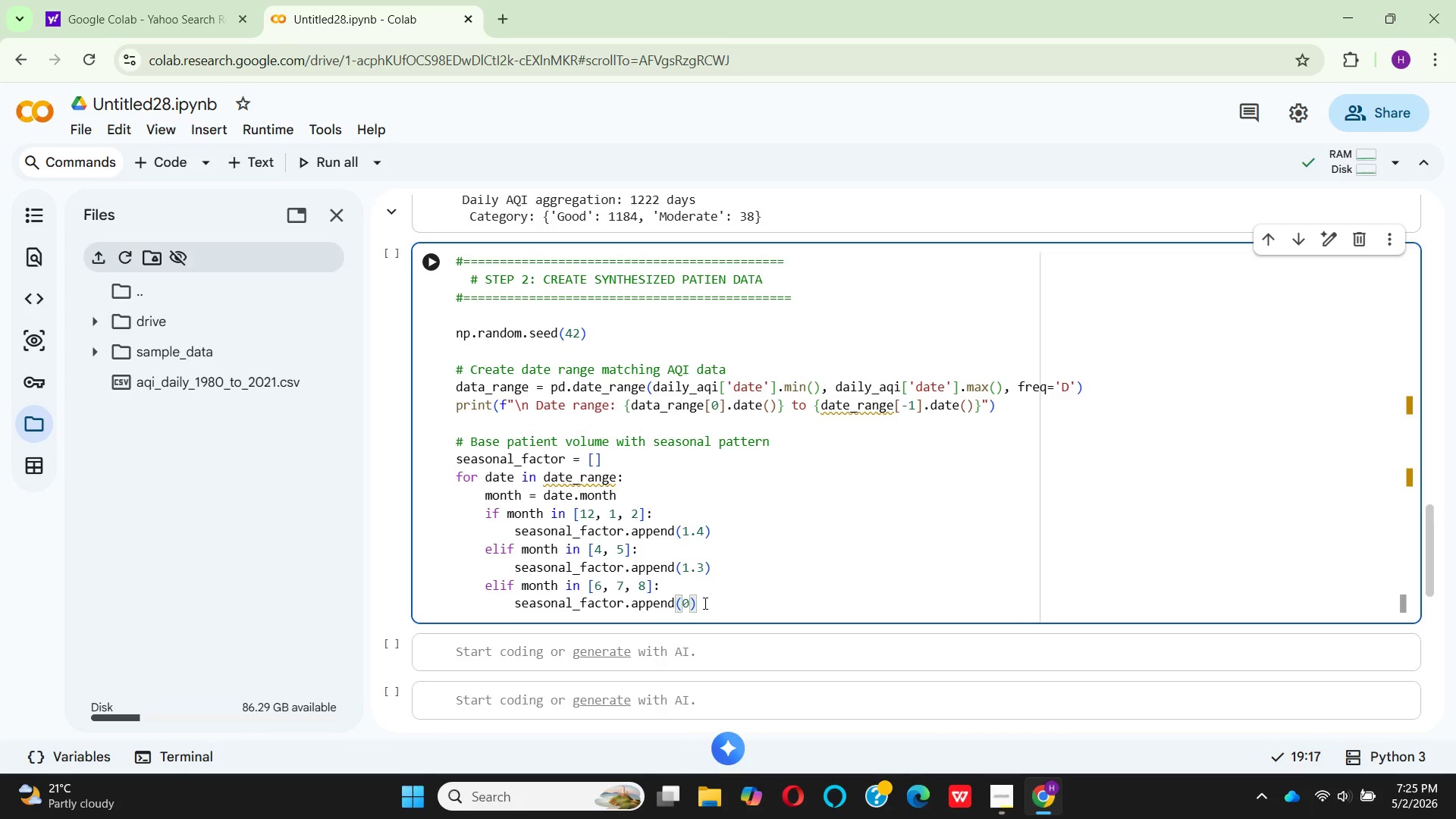 
key(Period)
 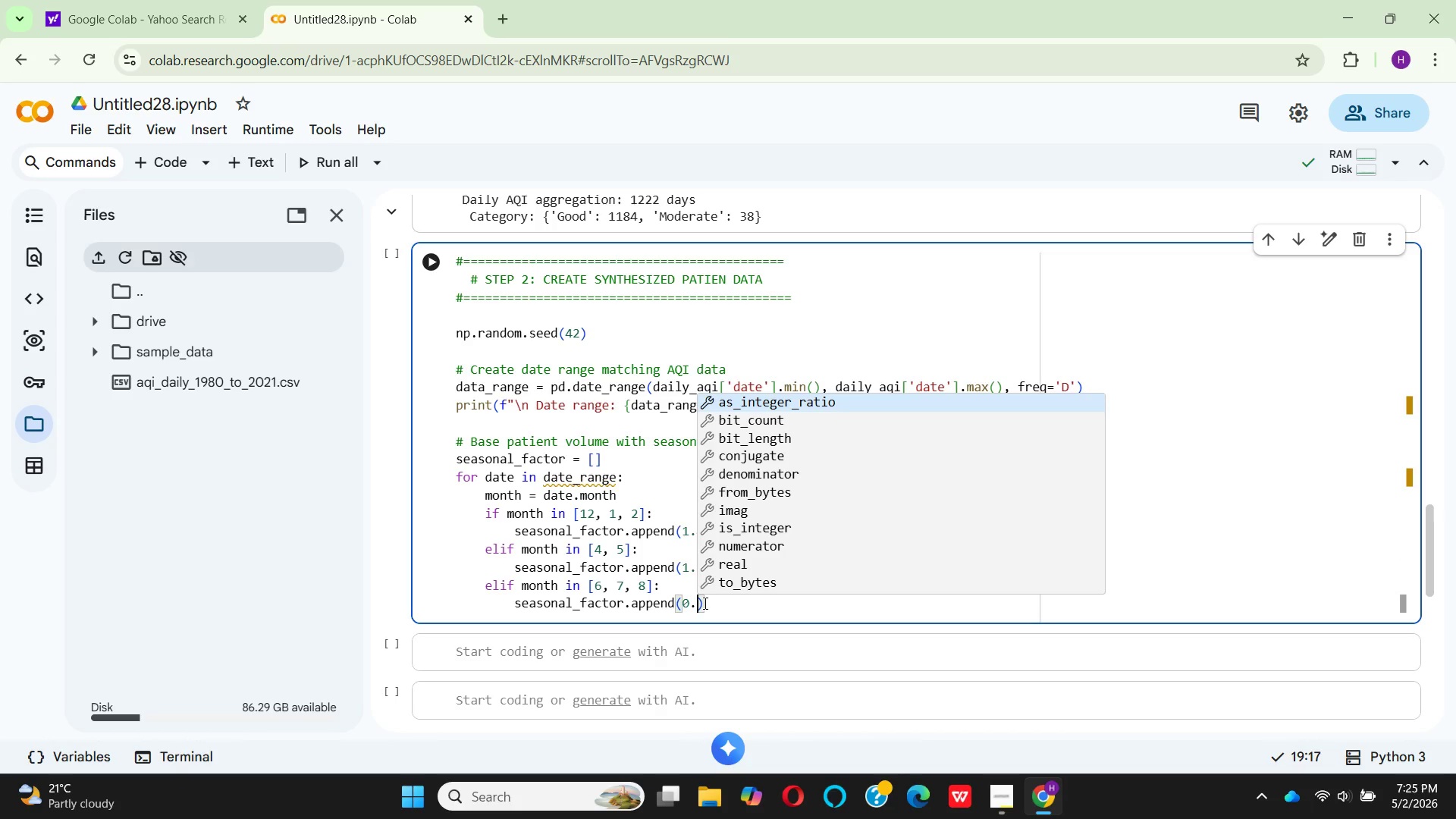 
key(8)
 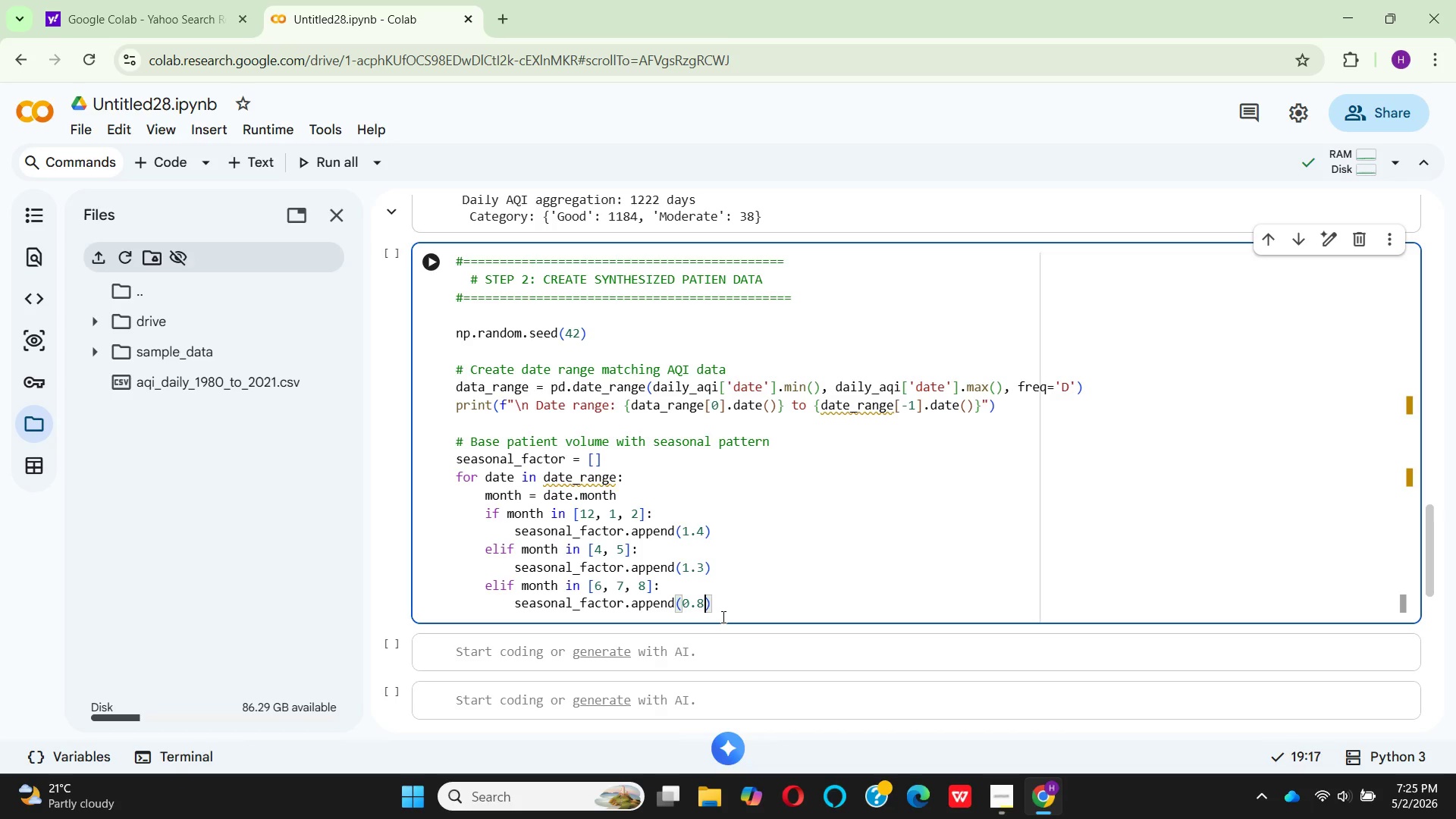 
left_click([725, 613])
 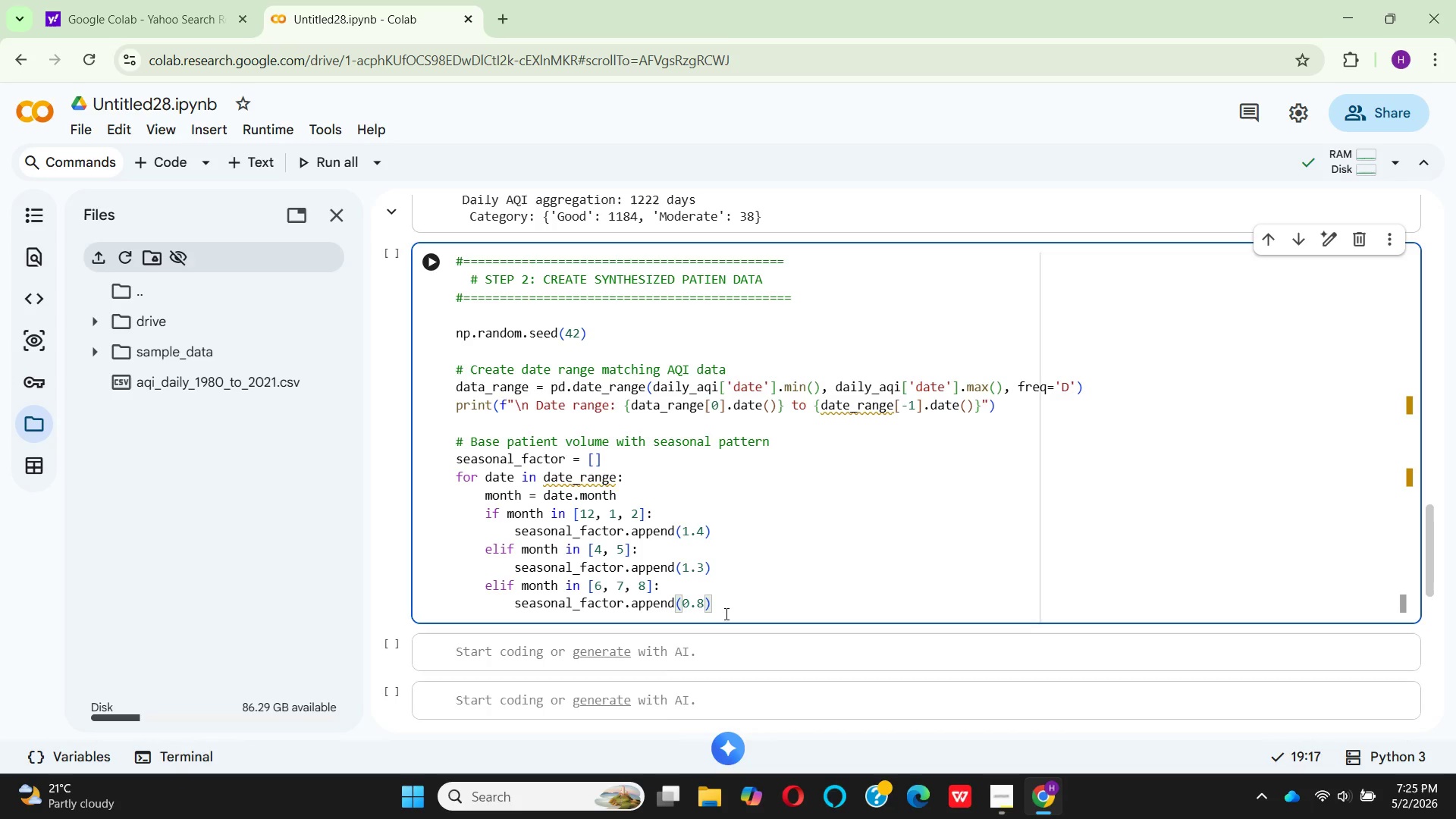 
key(Enter)
 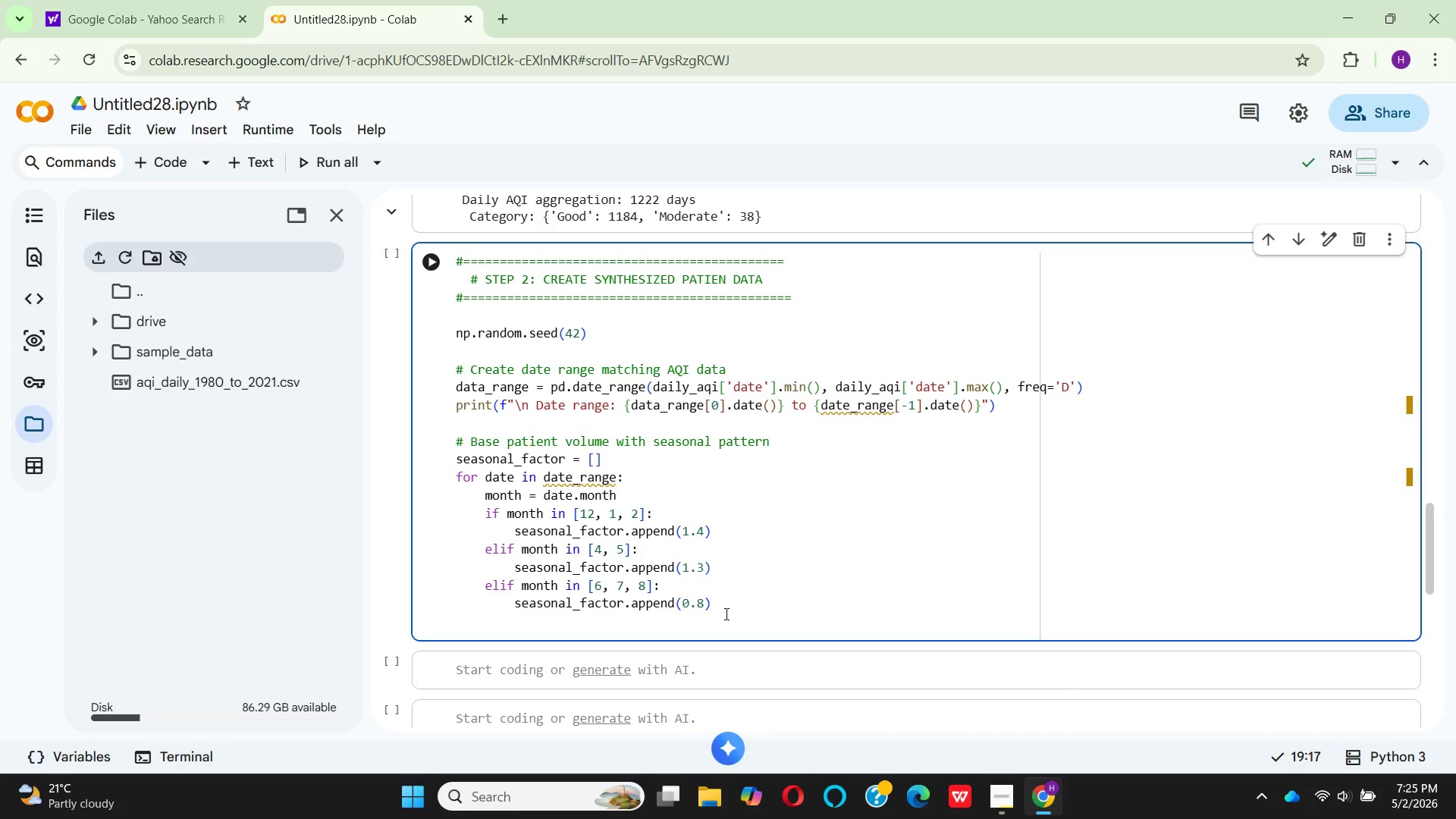 
key(Backspace)
key(Backspace)
type(el)
 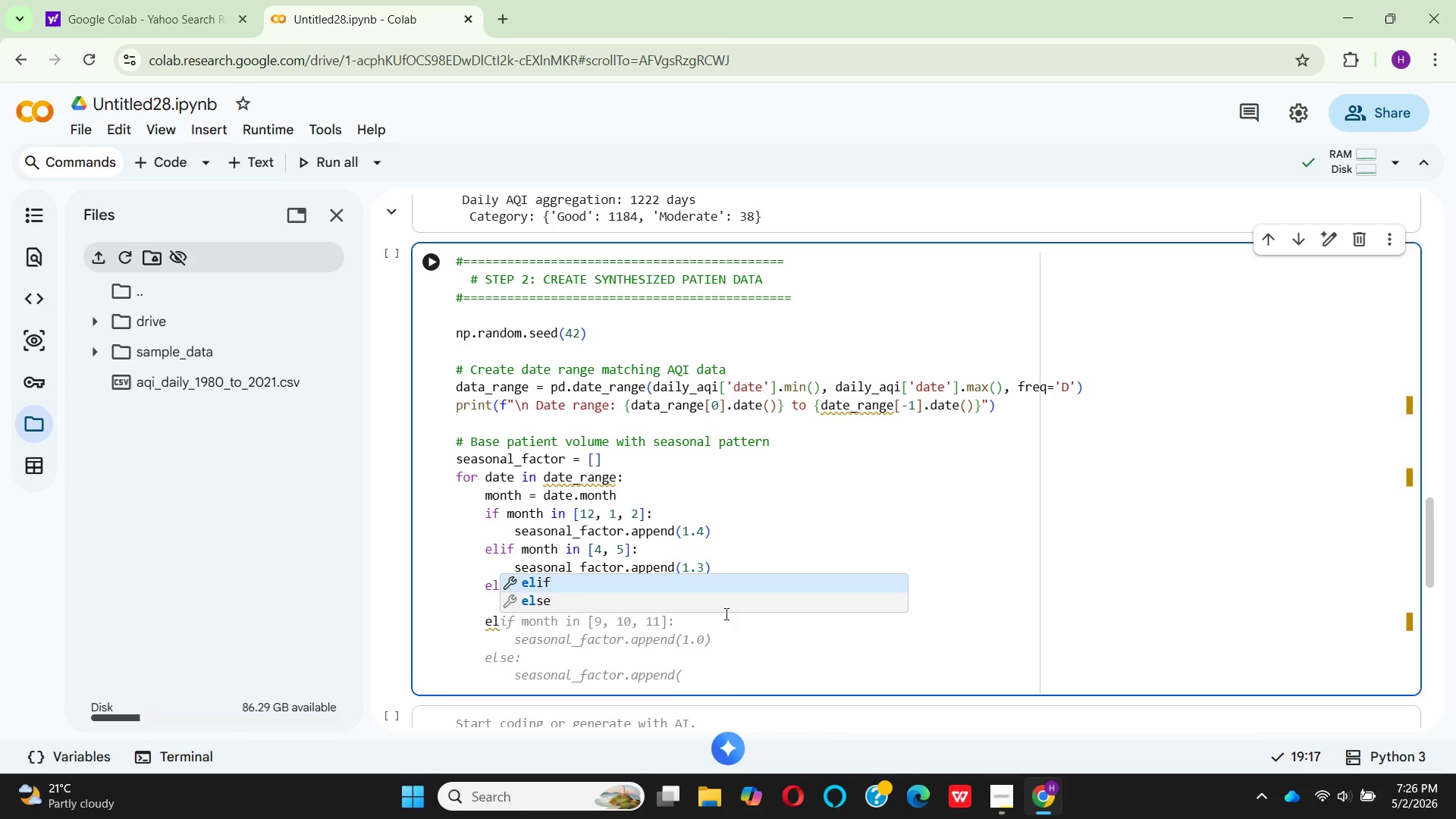 
key(ArrowDown)
 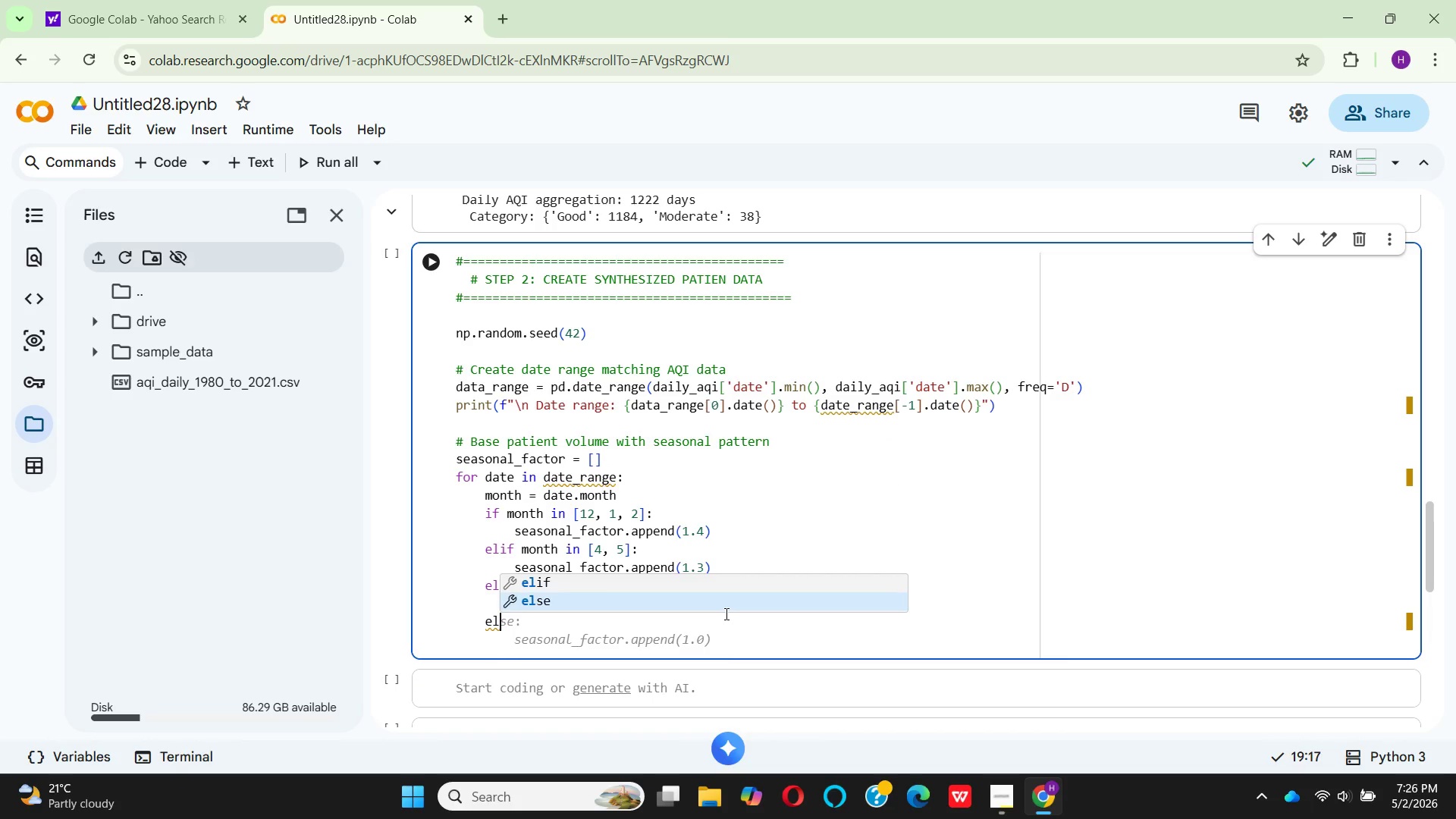 
key(Enter)
 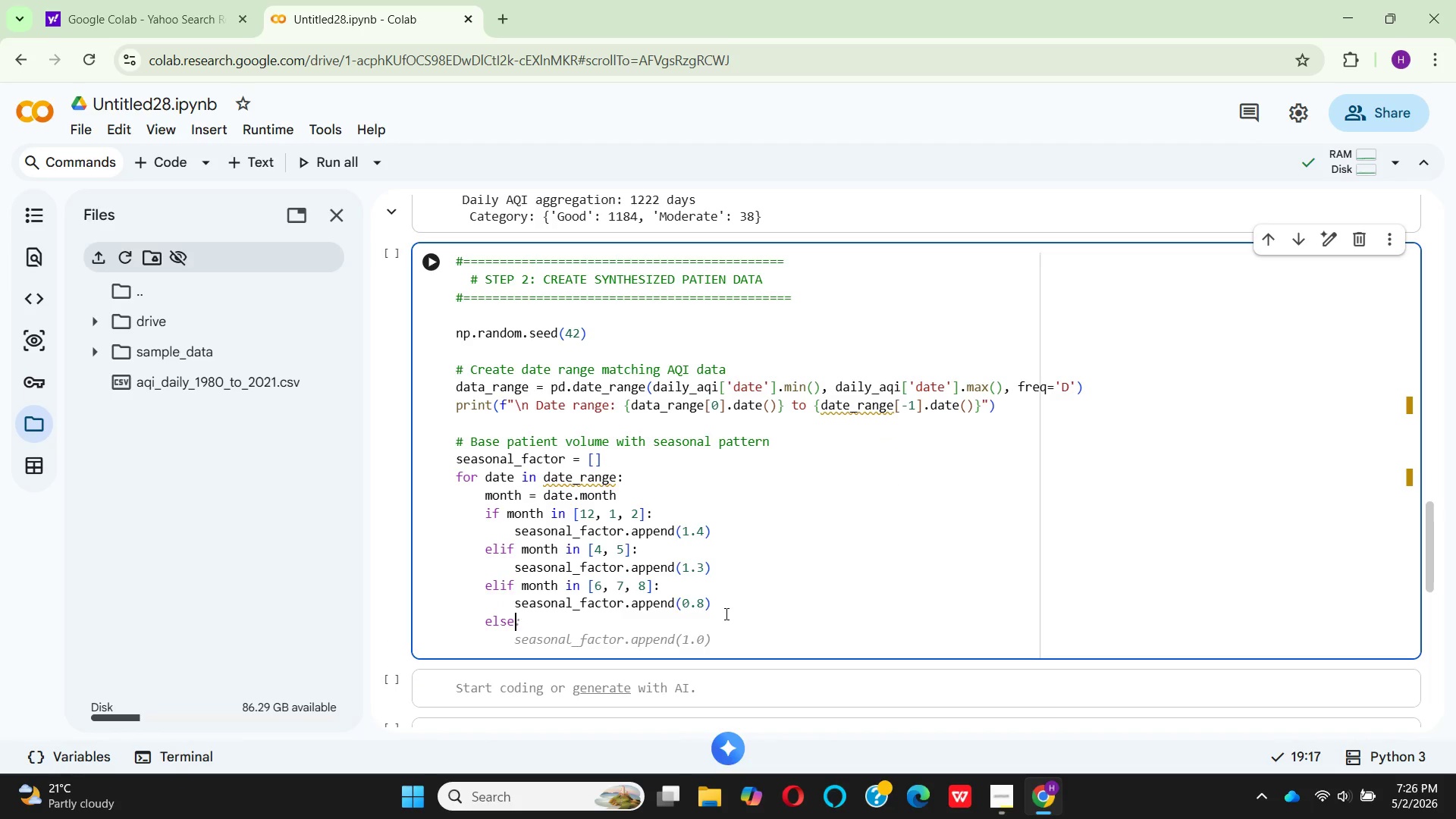 
key(Shift+Semicolon)
 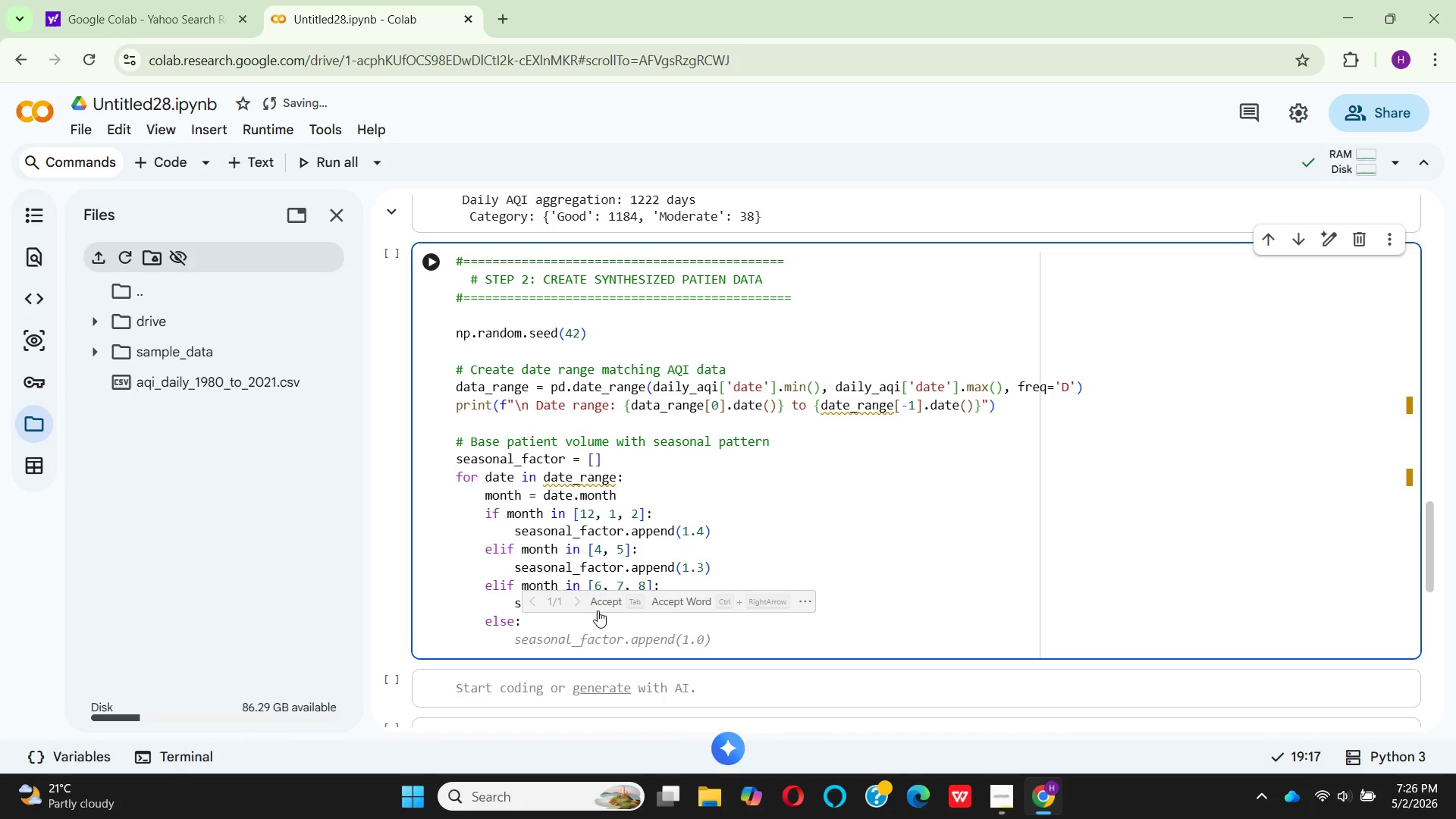 
left_click([604, 606])
 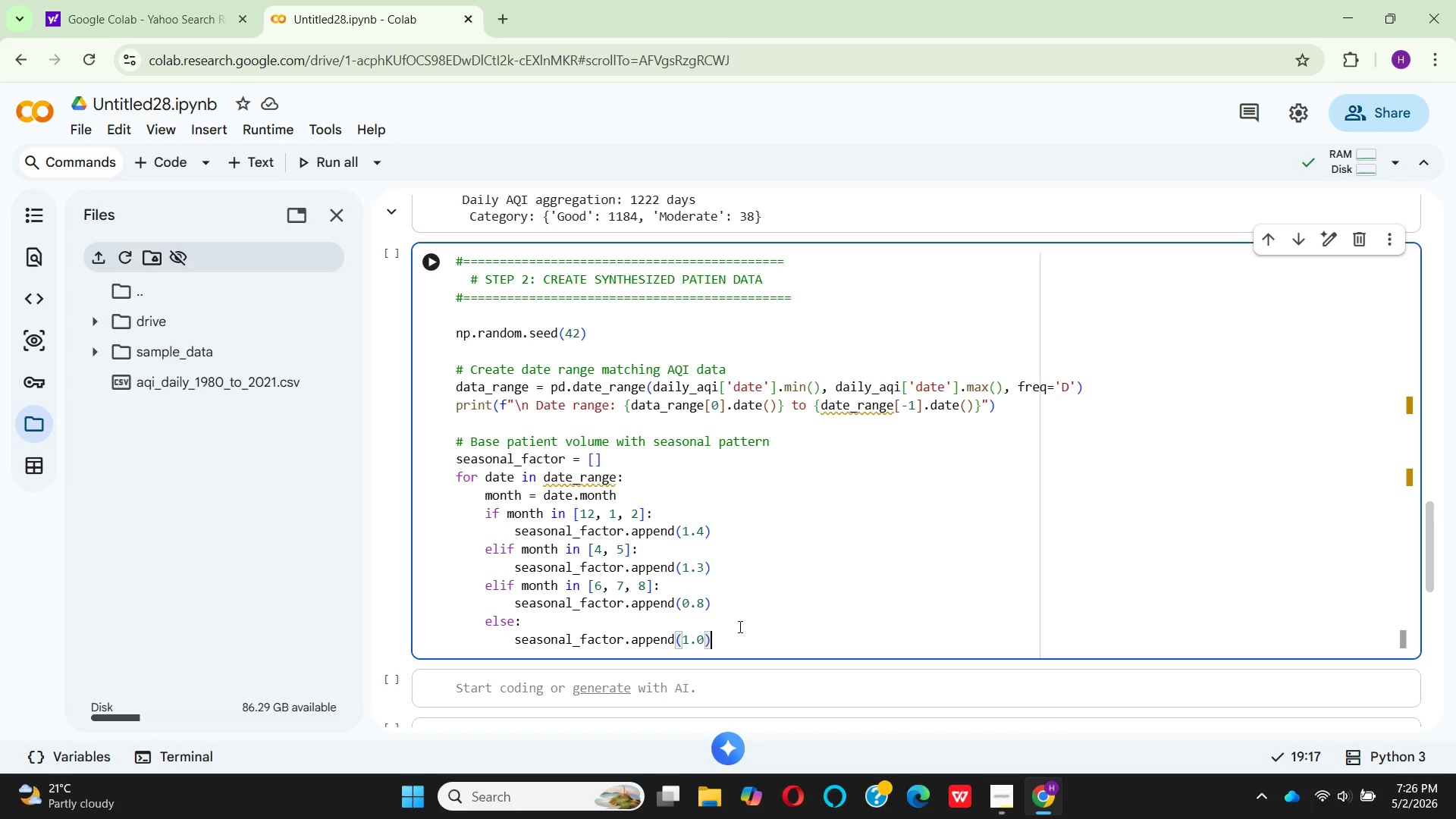 
left_click([733, 630])
 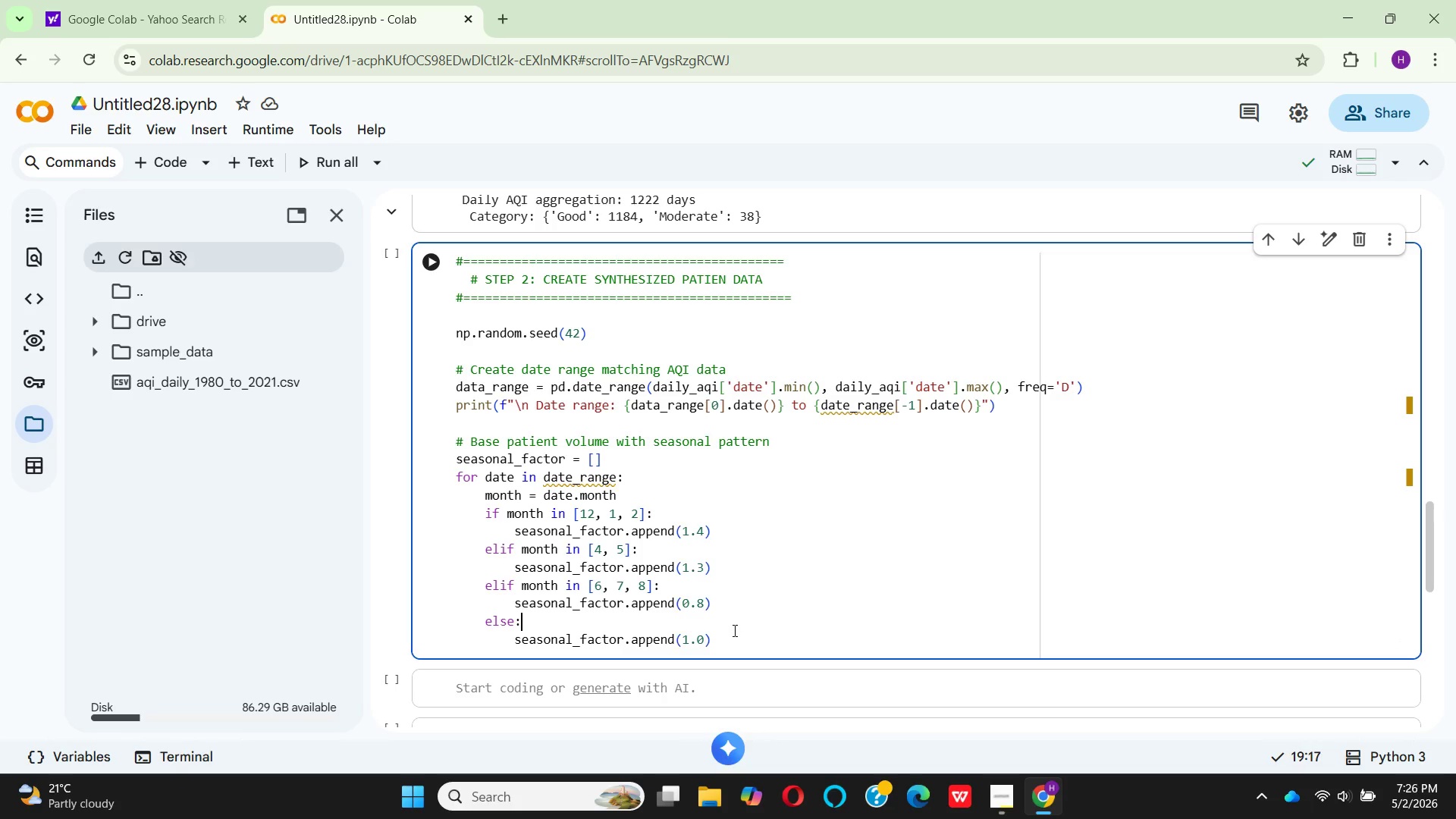 
left_click([733, 630])
 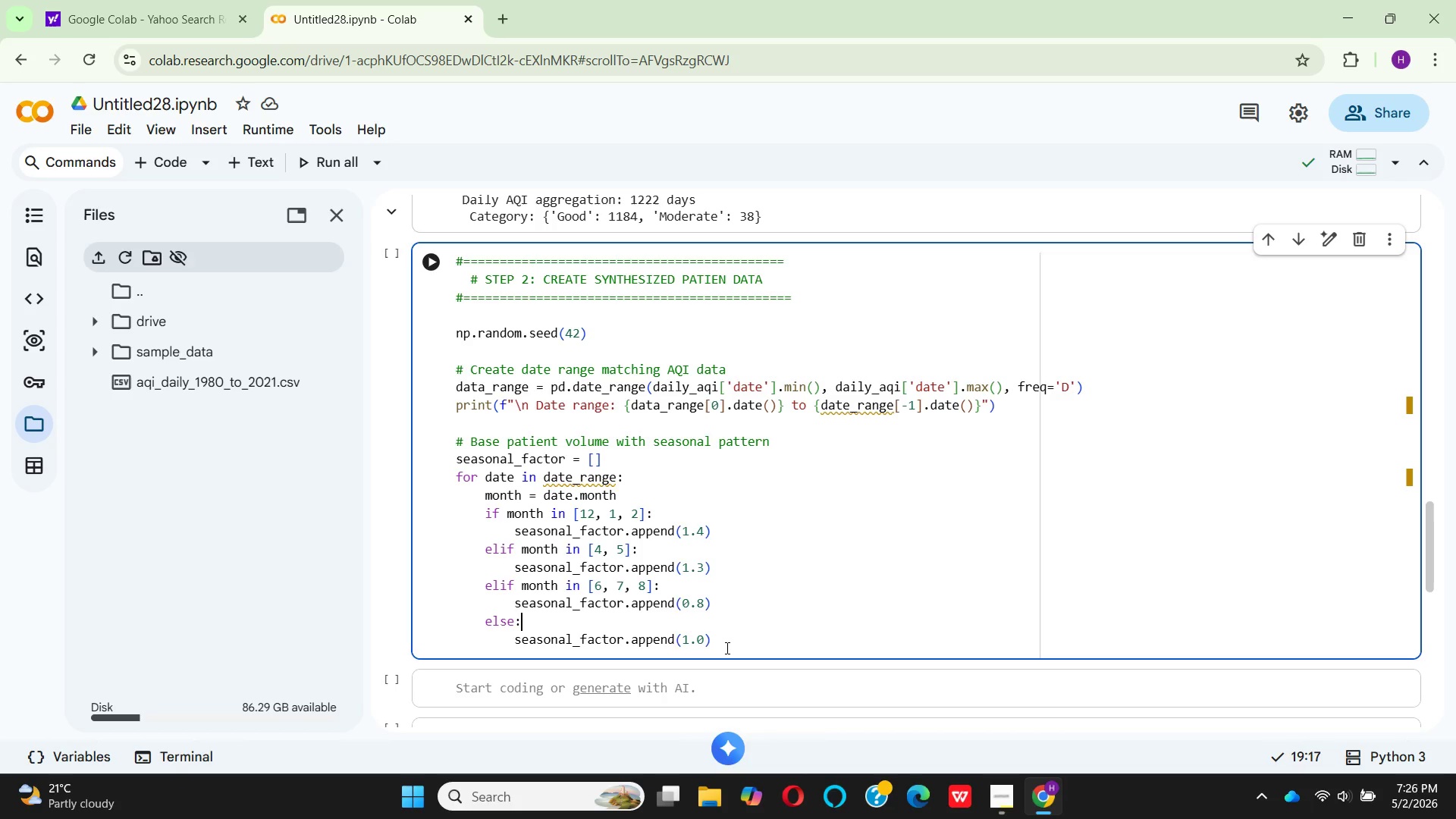 
left_click([726, 648])
 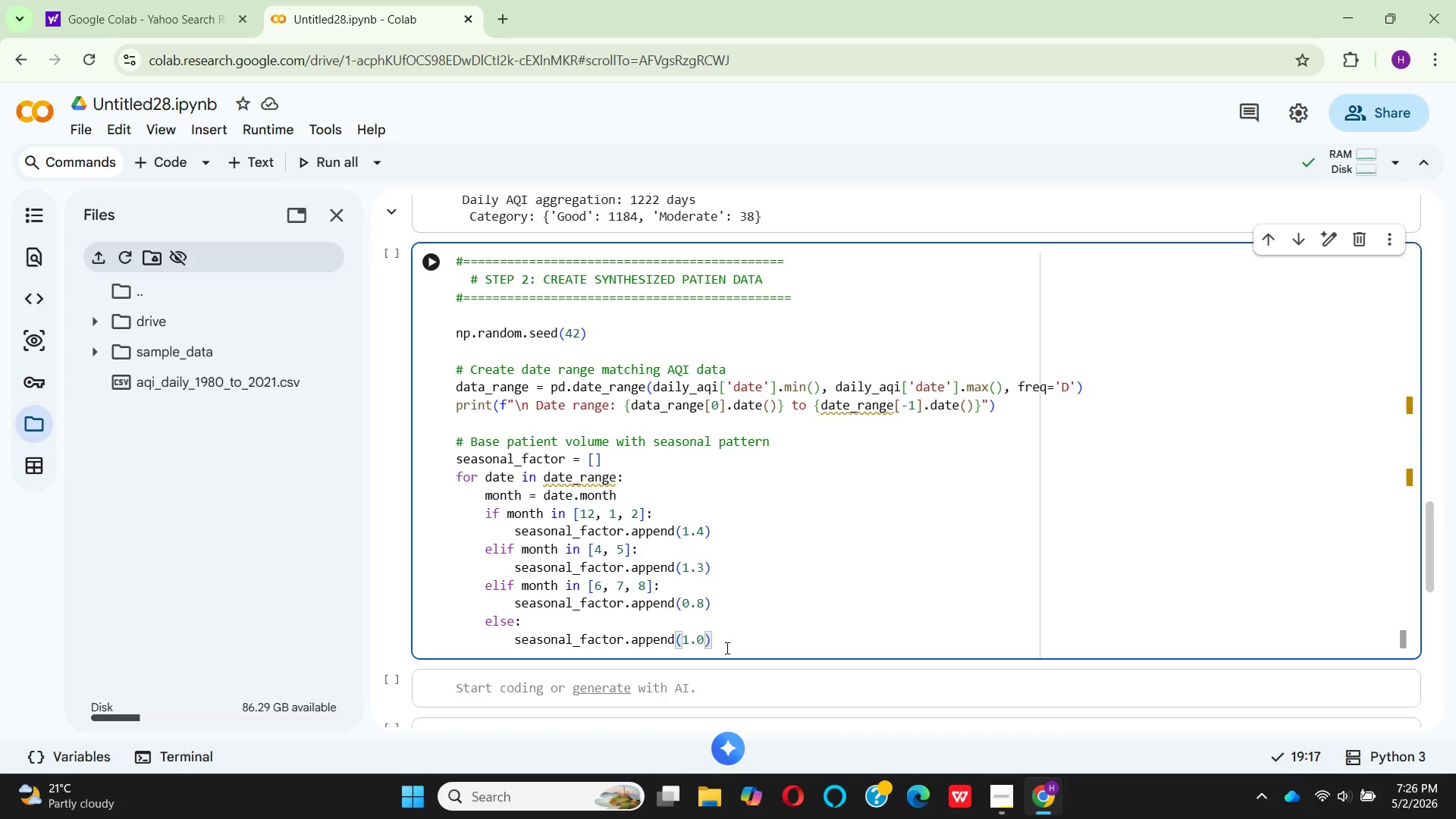 
key(Enter)
 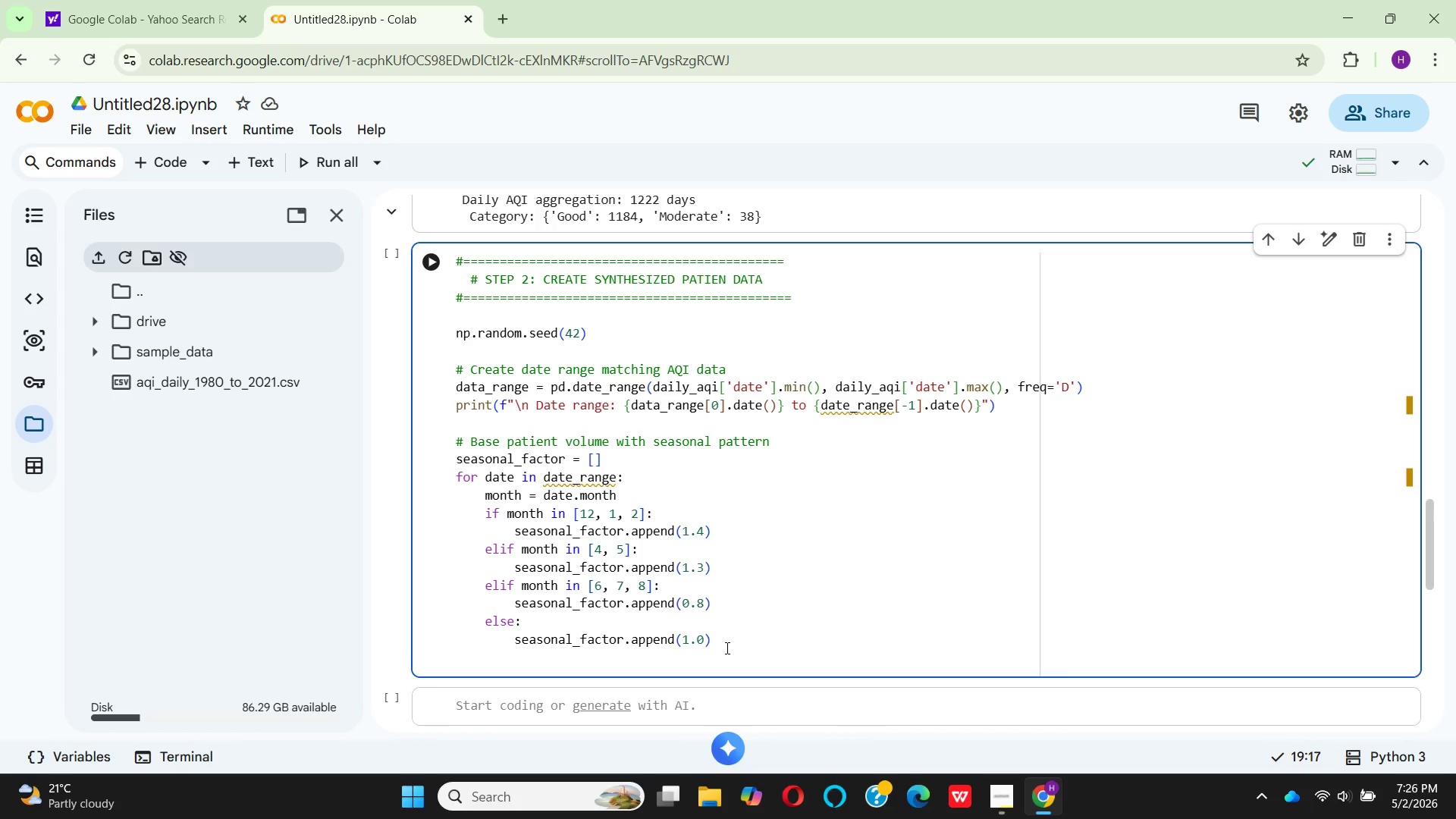 
key(Enter)
 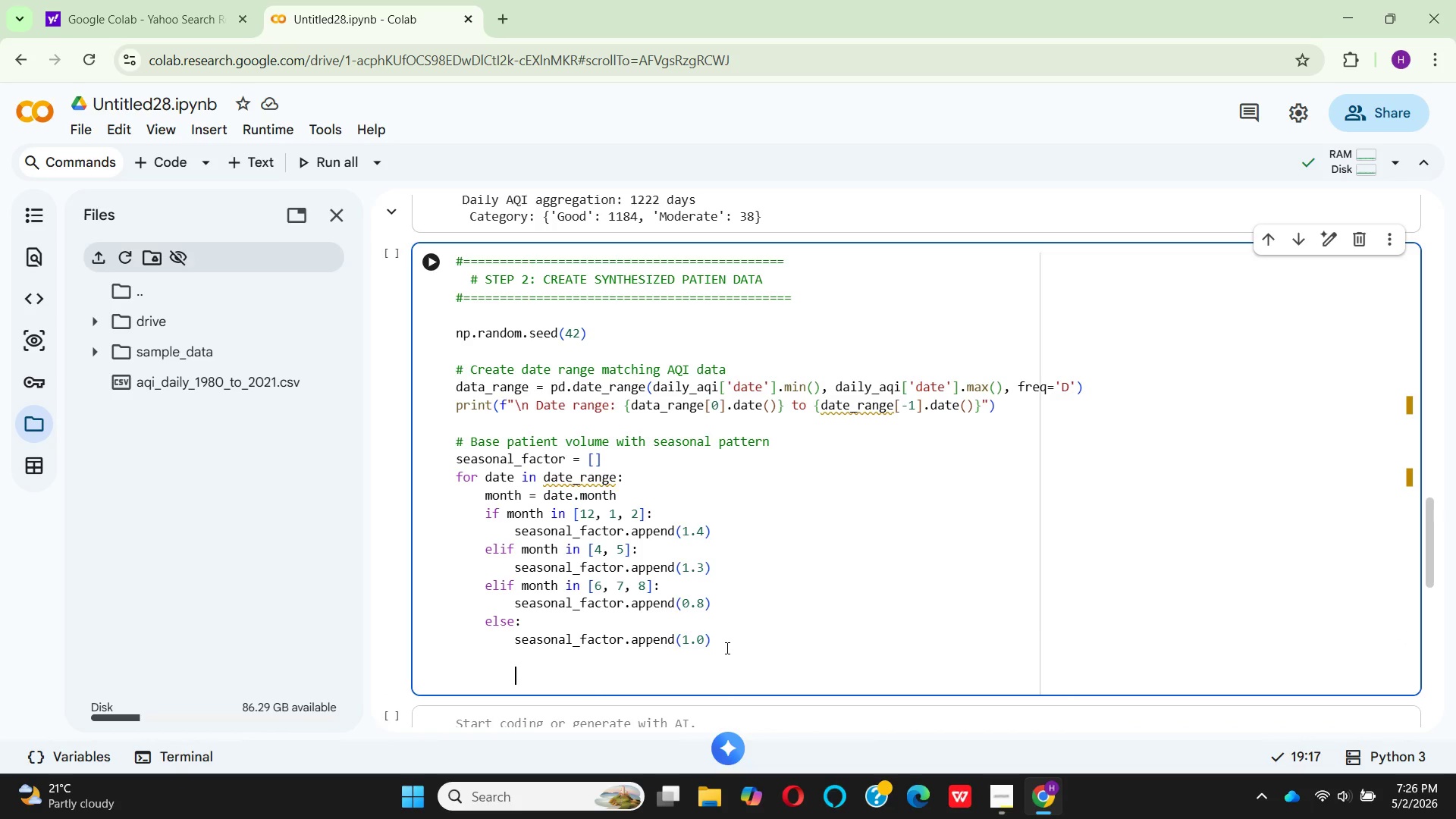 
key(Backspace)
 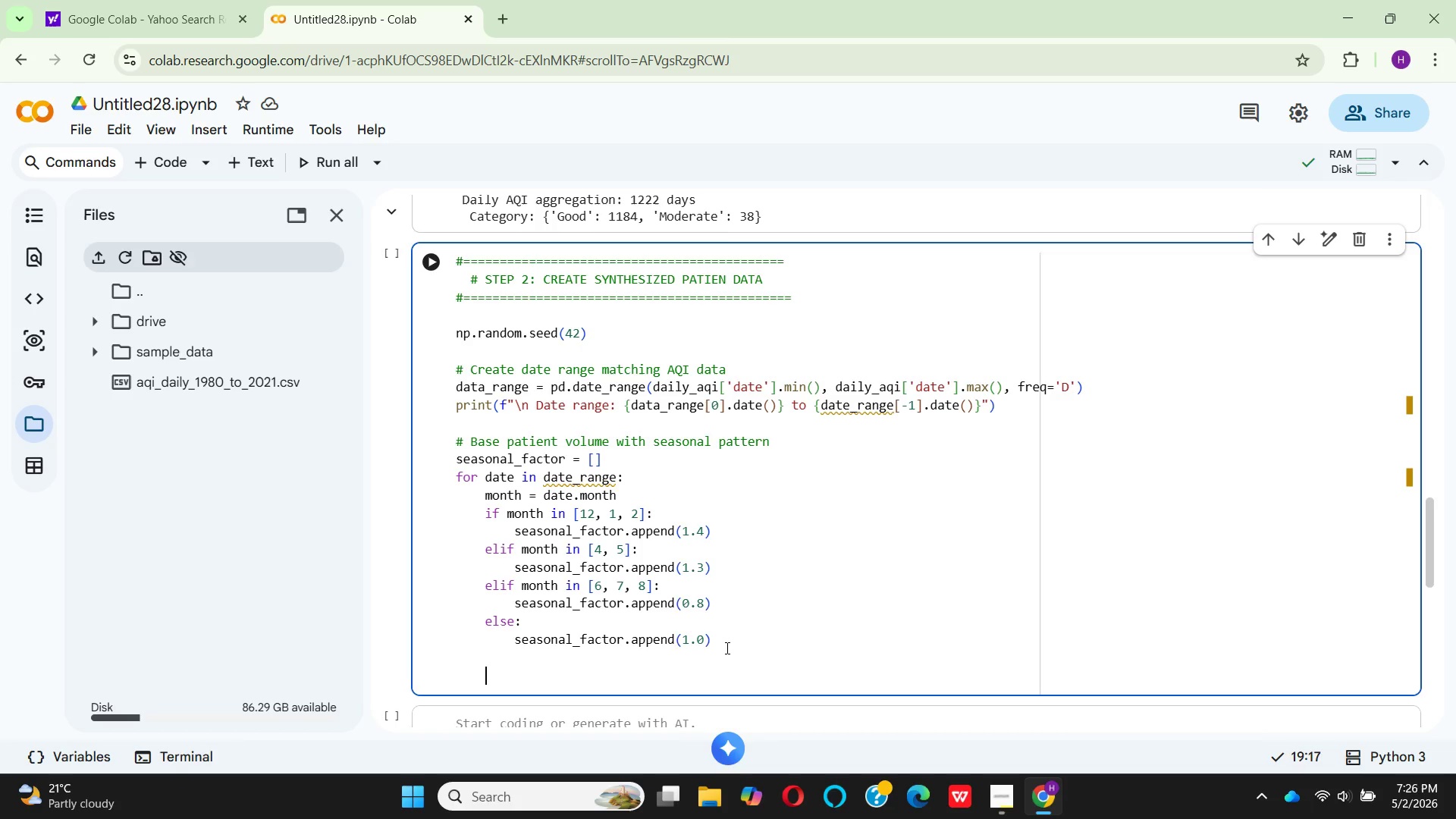 
key(Backspace)
 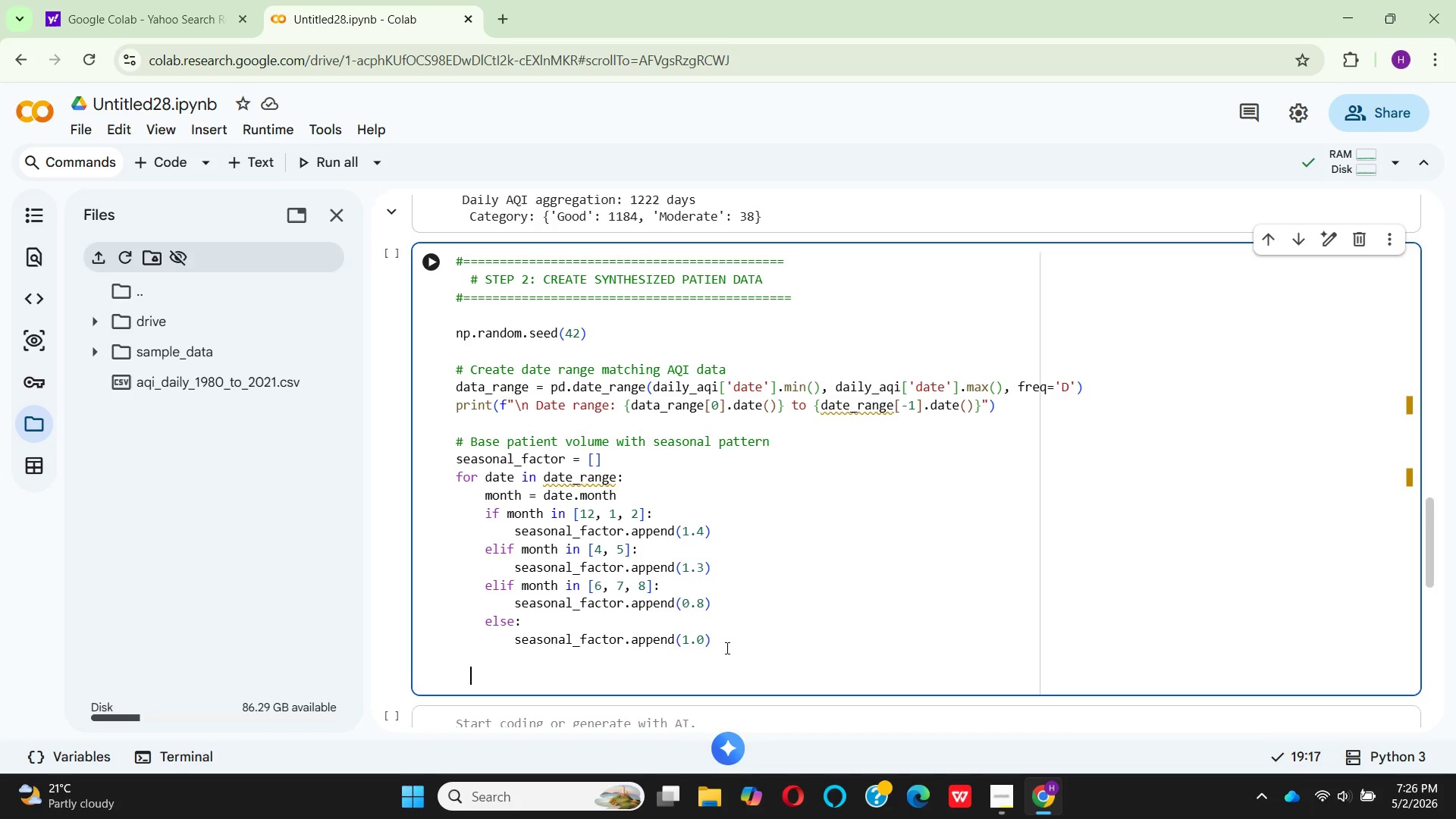 
key(Backspace)
 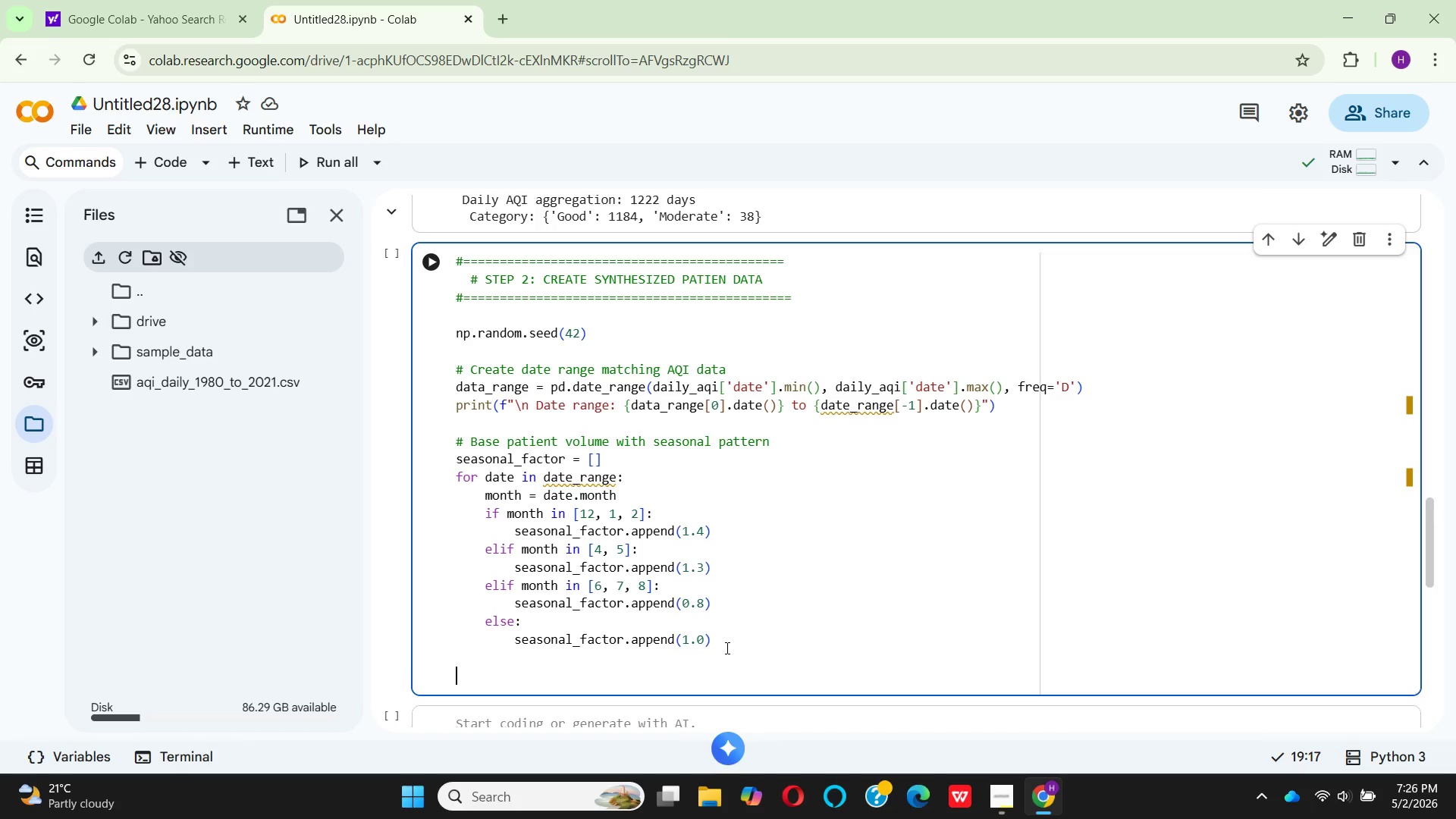 
key(Backspace)
 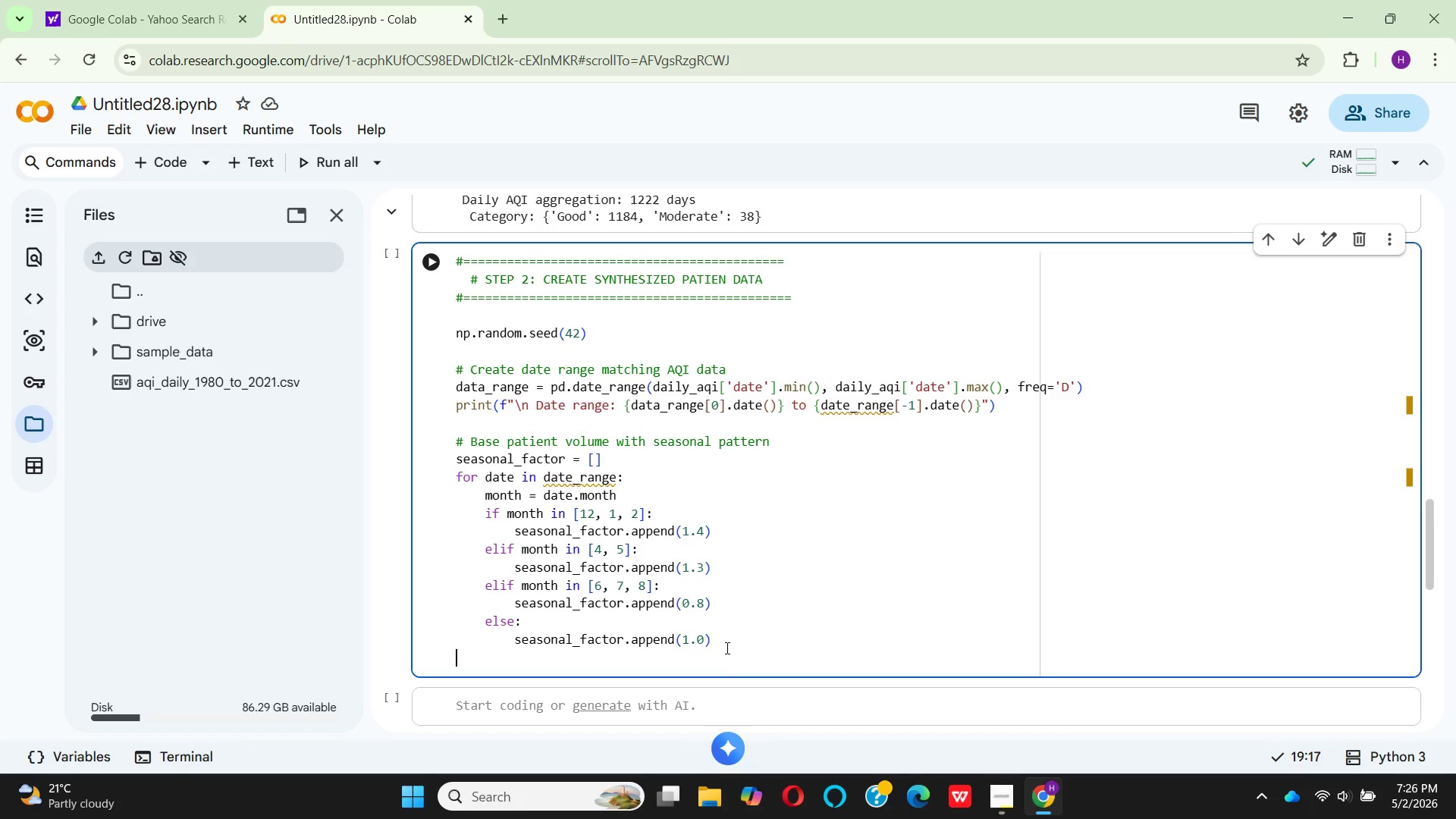 
key(Backspace)
 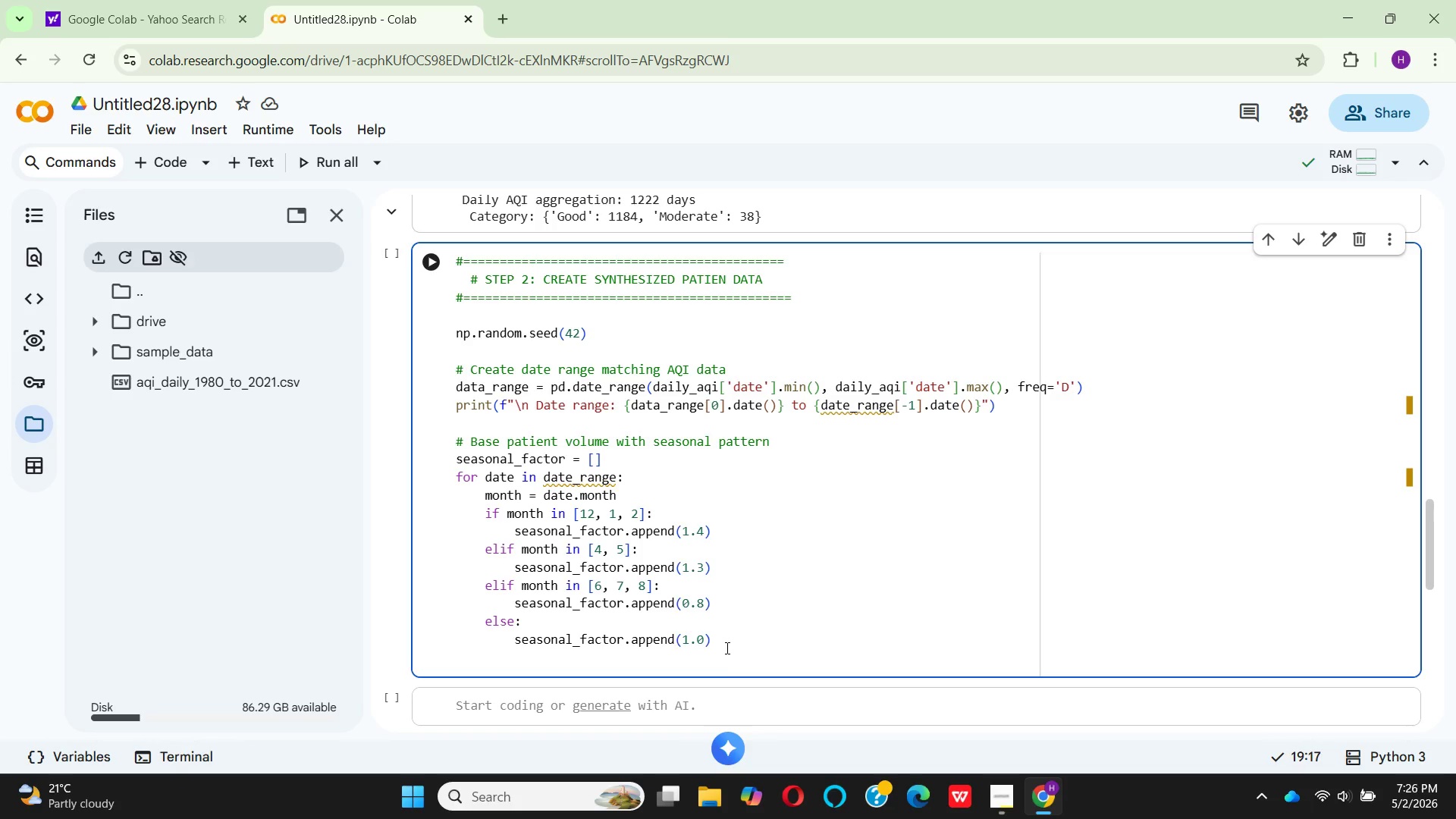 
key(Enter)
 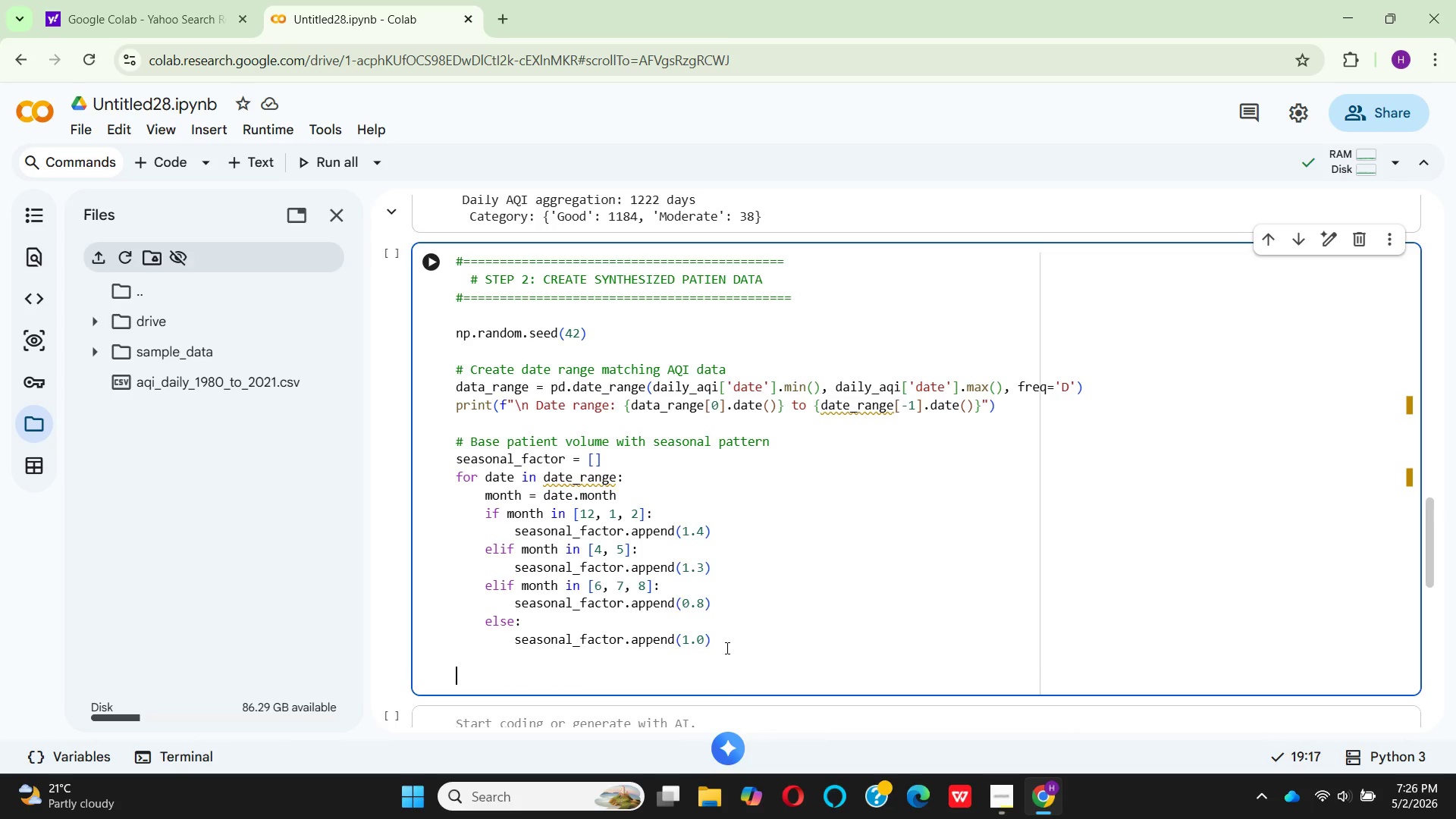 
key(Backspace)
 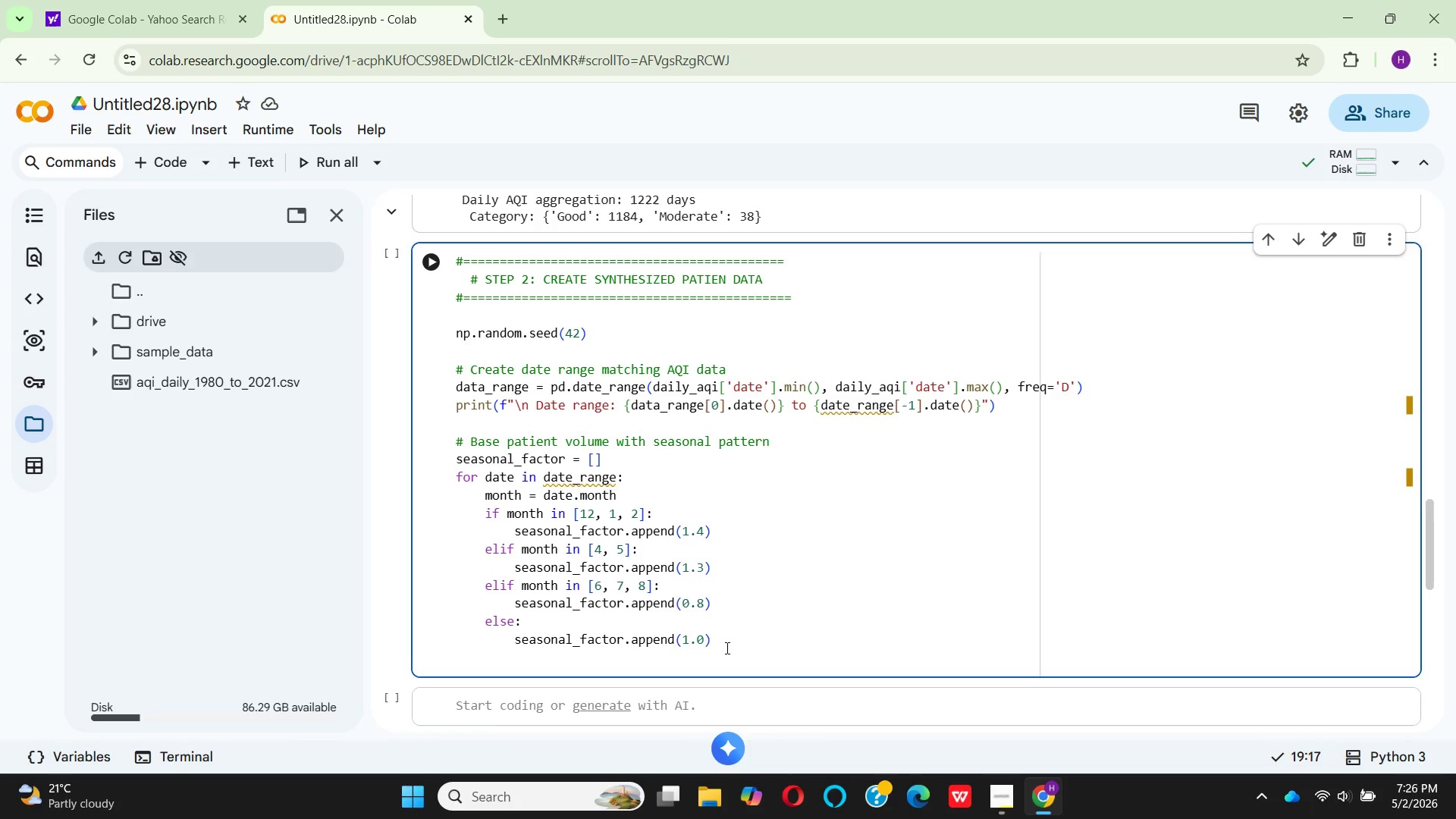 
key(Enter)
 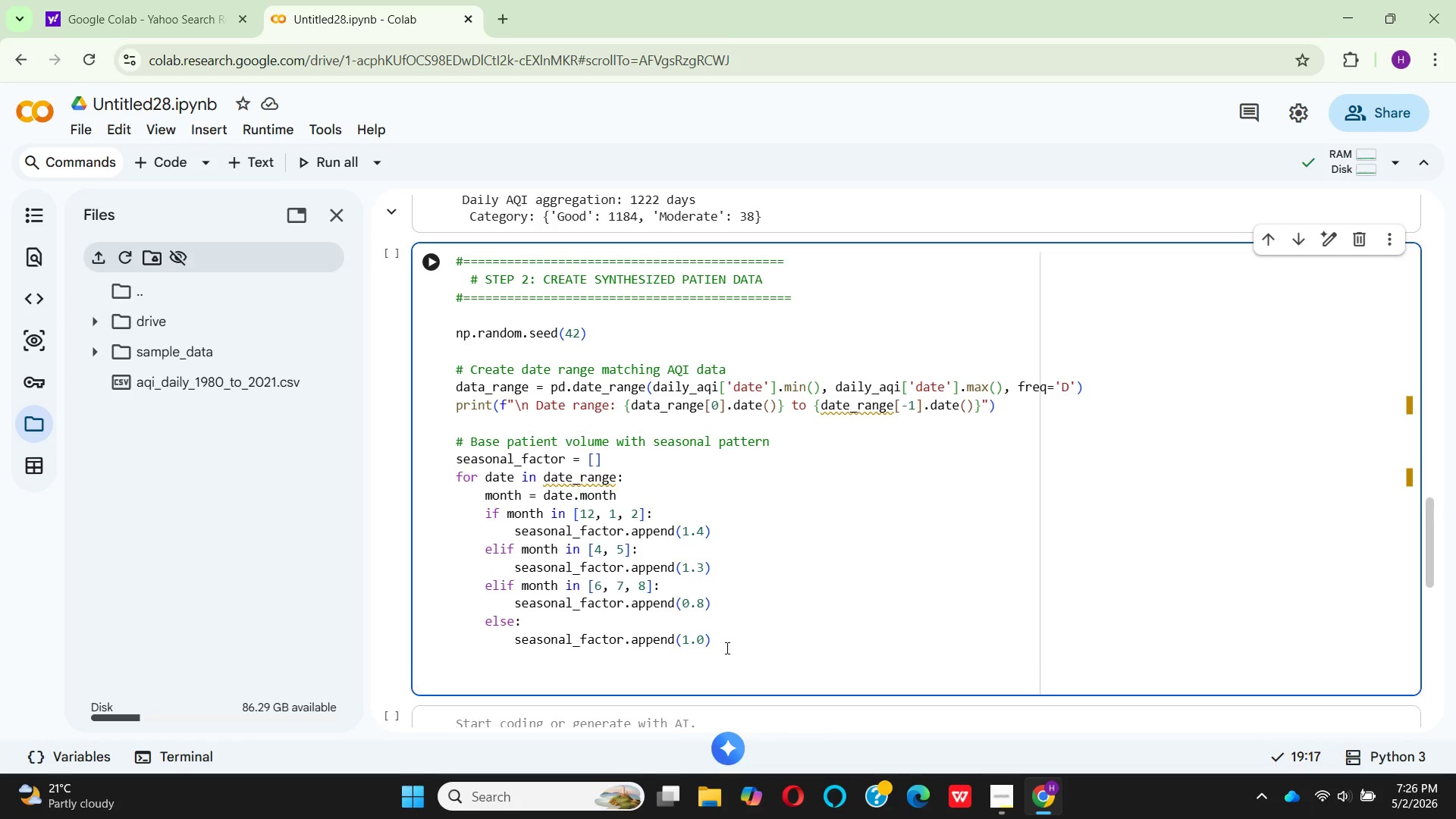 
type(# crea)
 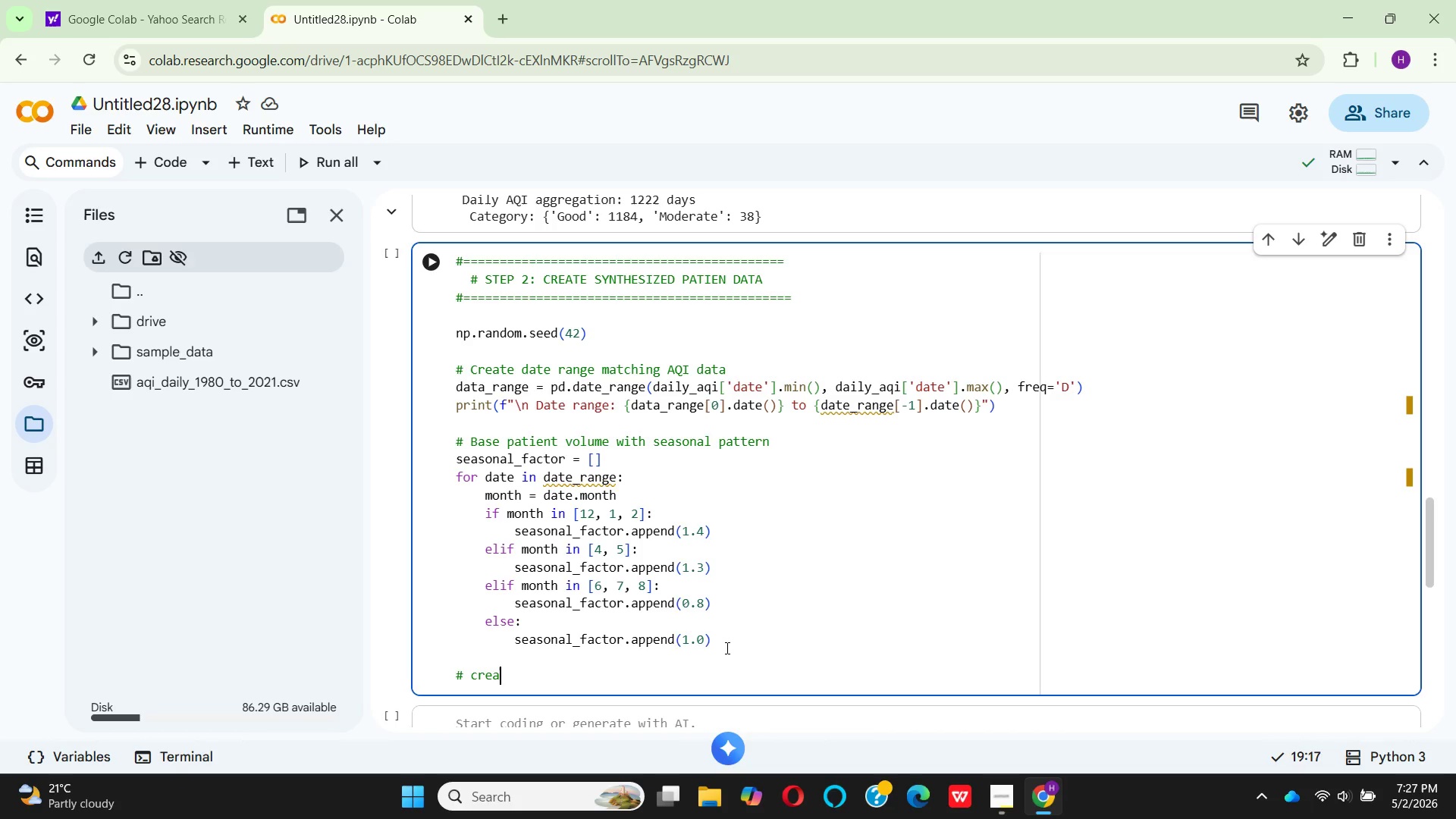 
wait(47.02)
 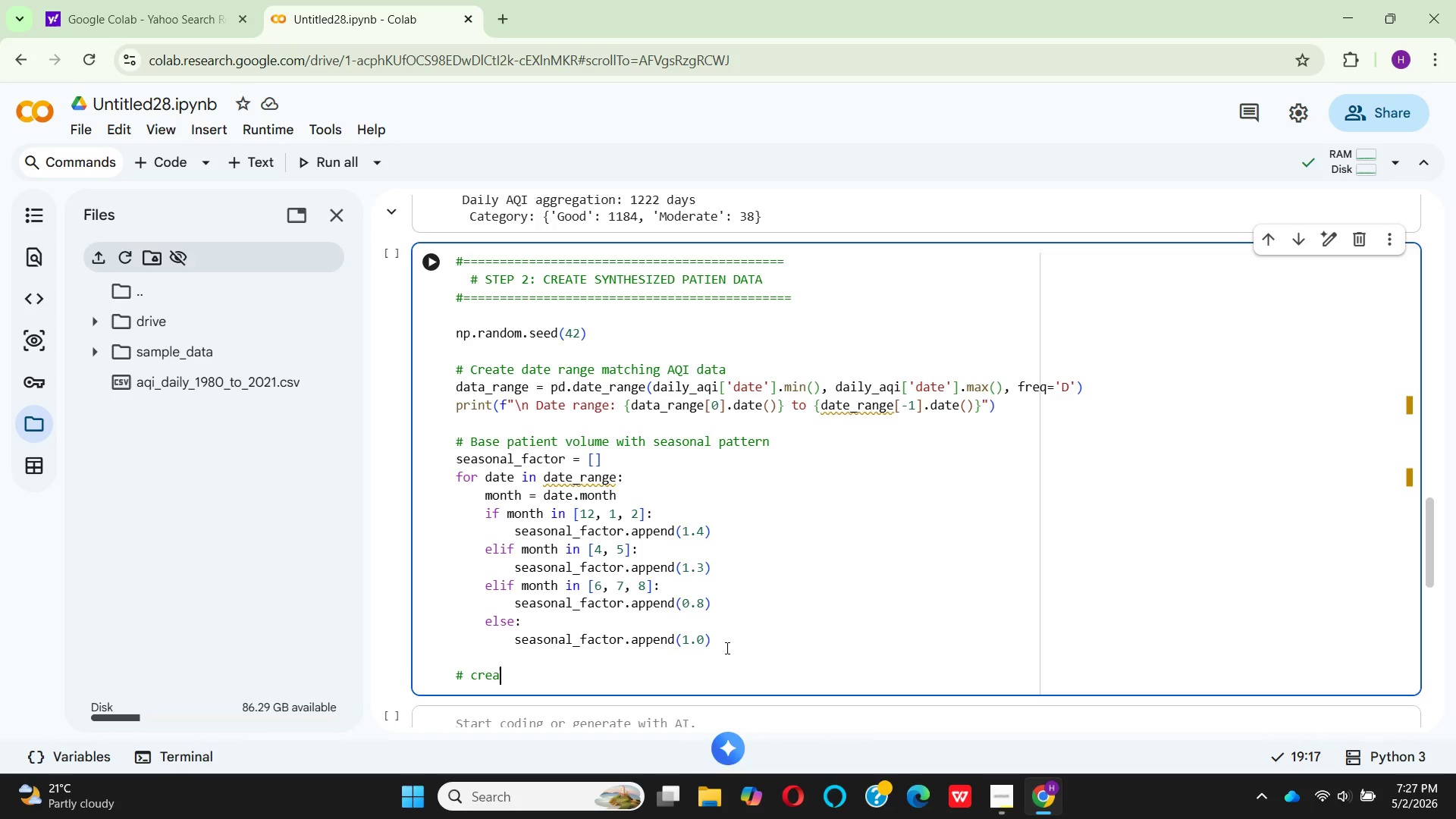 
type(te flu cases (peak Dec - Feb)
 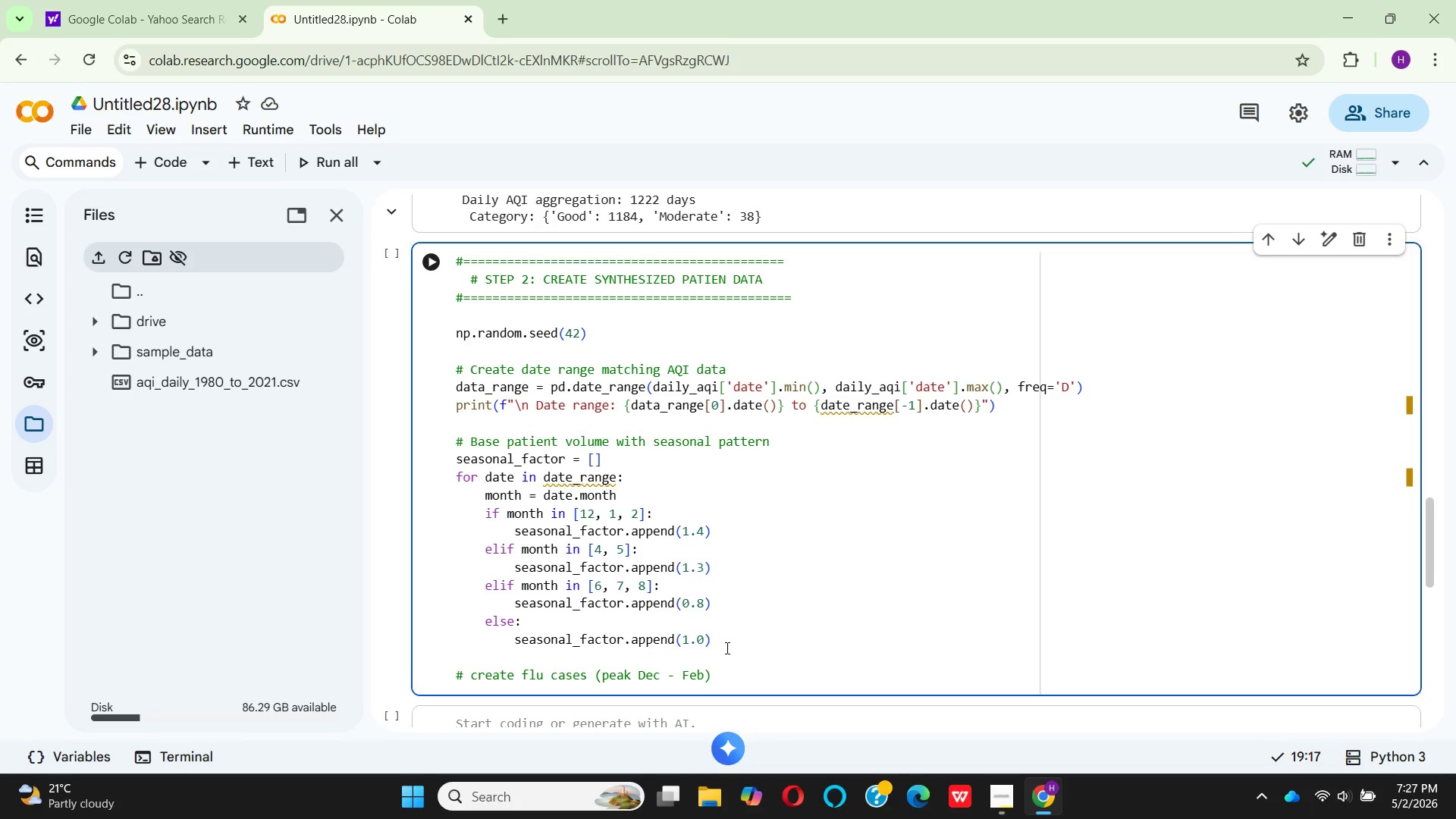 
key(ArrowRight)
 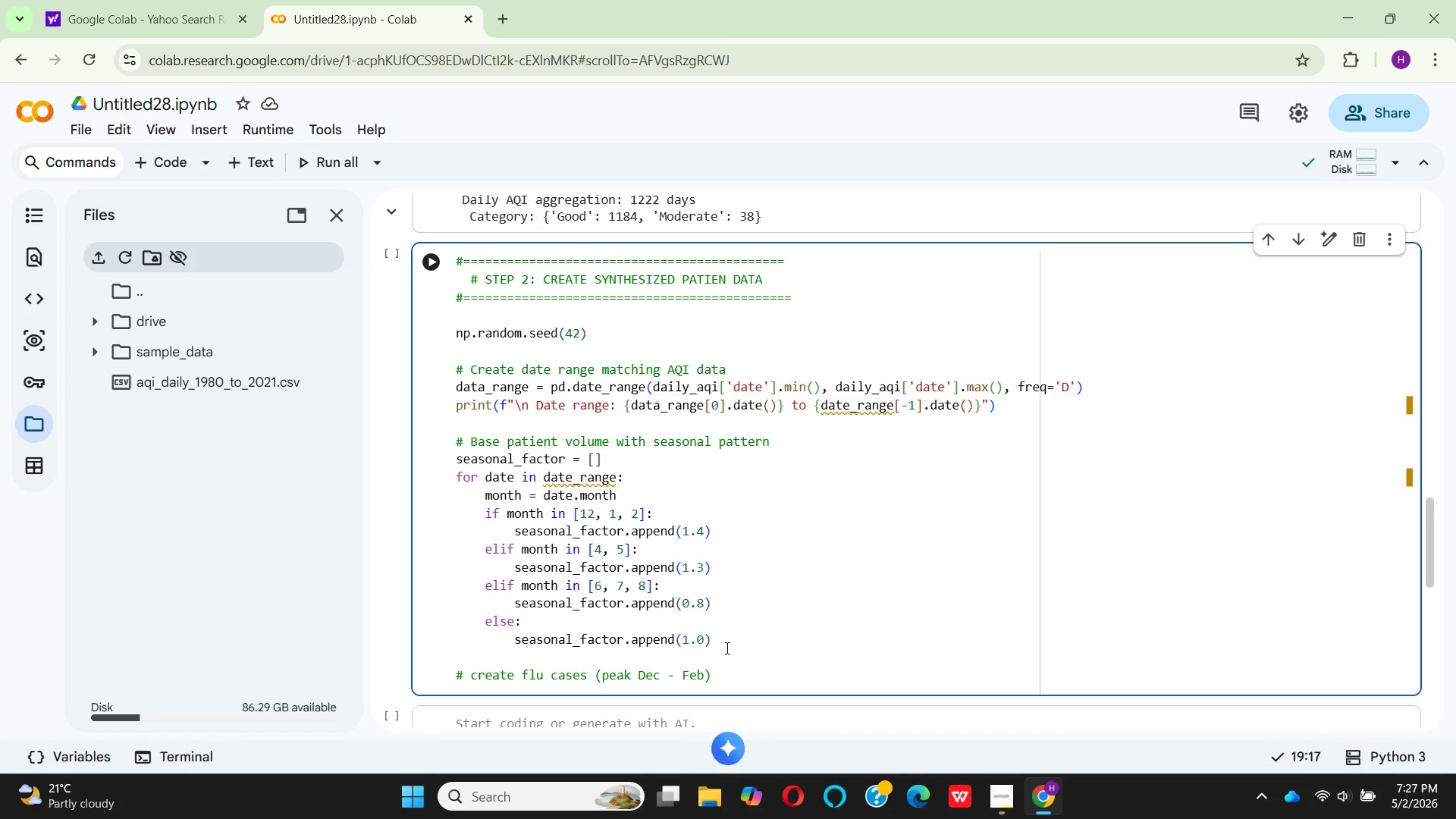 
key(Enter)
 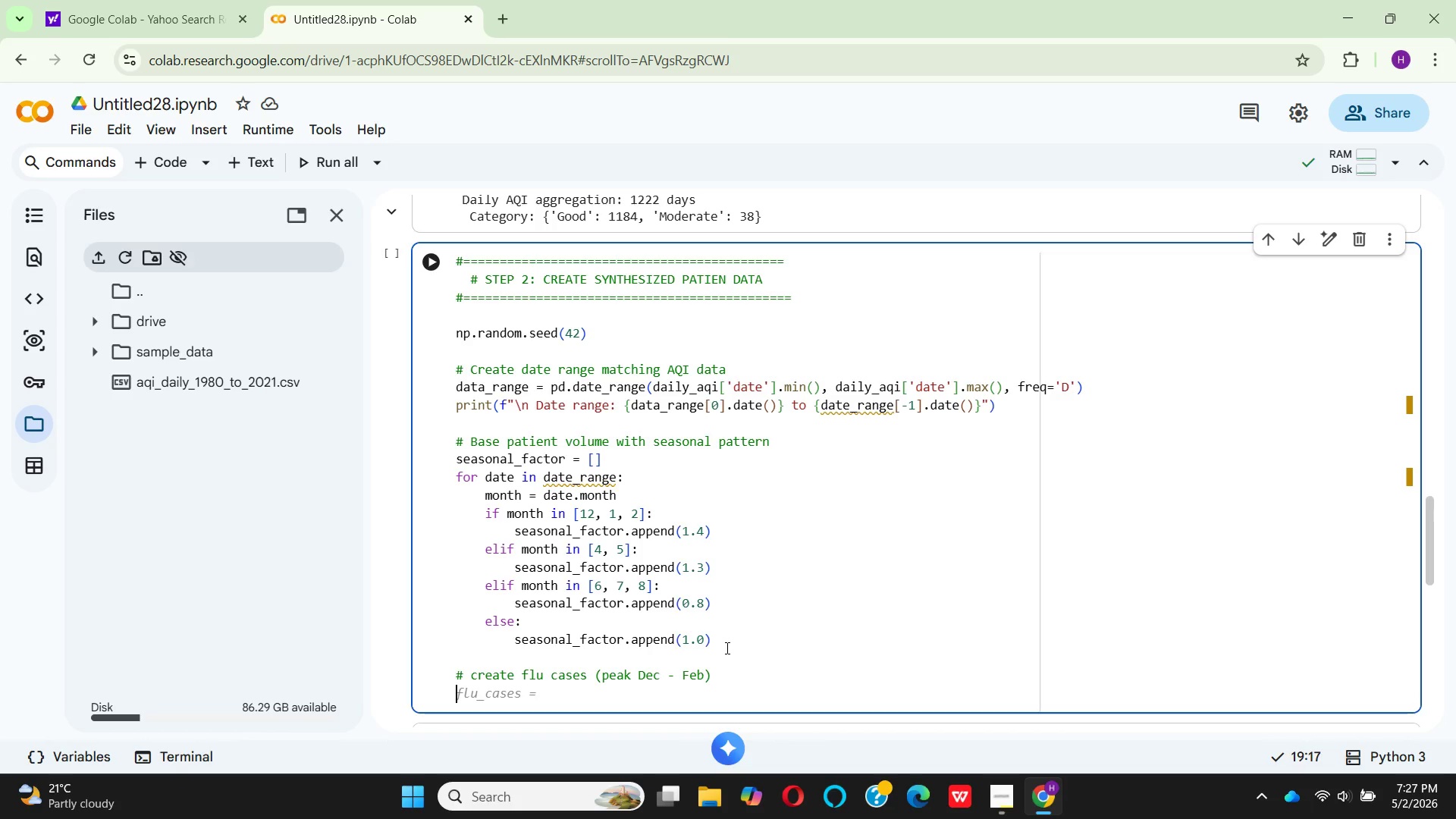 
type(flu)
 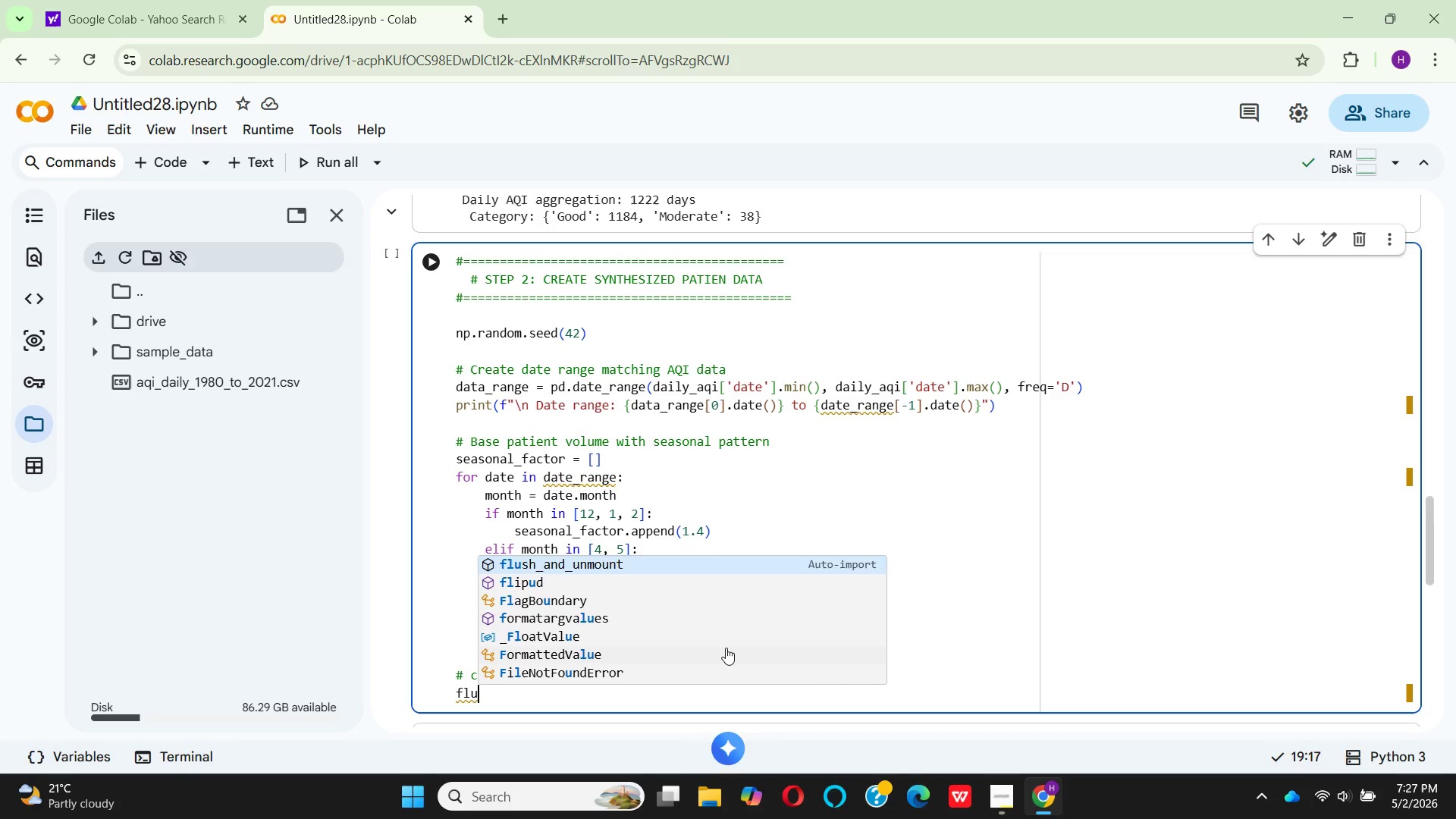 
type(_cases = [)
 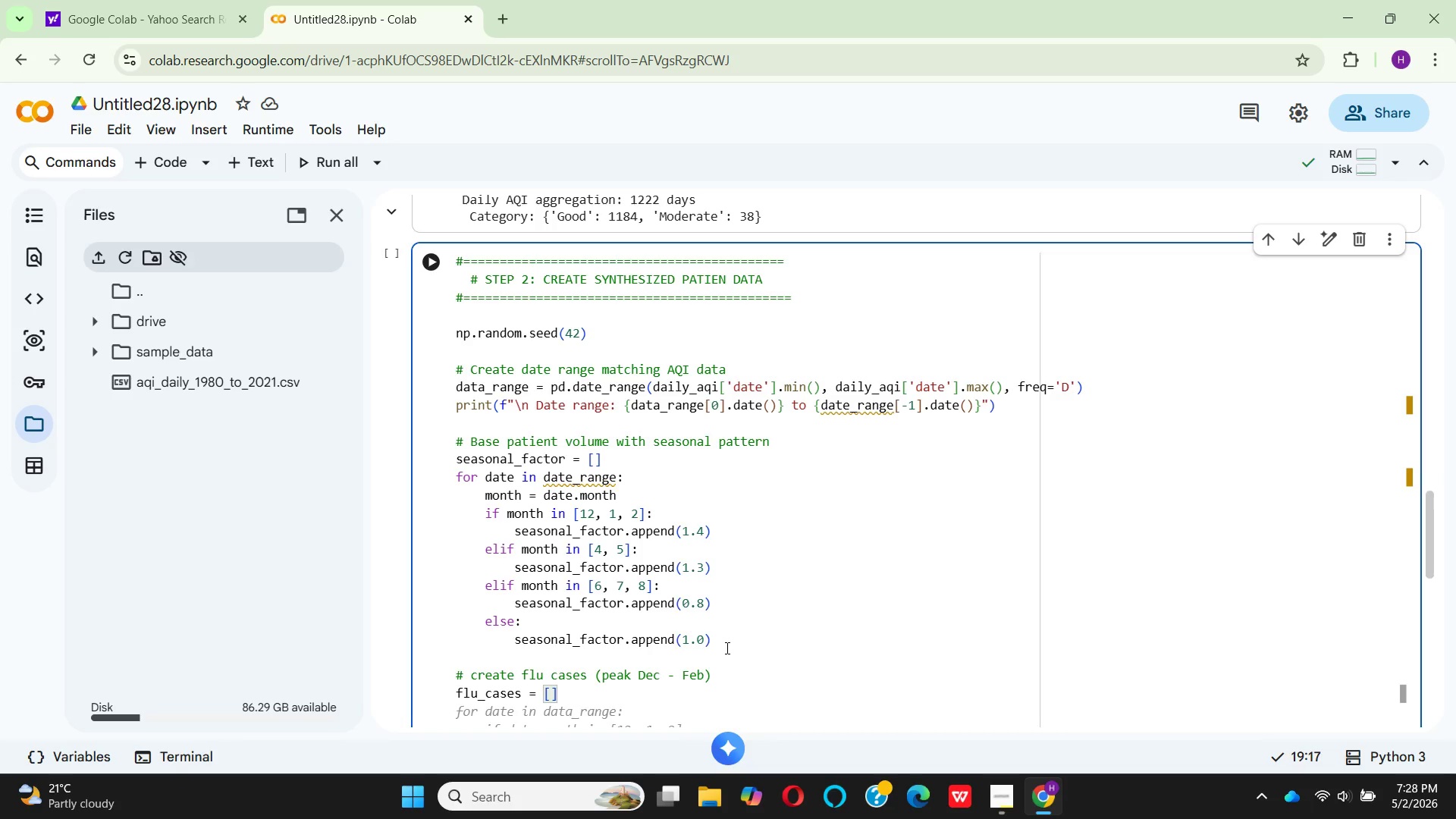 
key(ArrowRight)
 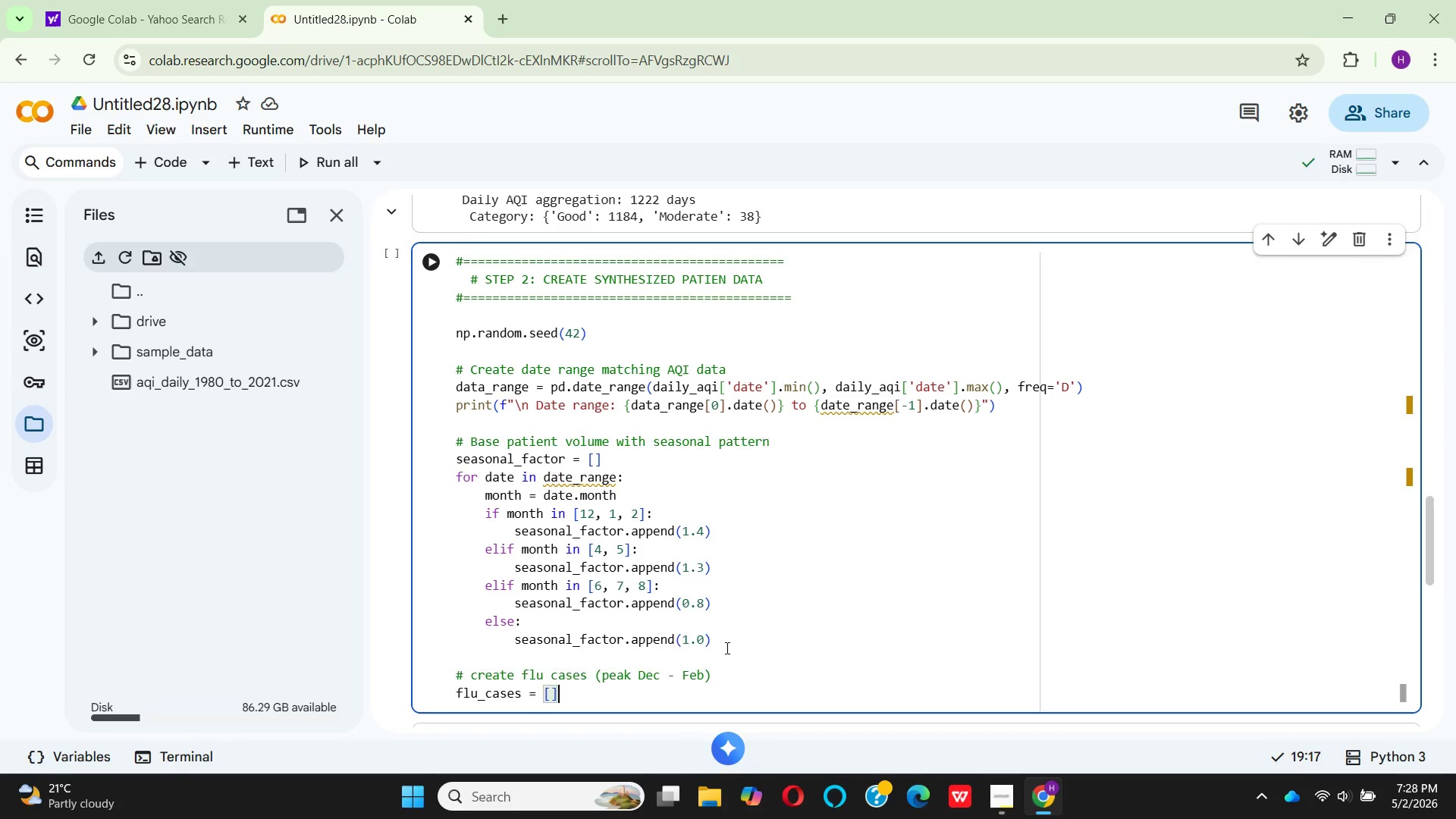 
key(Enter)
 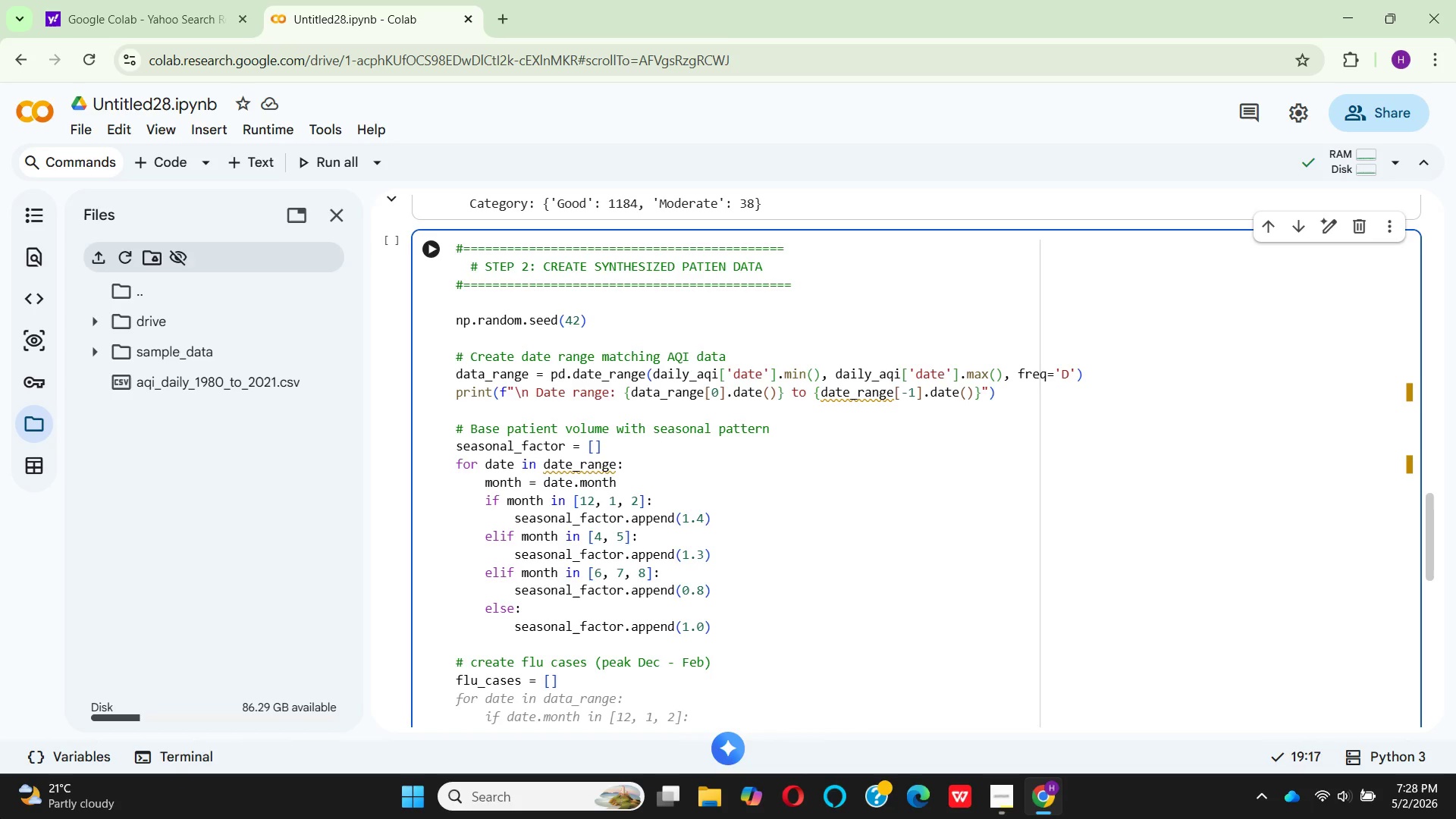 
wait(18.51)
 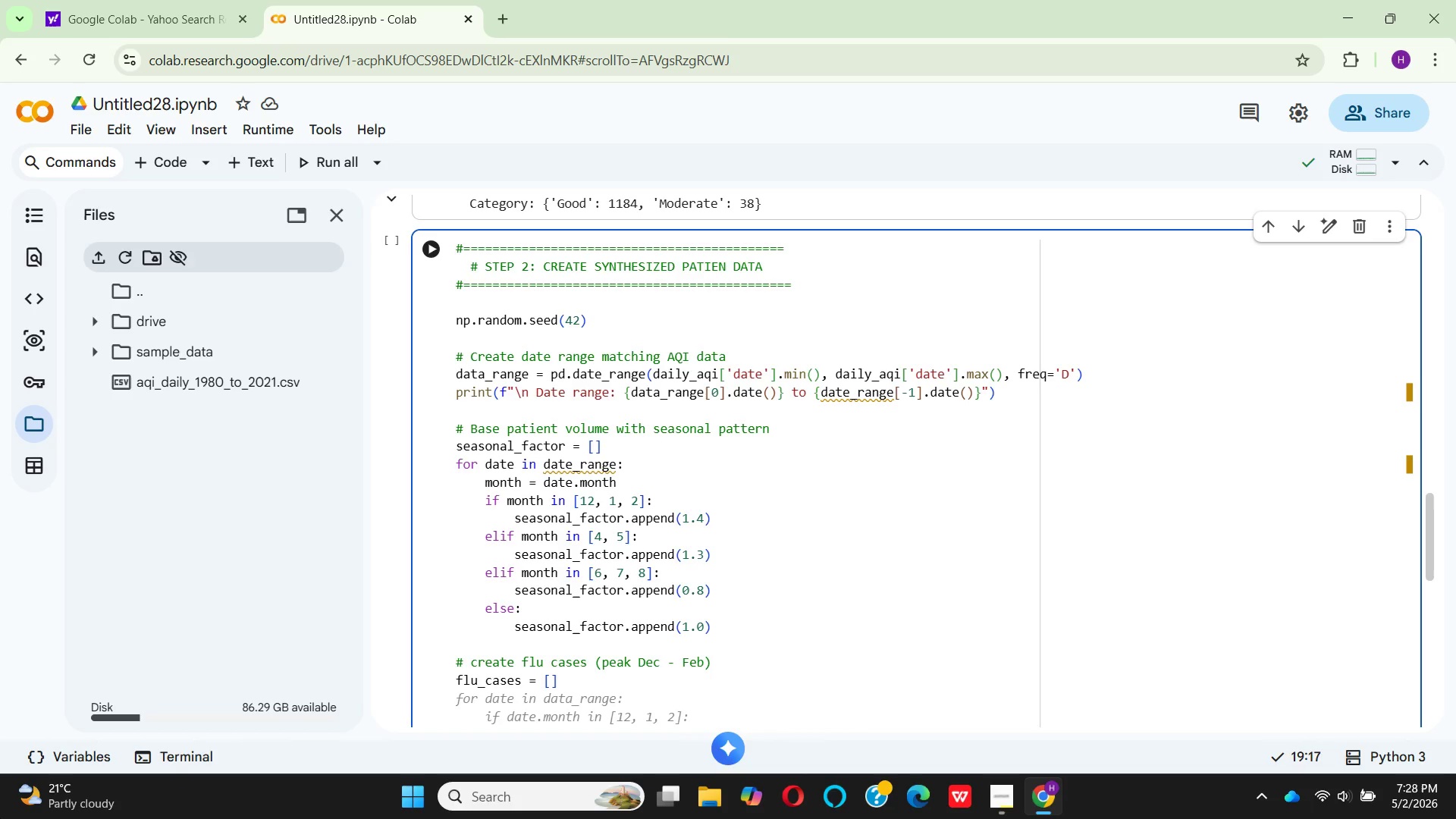 
left_click([531, 674])
 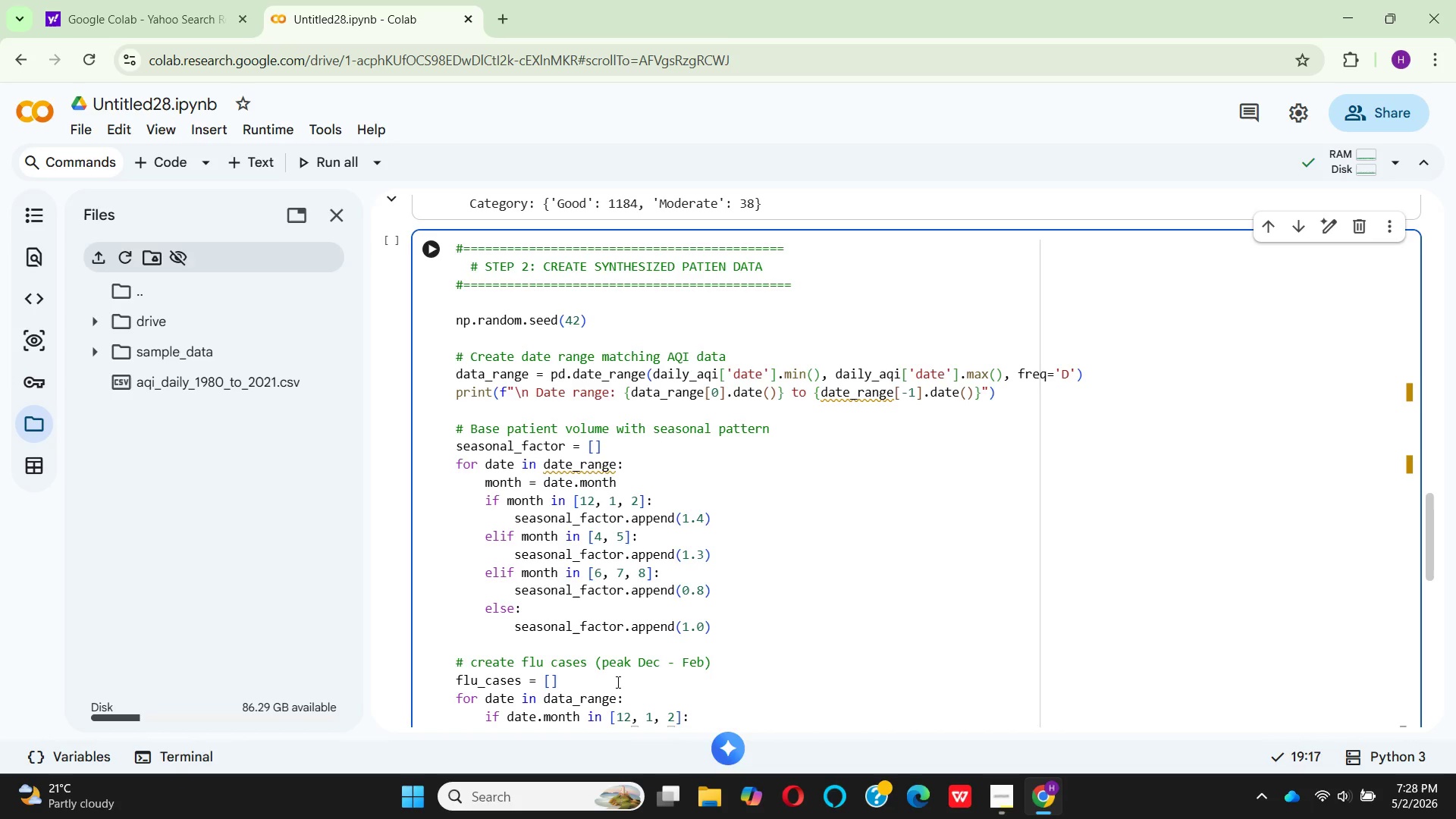 
scroll: coordinate [617, 682], scroll_direction: down, amount: 2.0
 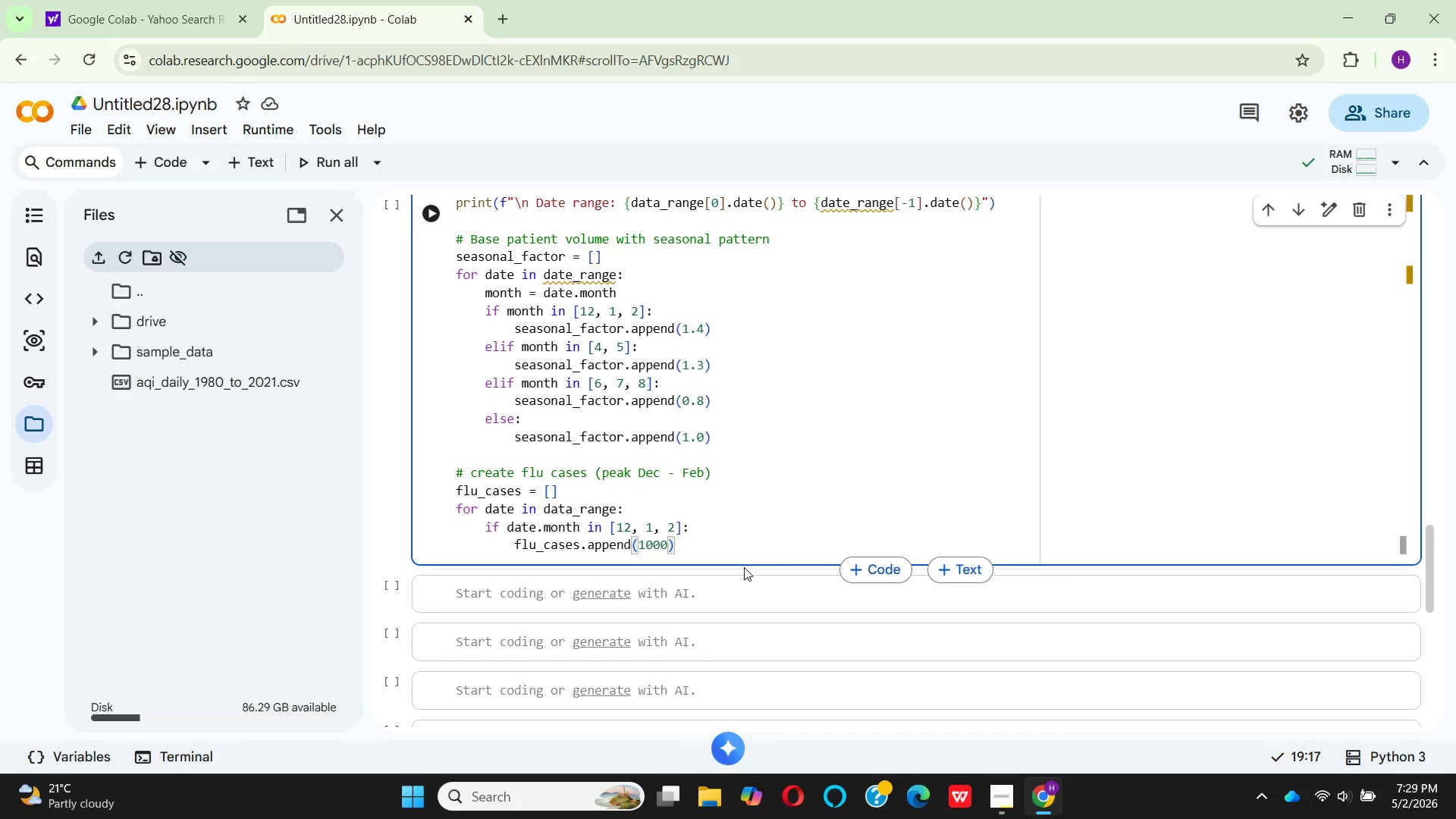 
wait(83.19)
 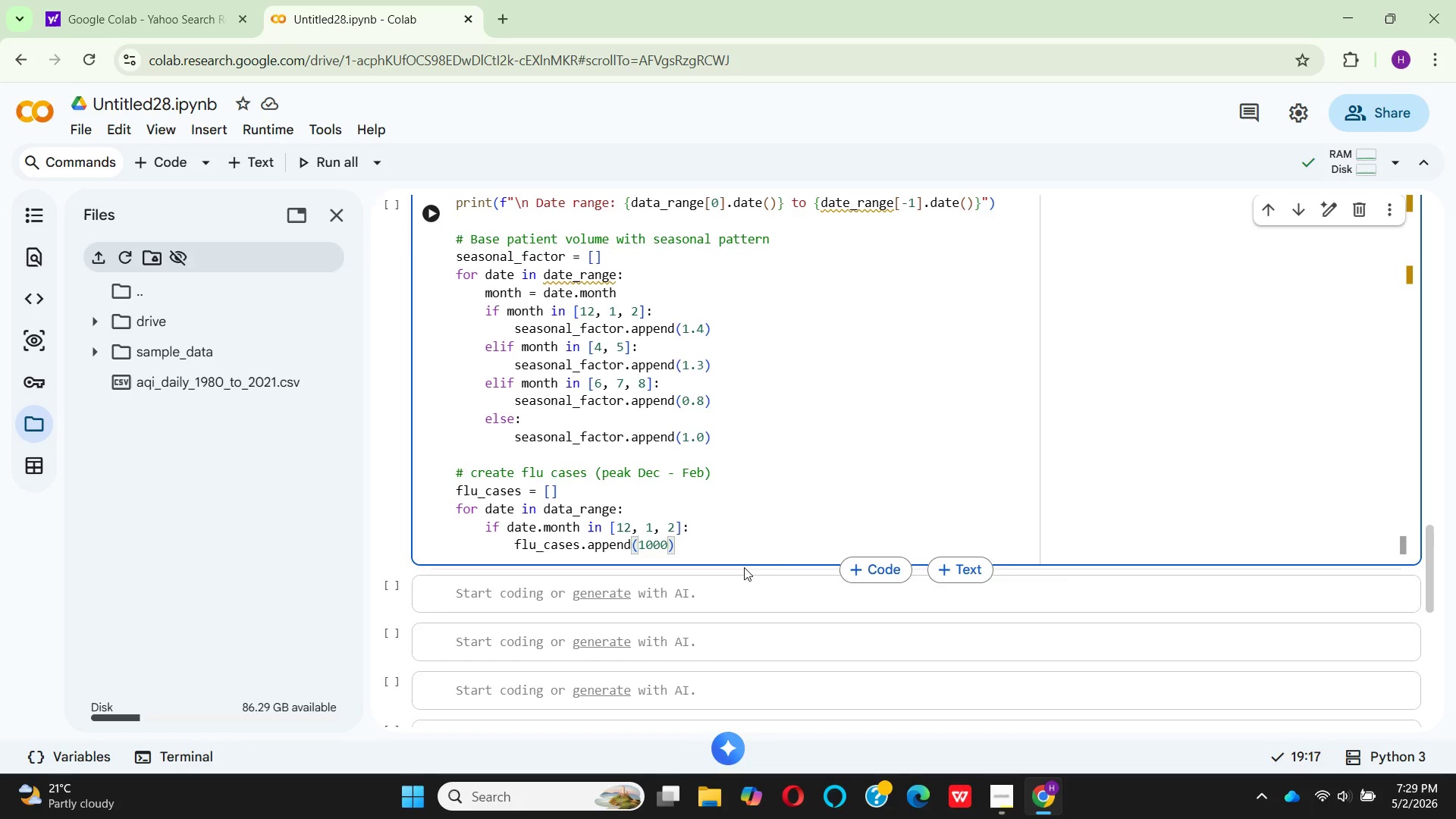 
key(Enter)
 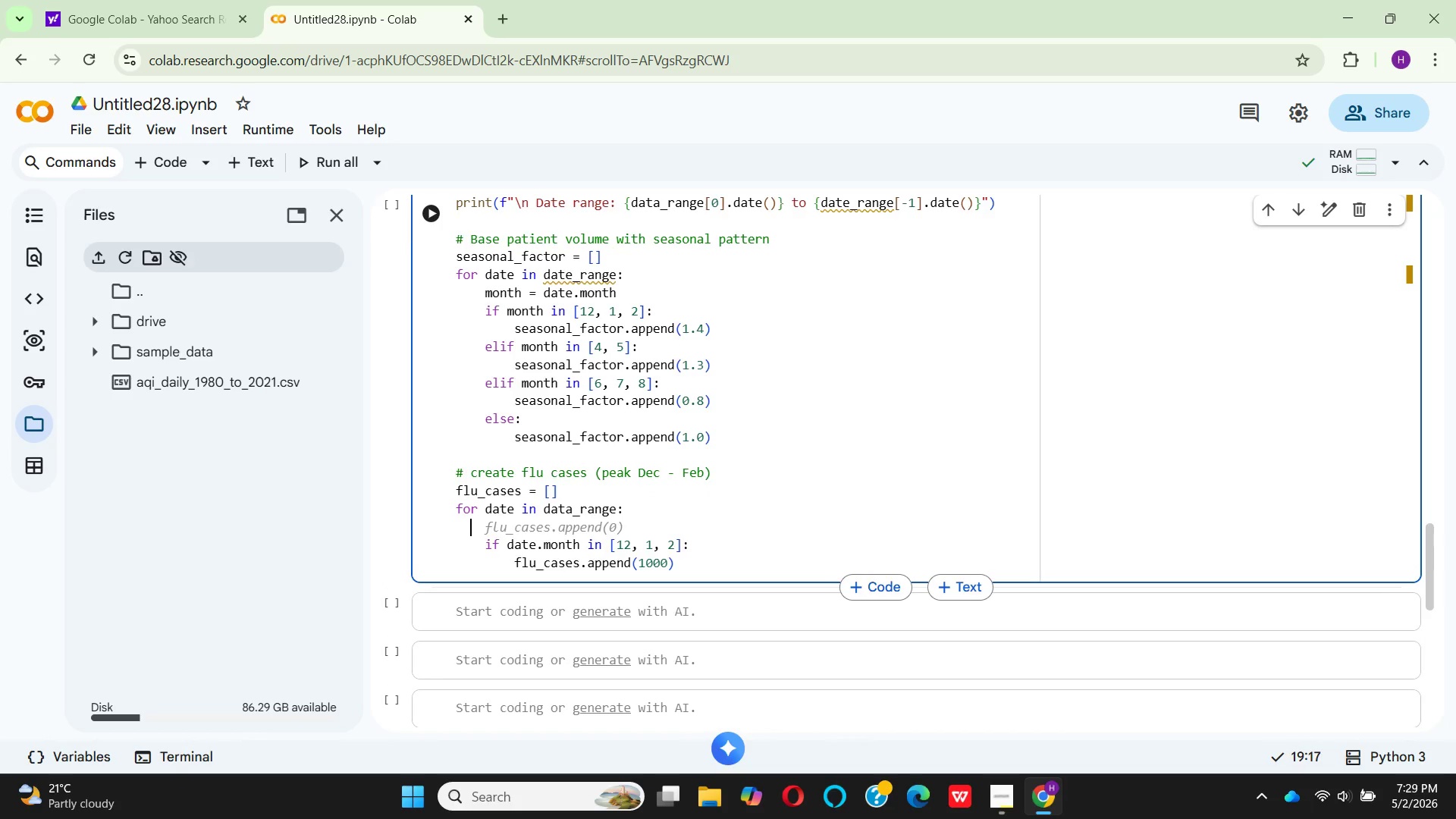 
type(  month)
 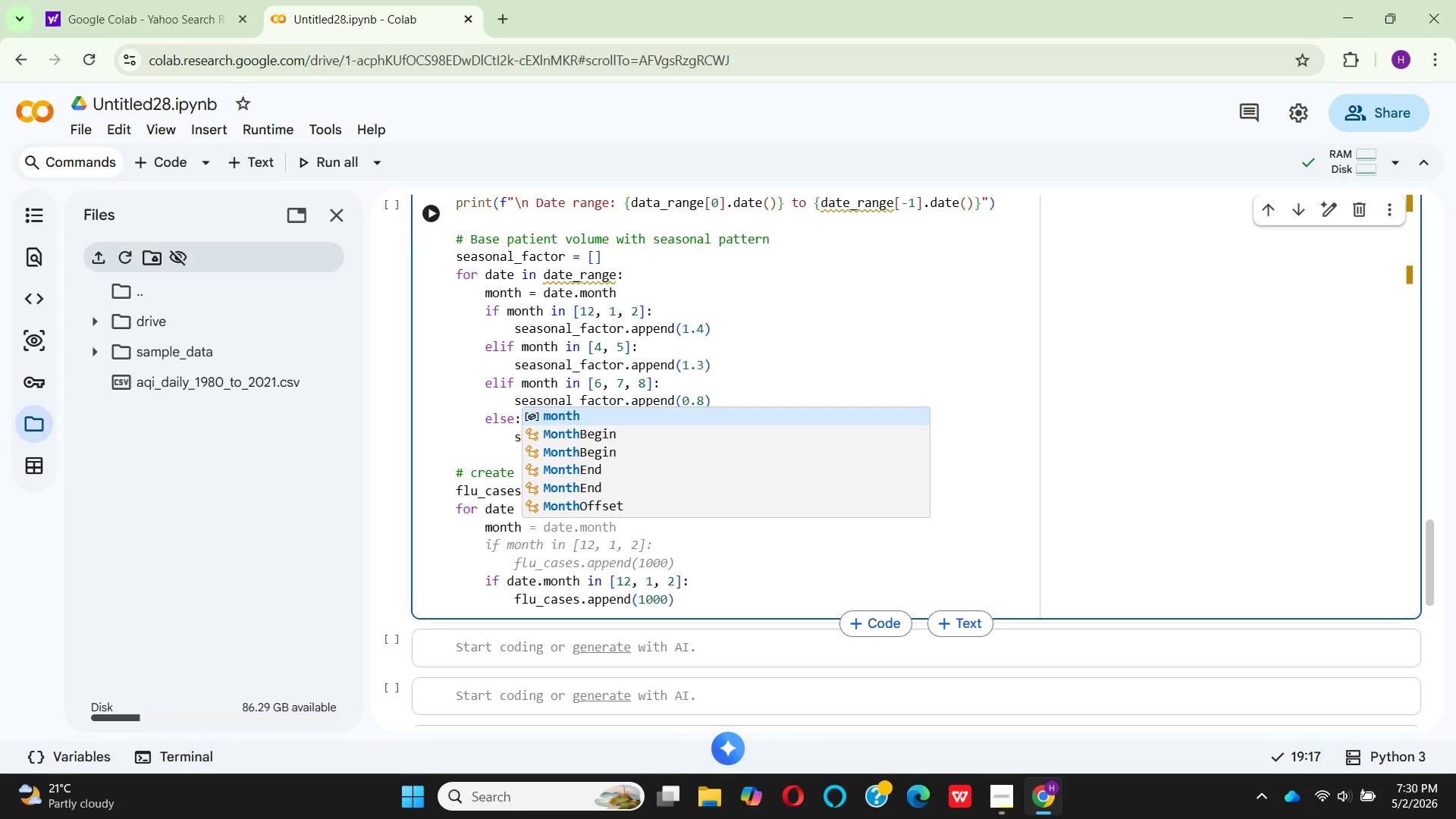 
wait(12.92)
 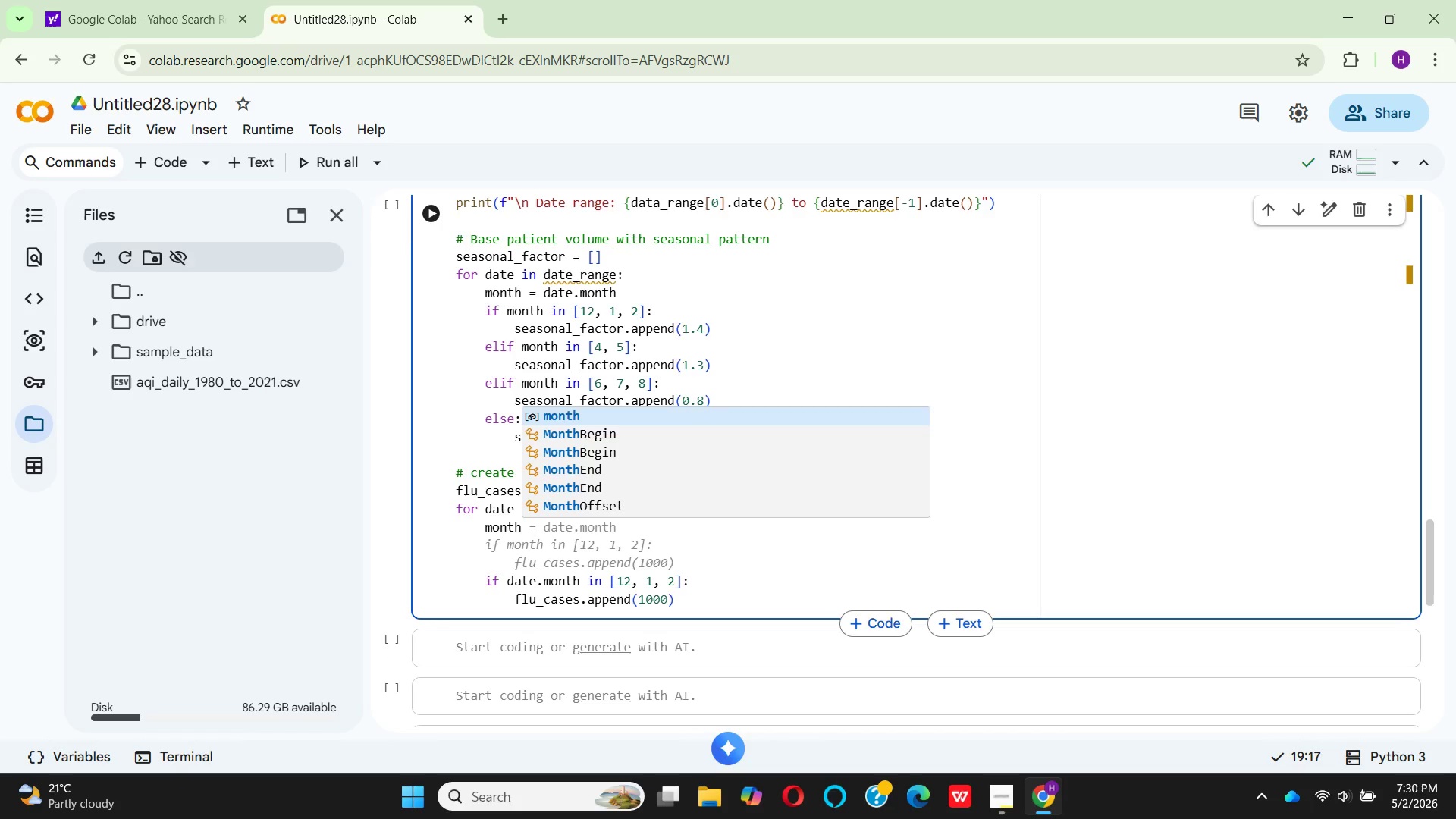 
key(Enter)
 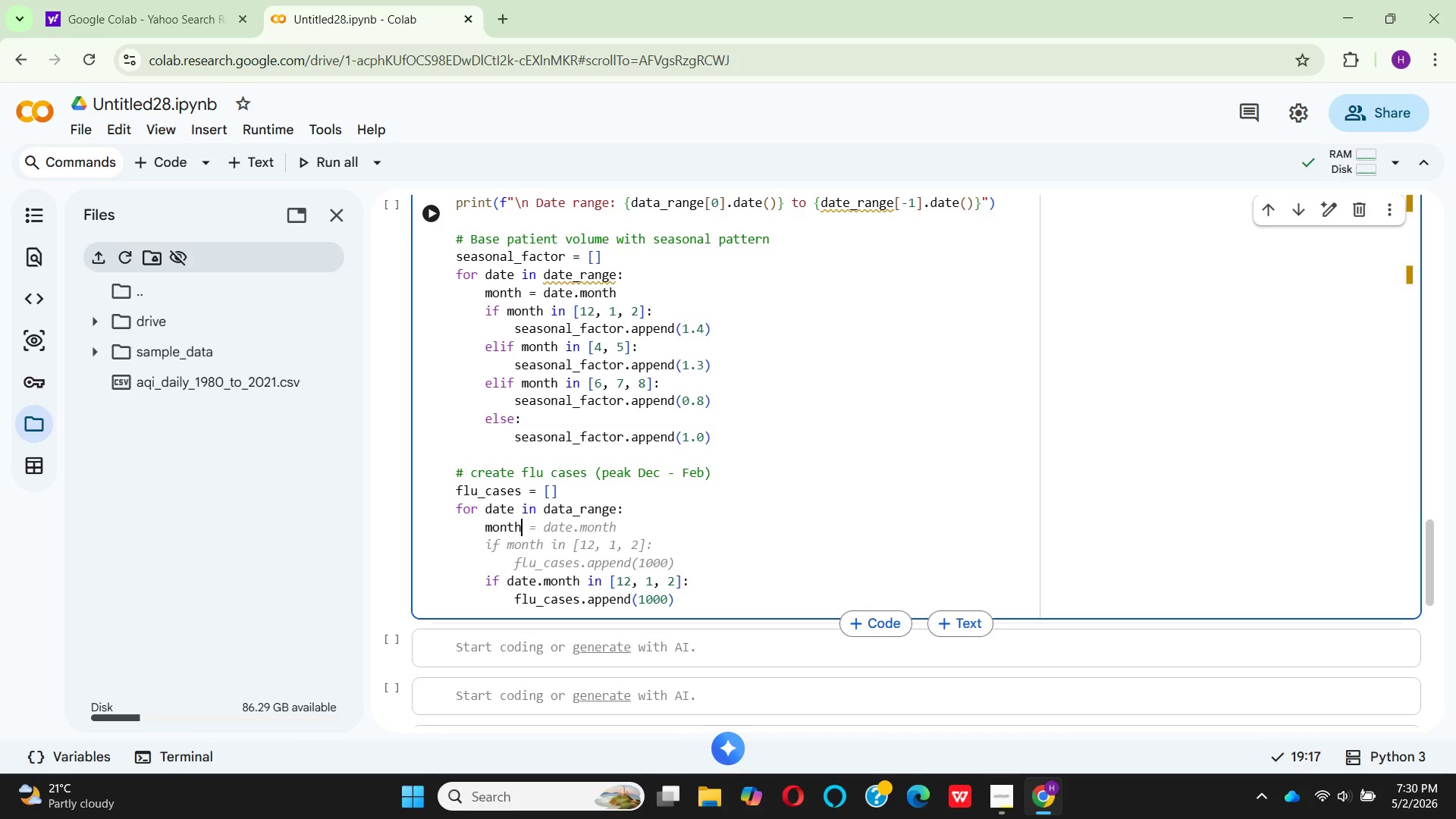 
key(Space)
 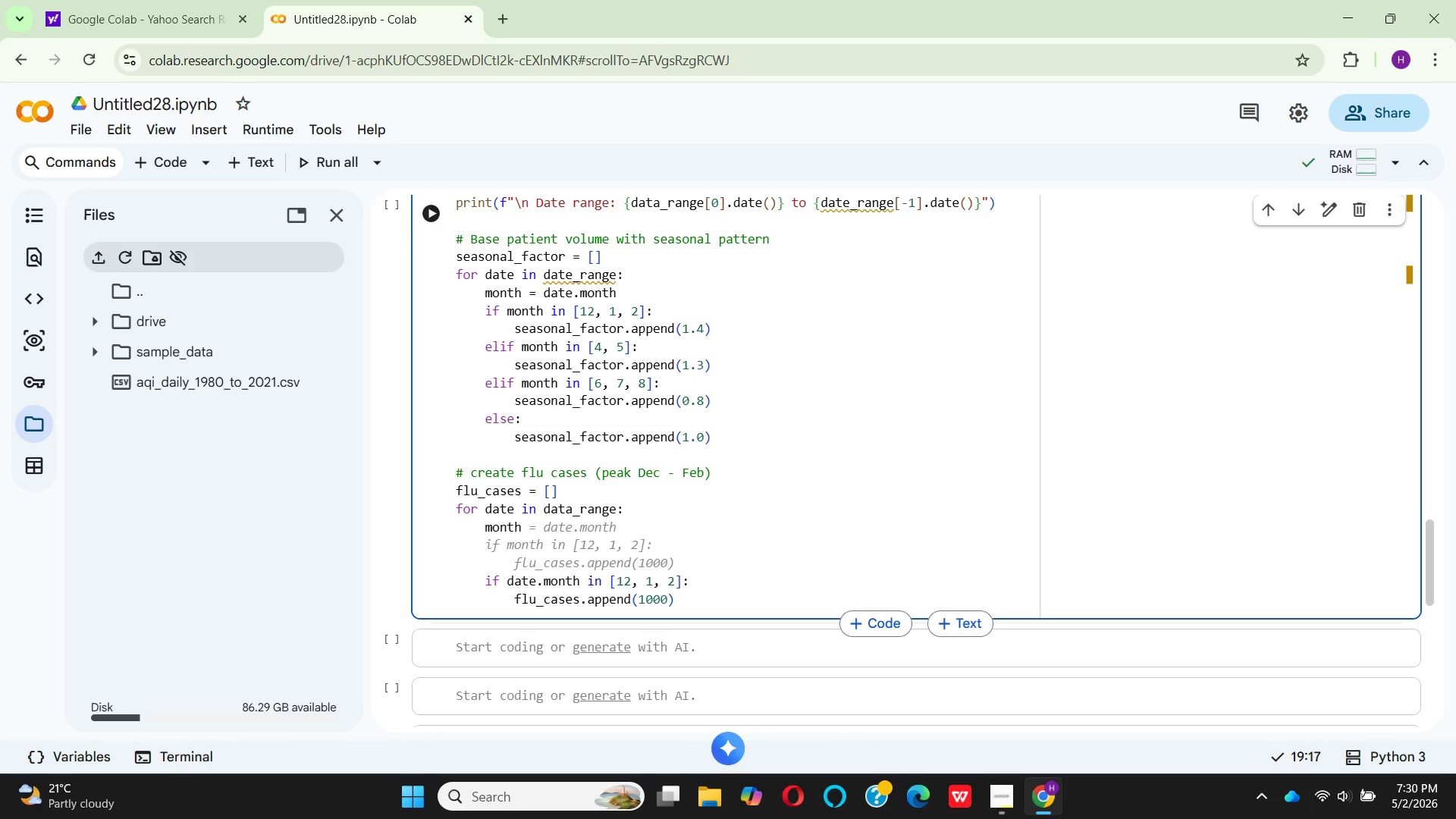 
key(Equal)
 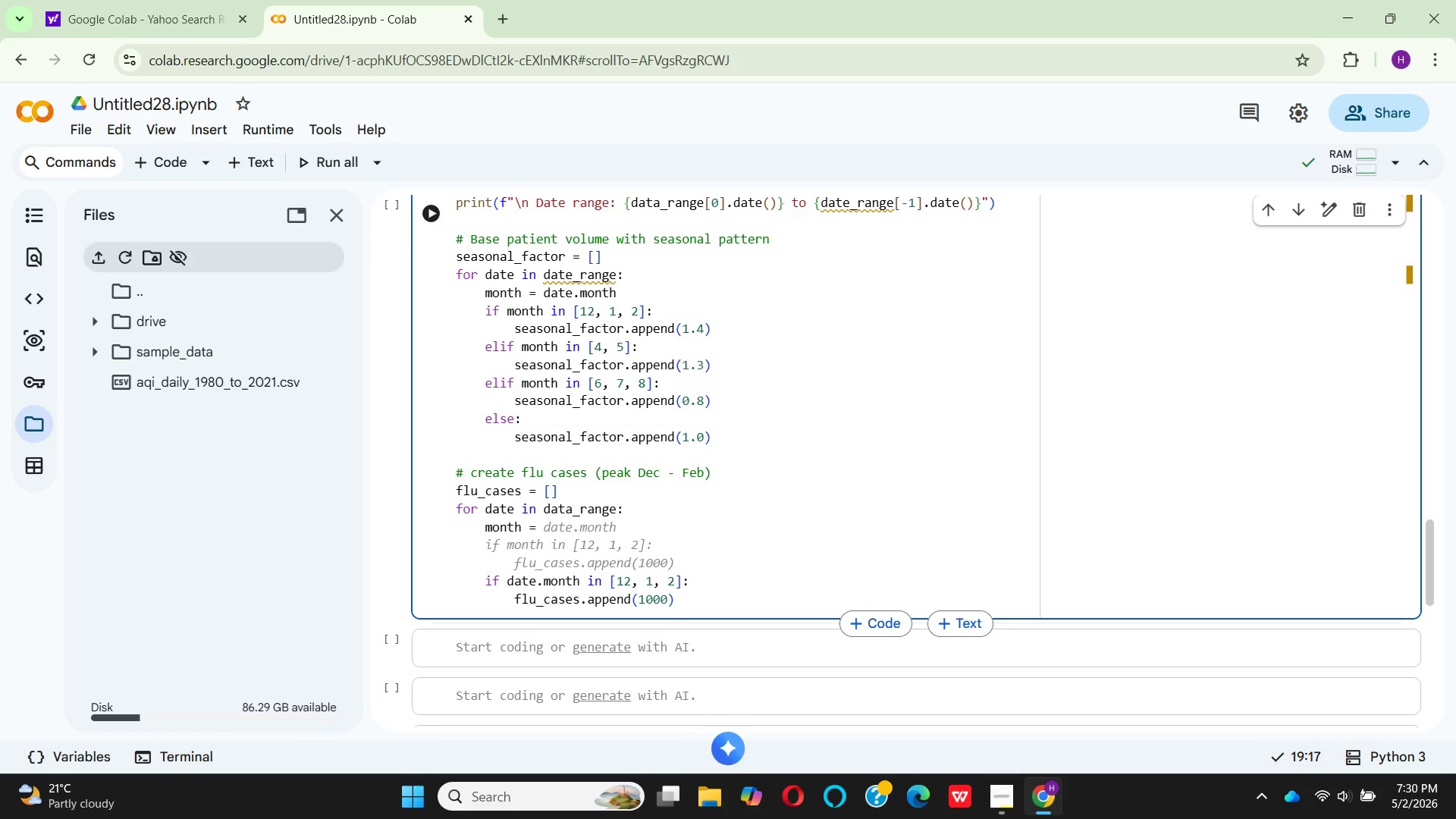 
key(Space)
 